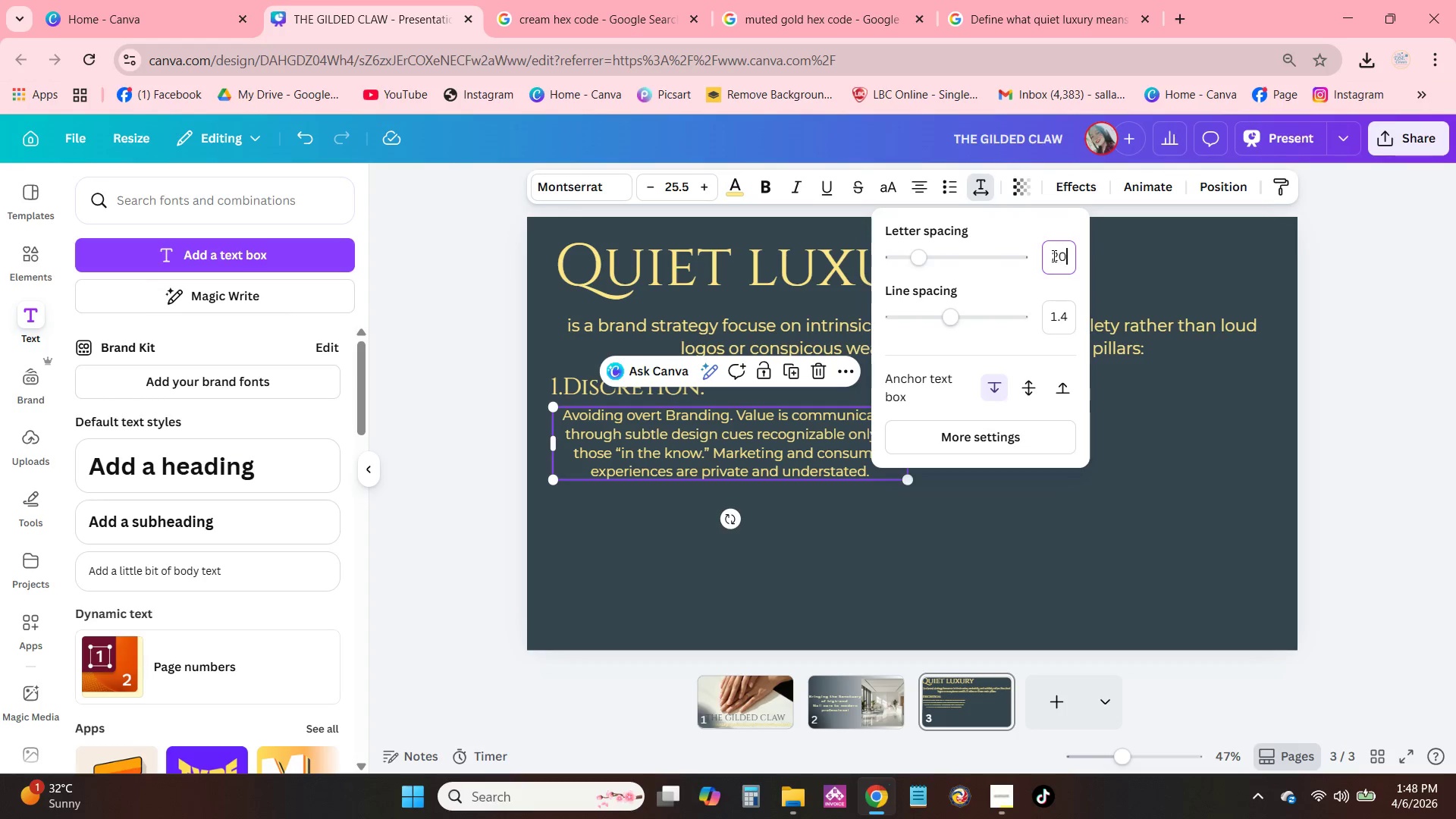 
key(Numpad0)
 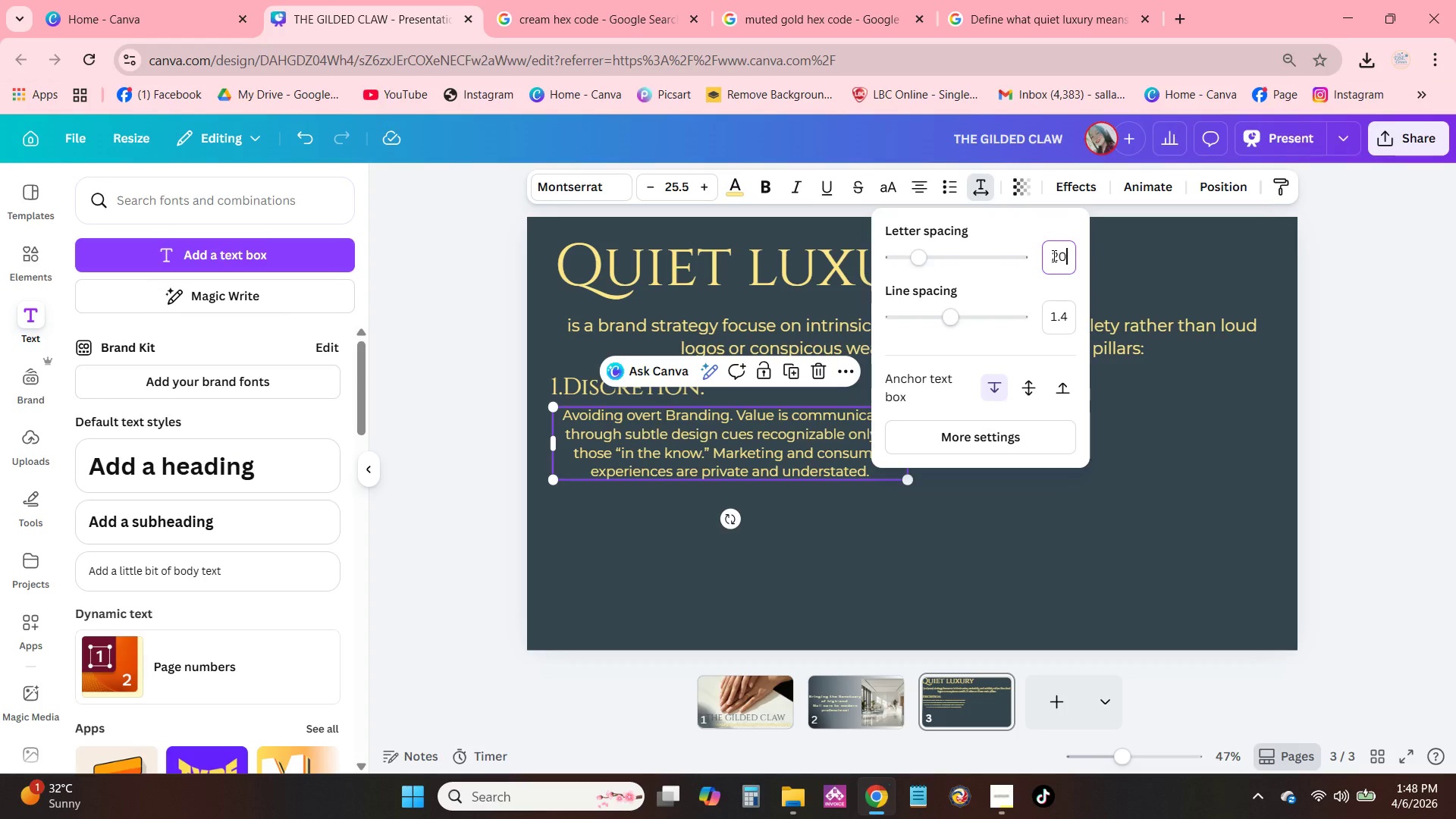 
key(NumpadEnter)
 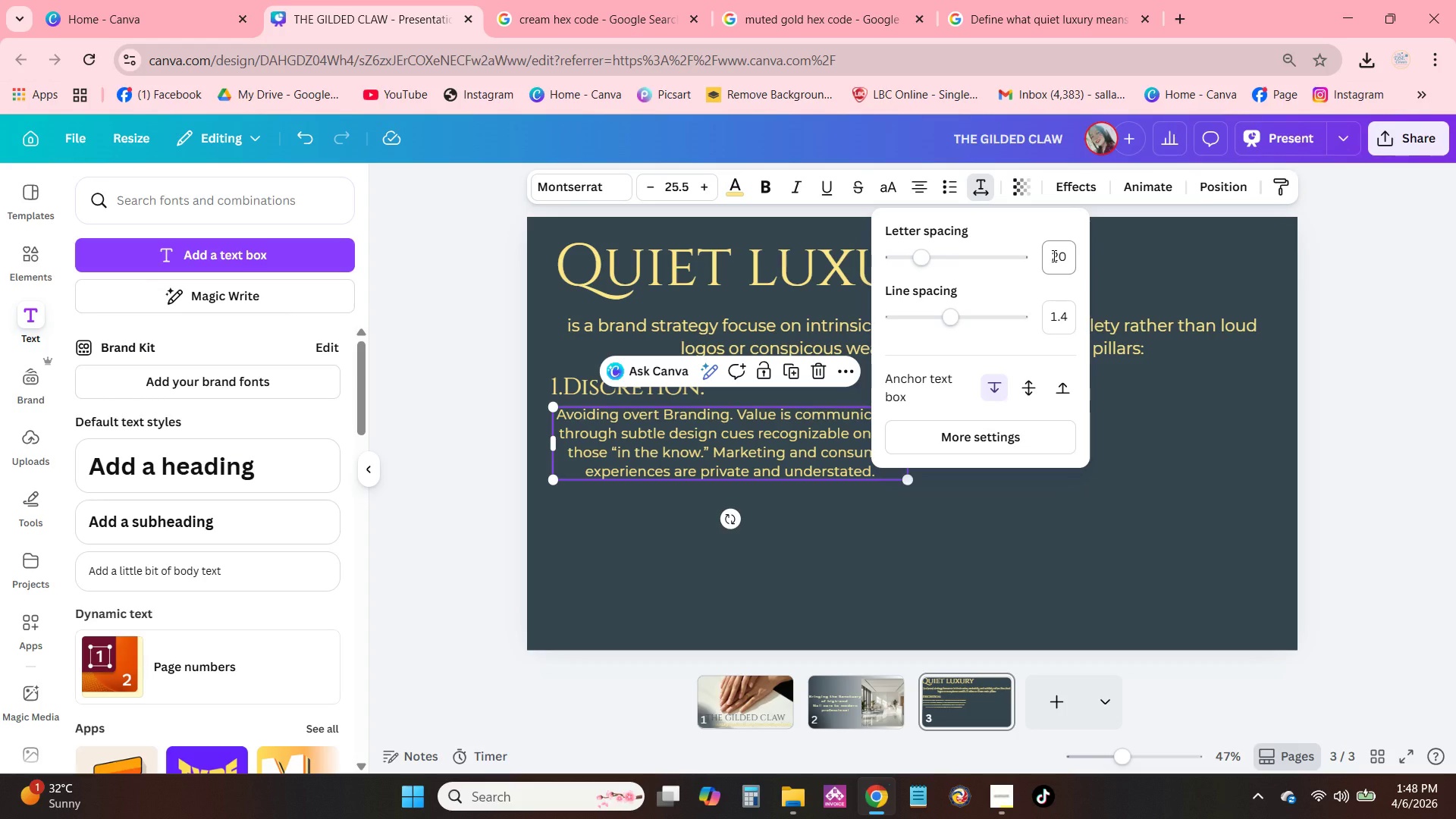 
key(Numpad0)
 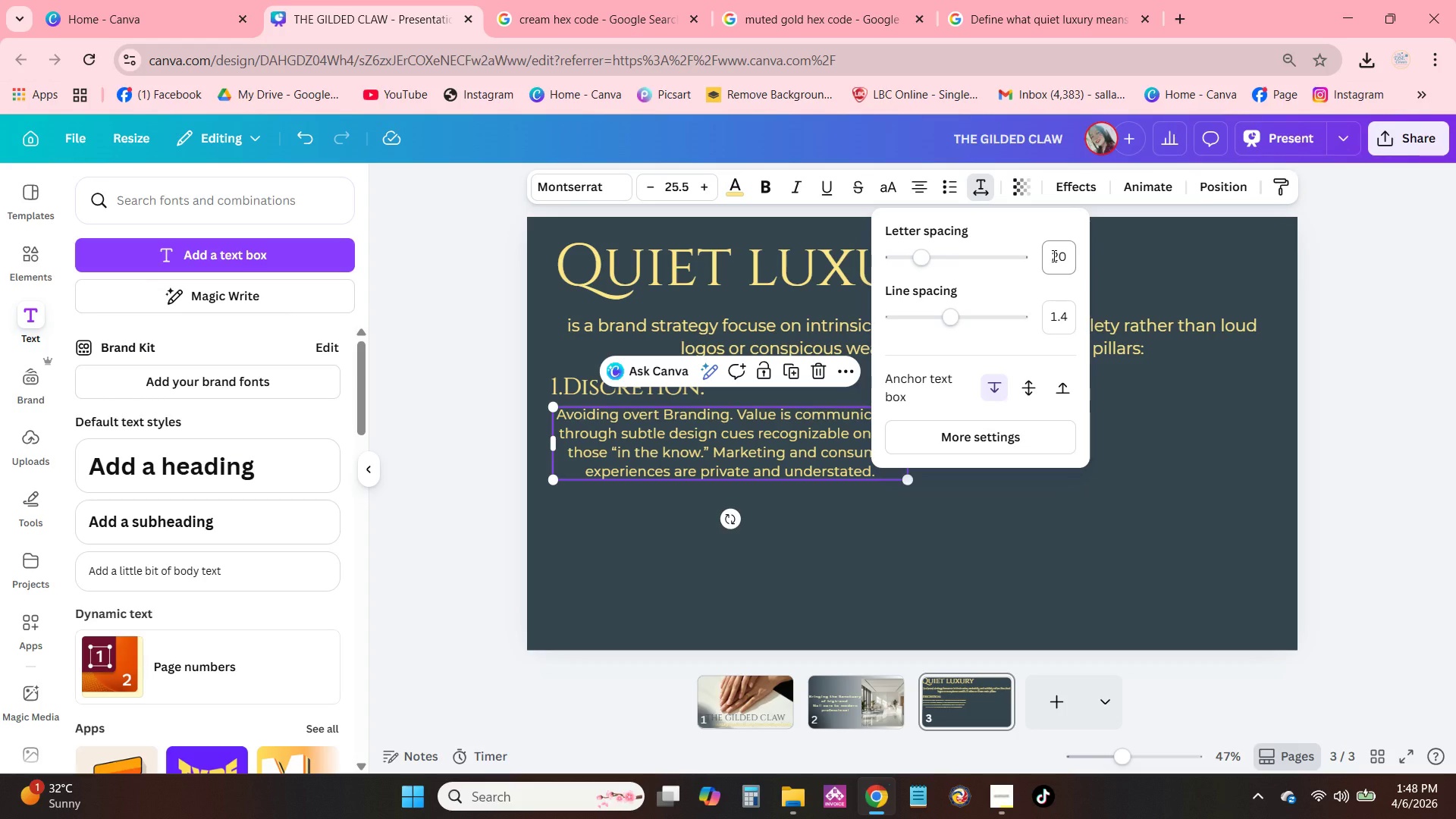 
double_click([1053, 256])
 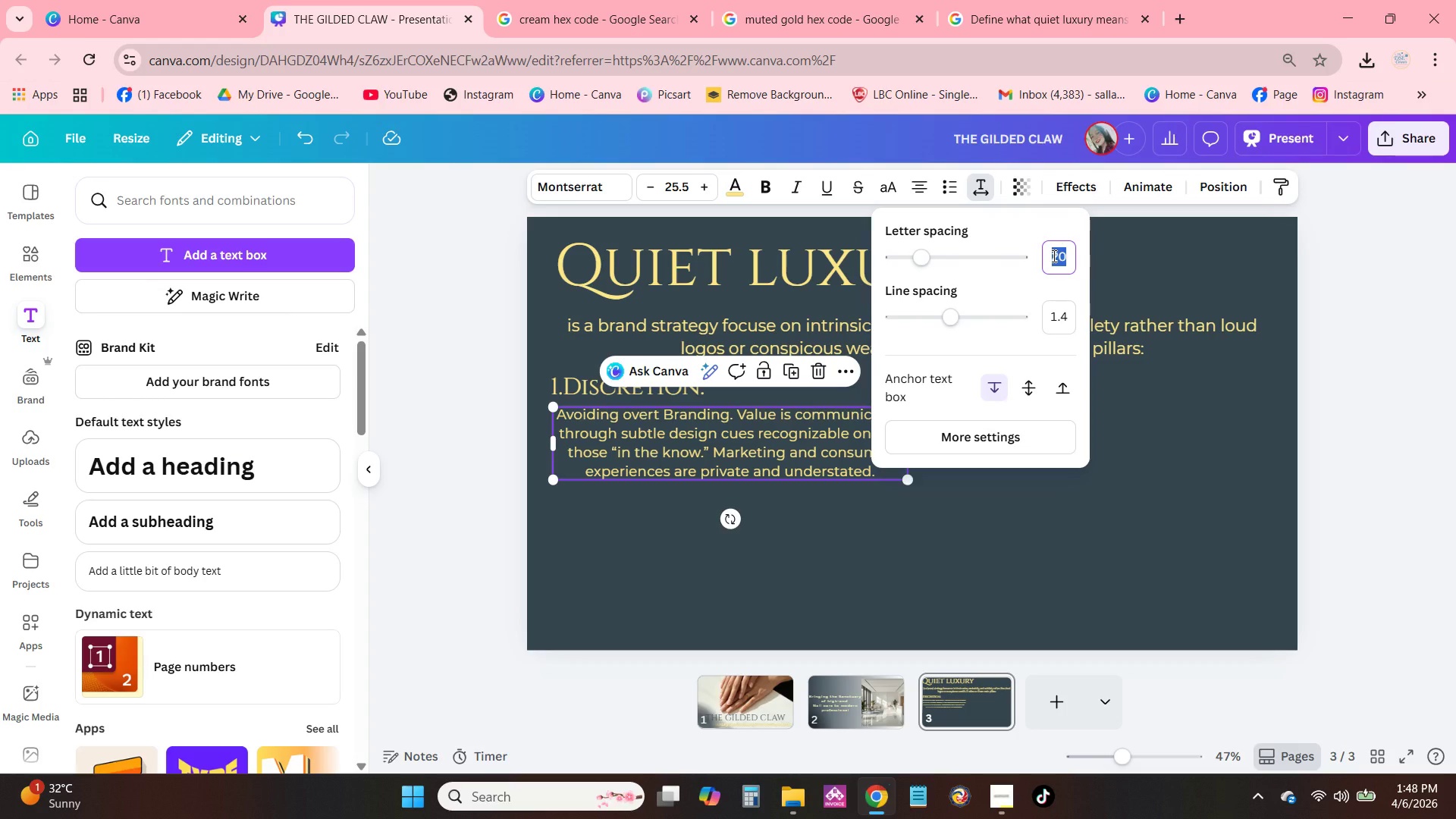 
key(Numpad2)
 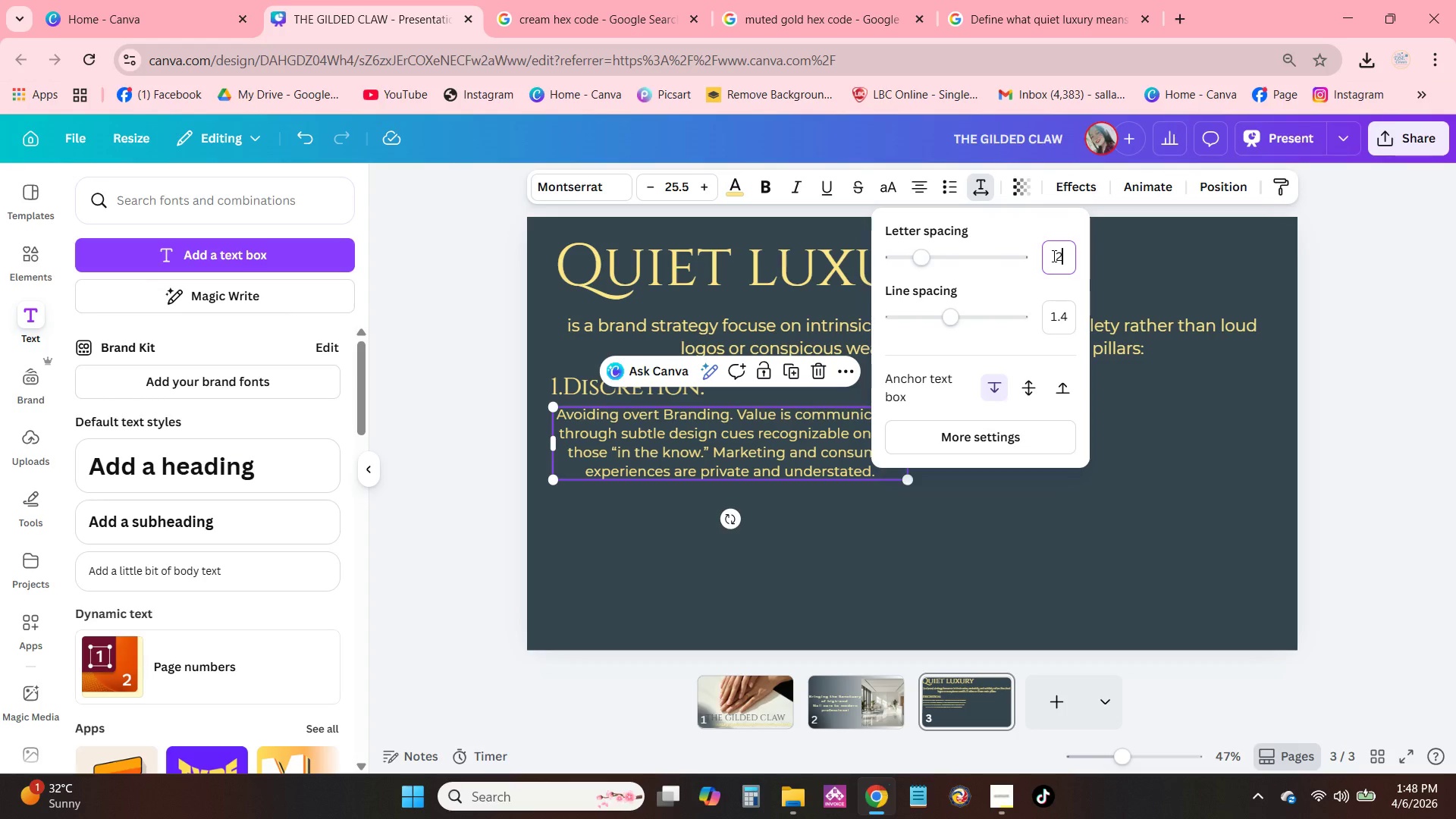 
key(Numpad0)
 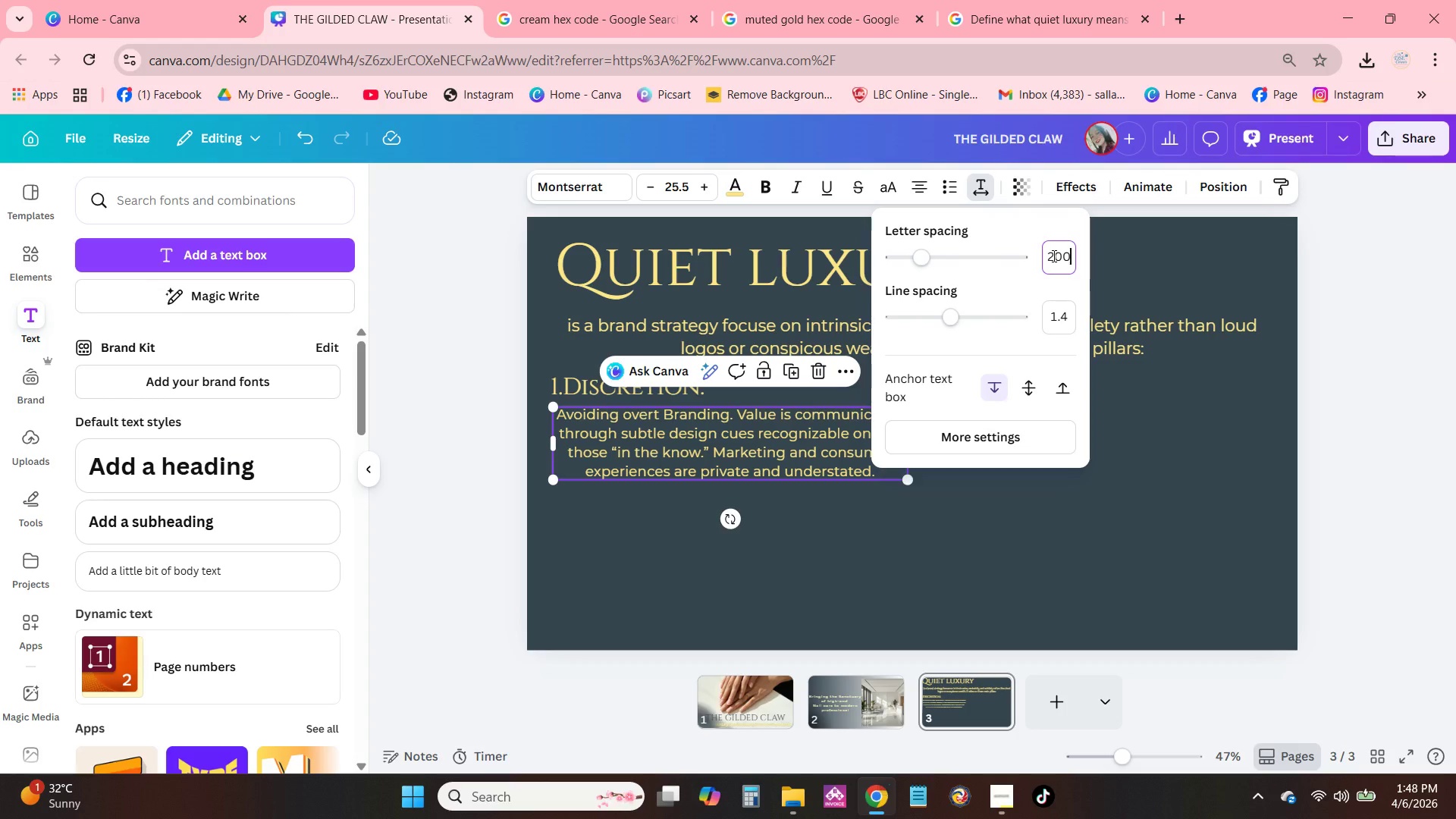 
key(Numpad0)
 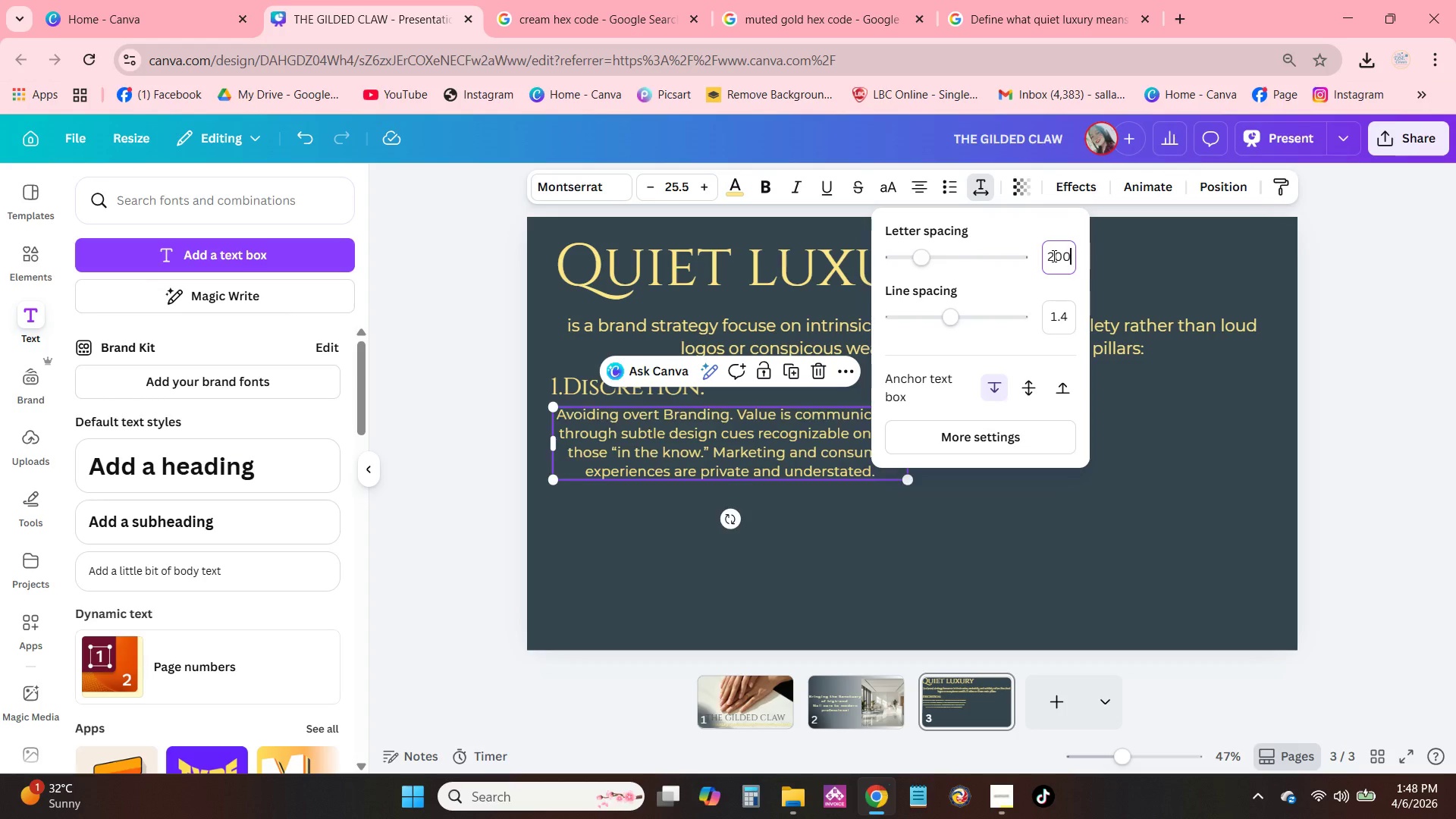 
key(NumpadEnter)
 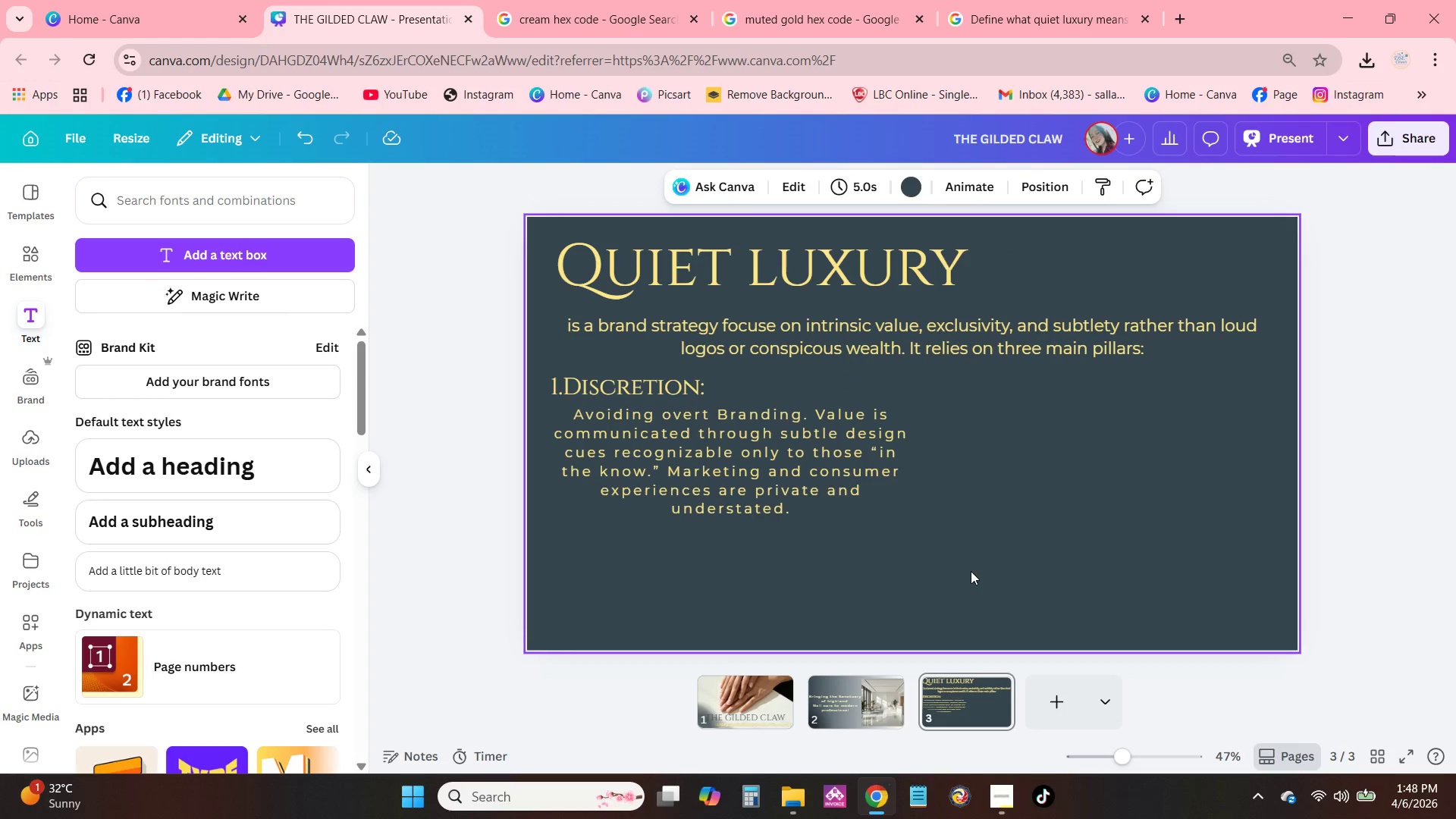 
left_click([894, 523])
 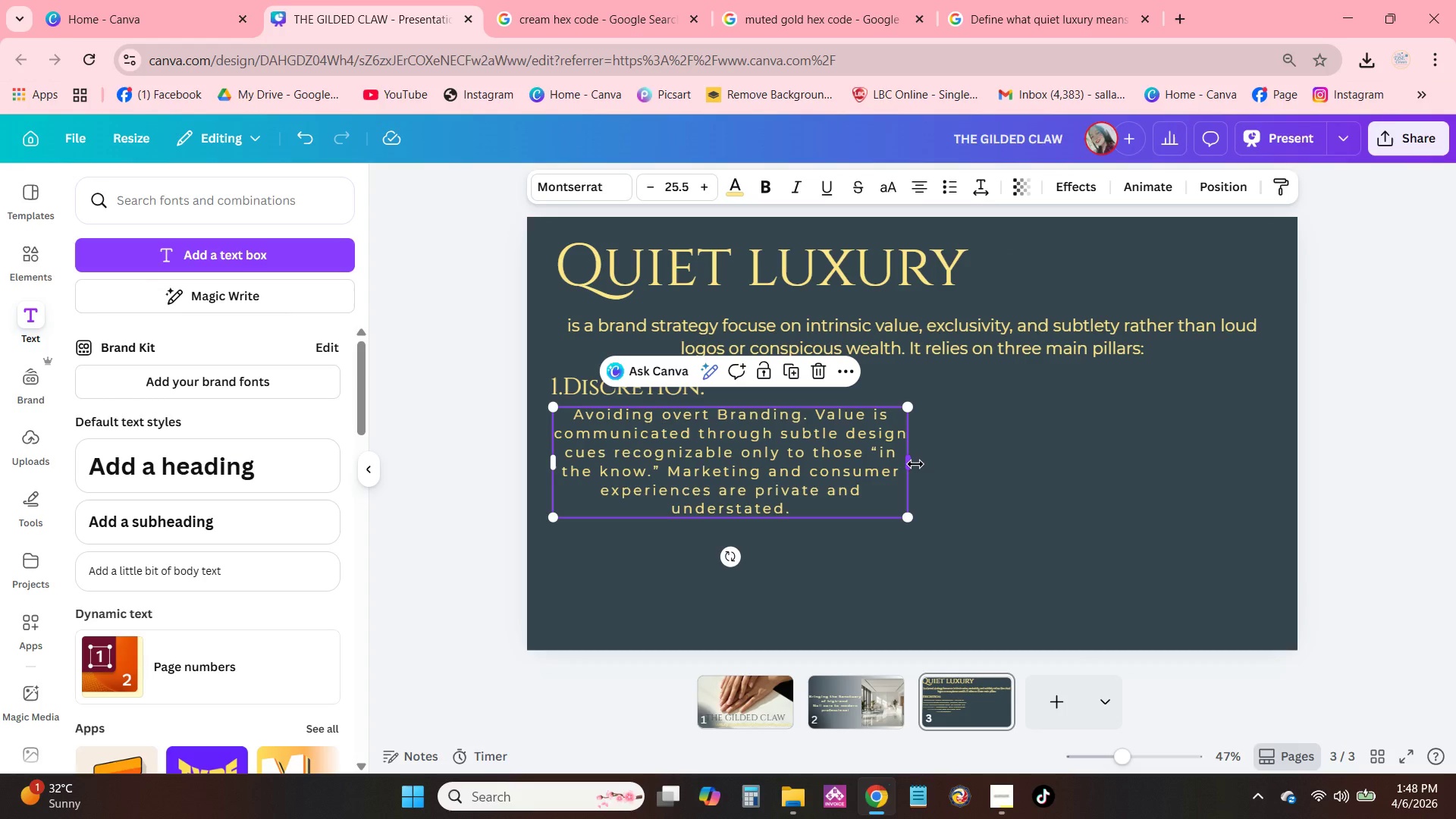 
left_click_drag(start_coordinate=[915, 464], to_coordinate=[969, 450])
 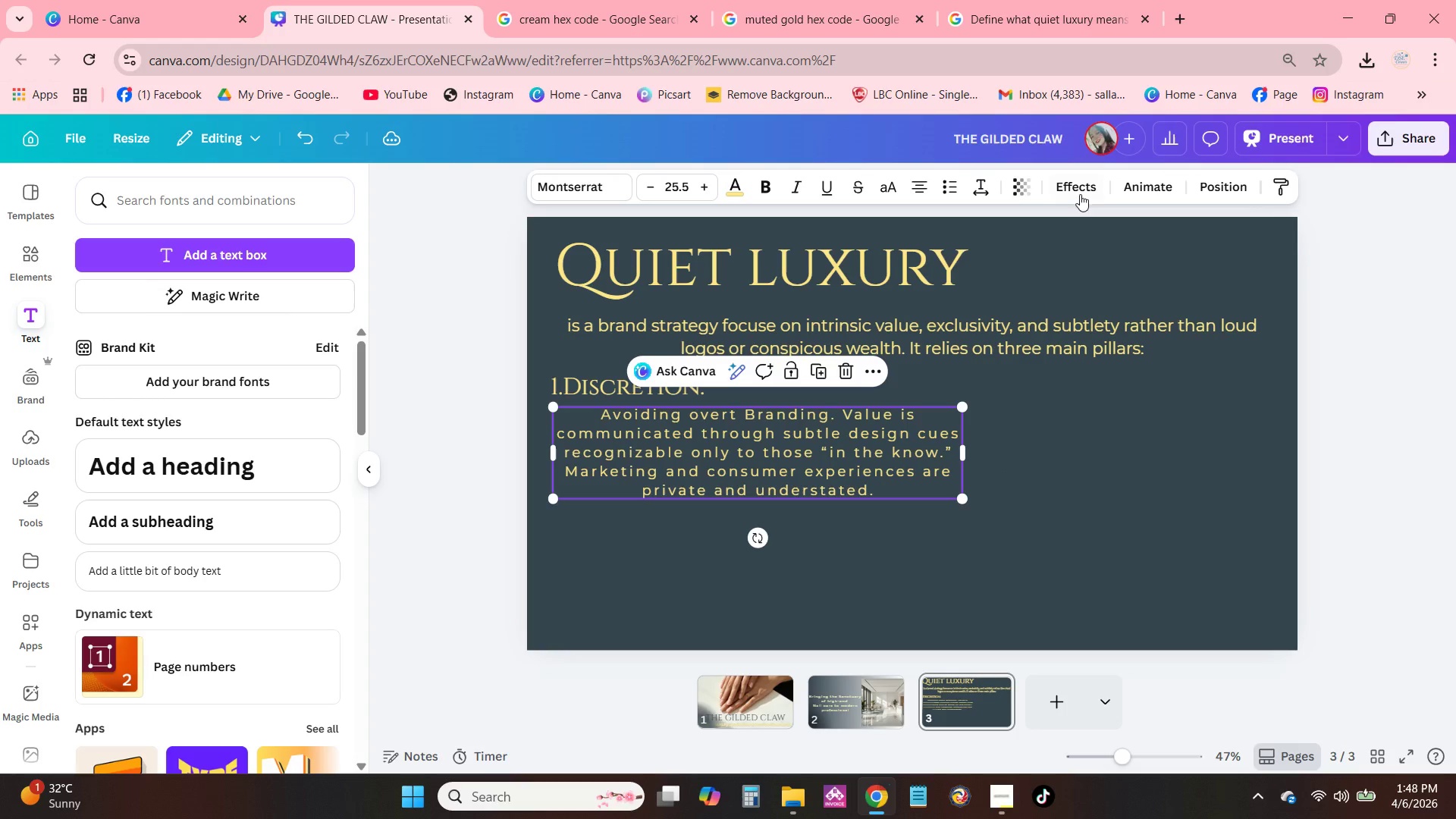 
left_click([1078, 187])
 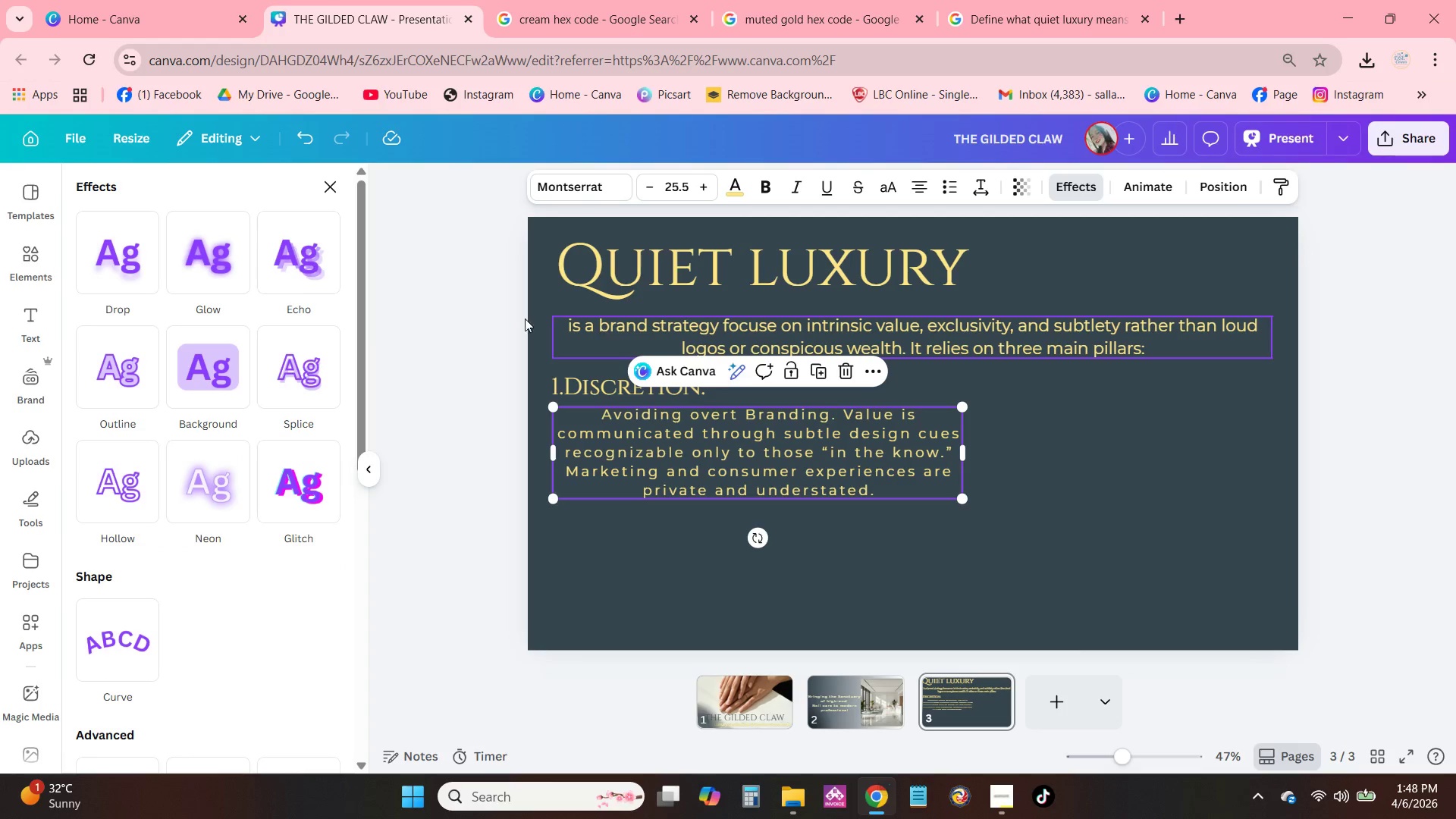 
left_click([124, 280])
 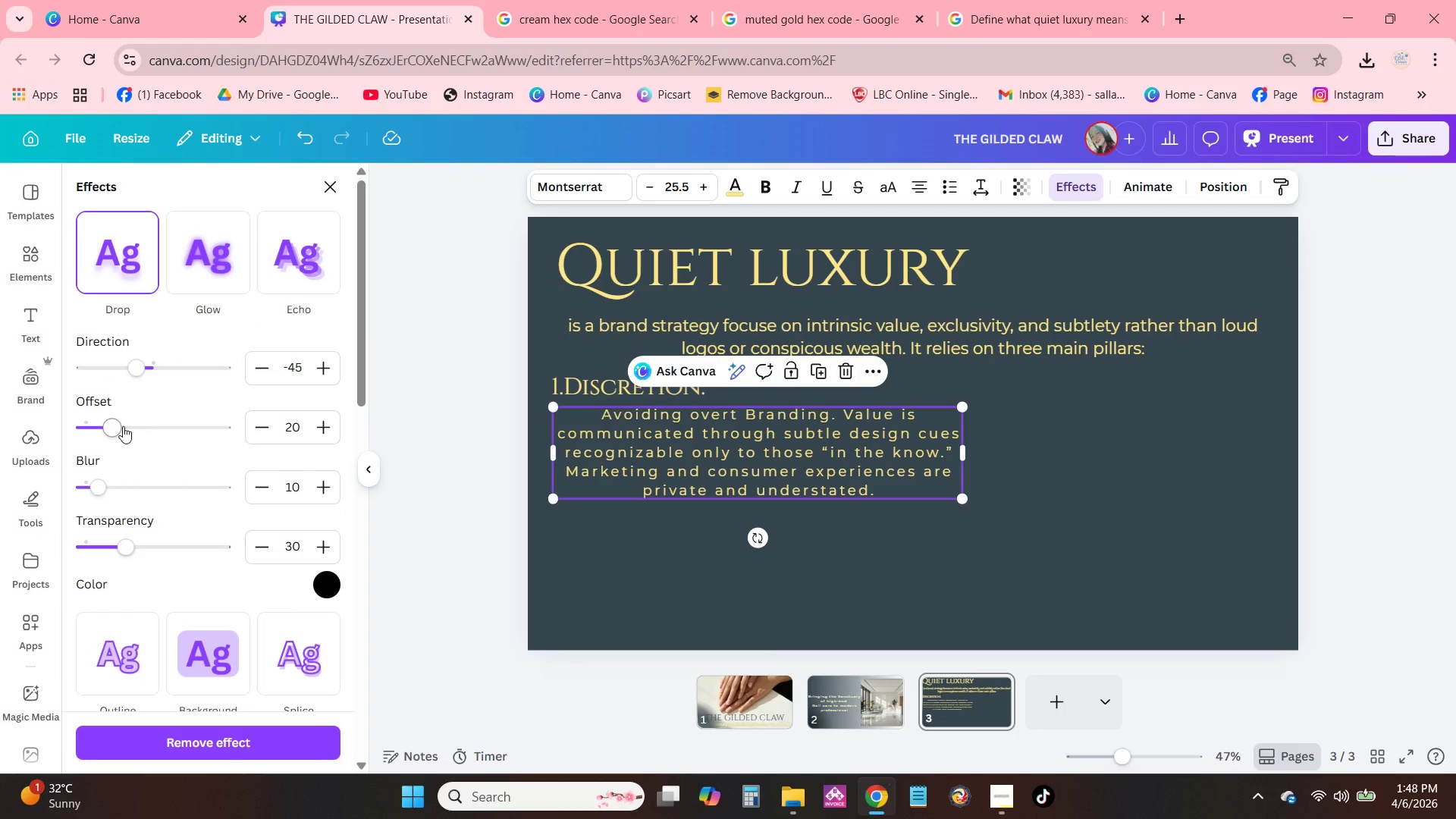 
left_click_drag(start_coordinate=[111, 430], to_coordinate=[65, 440])
 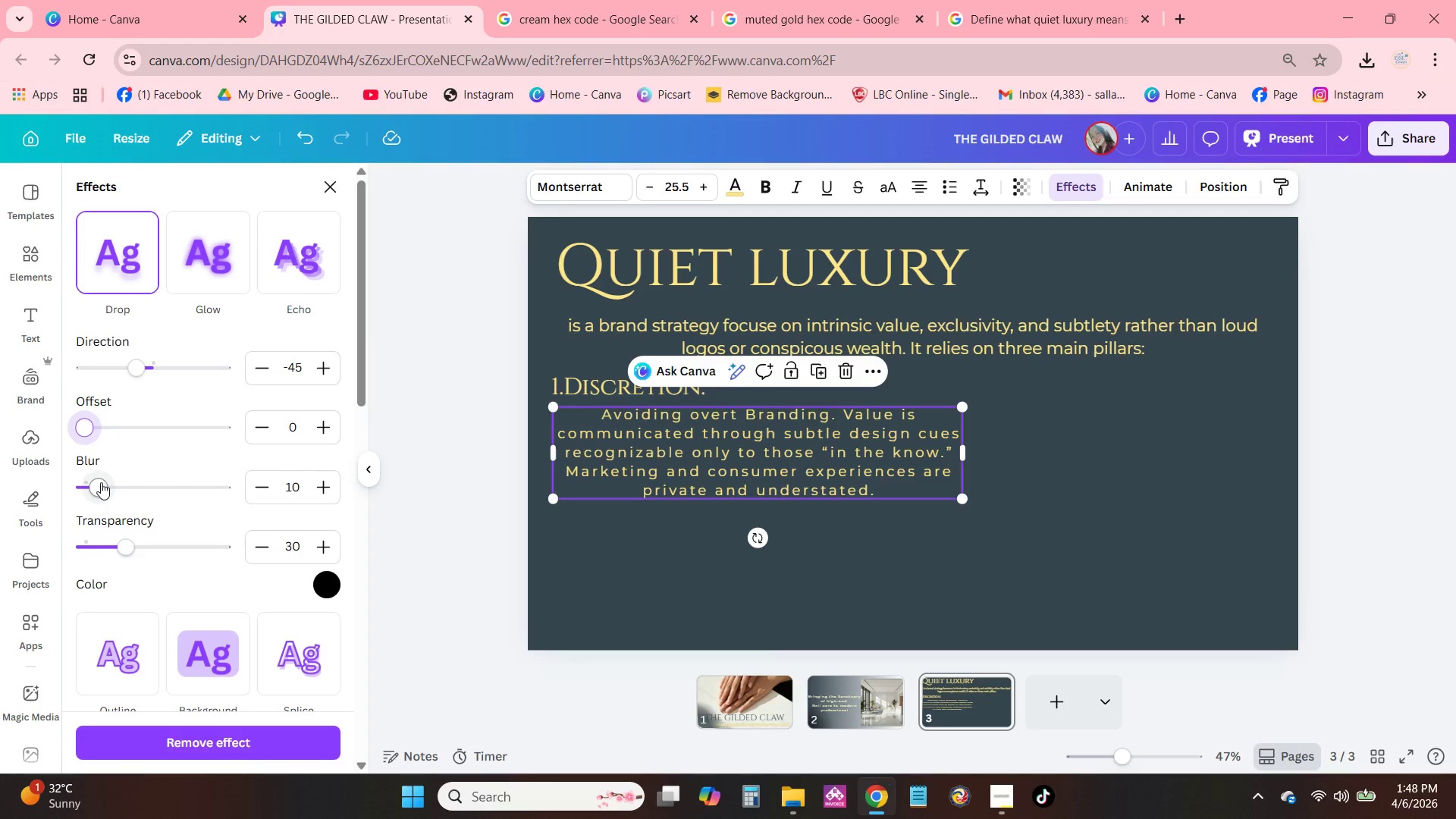 
left_click_drag(start_coordinate=[101, 483], to_coordinate=[196, 479])
 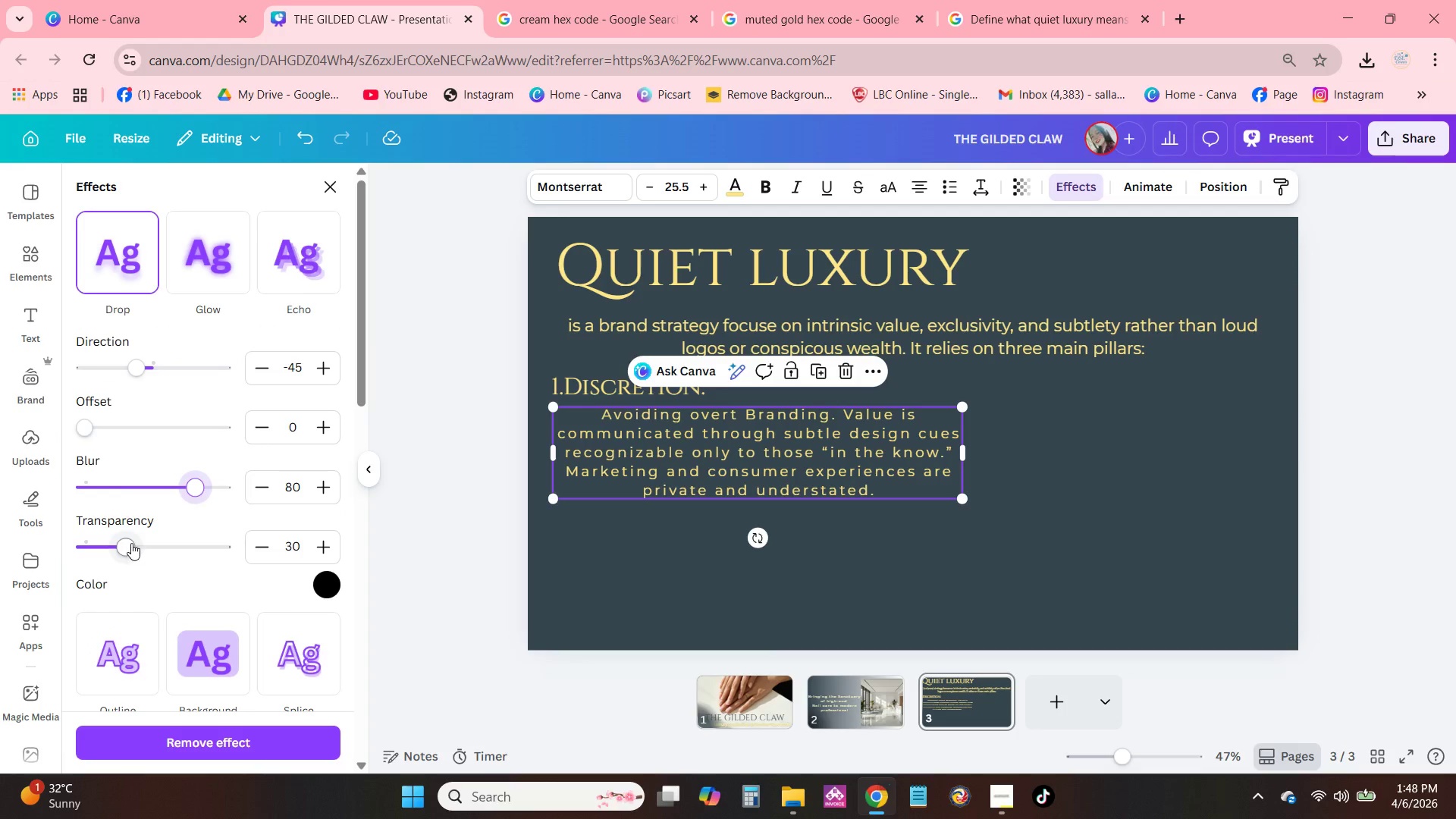 
left_click_drag(start_coordinate=[131, 543], to_coordinate=[154, 543])
 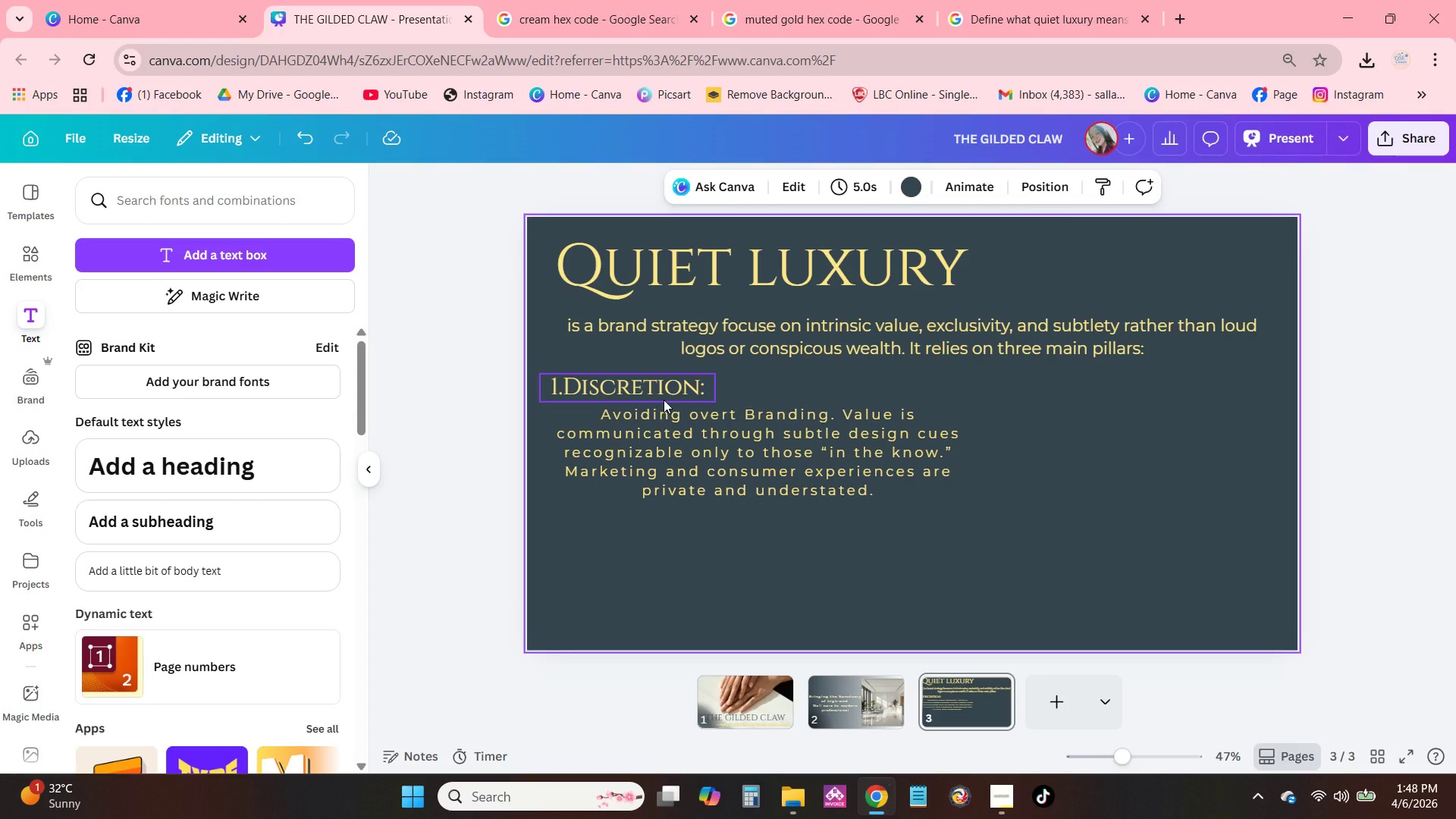 
wait(5.75)
 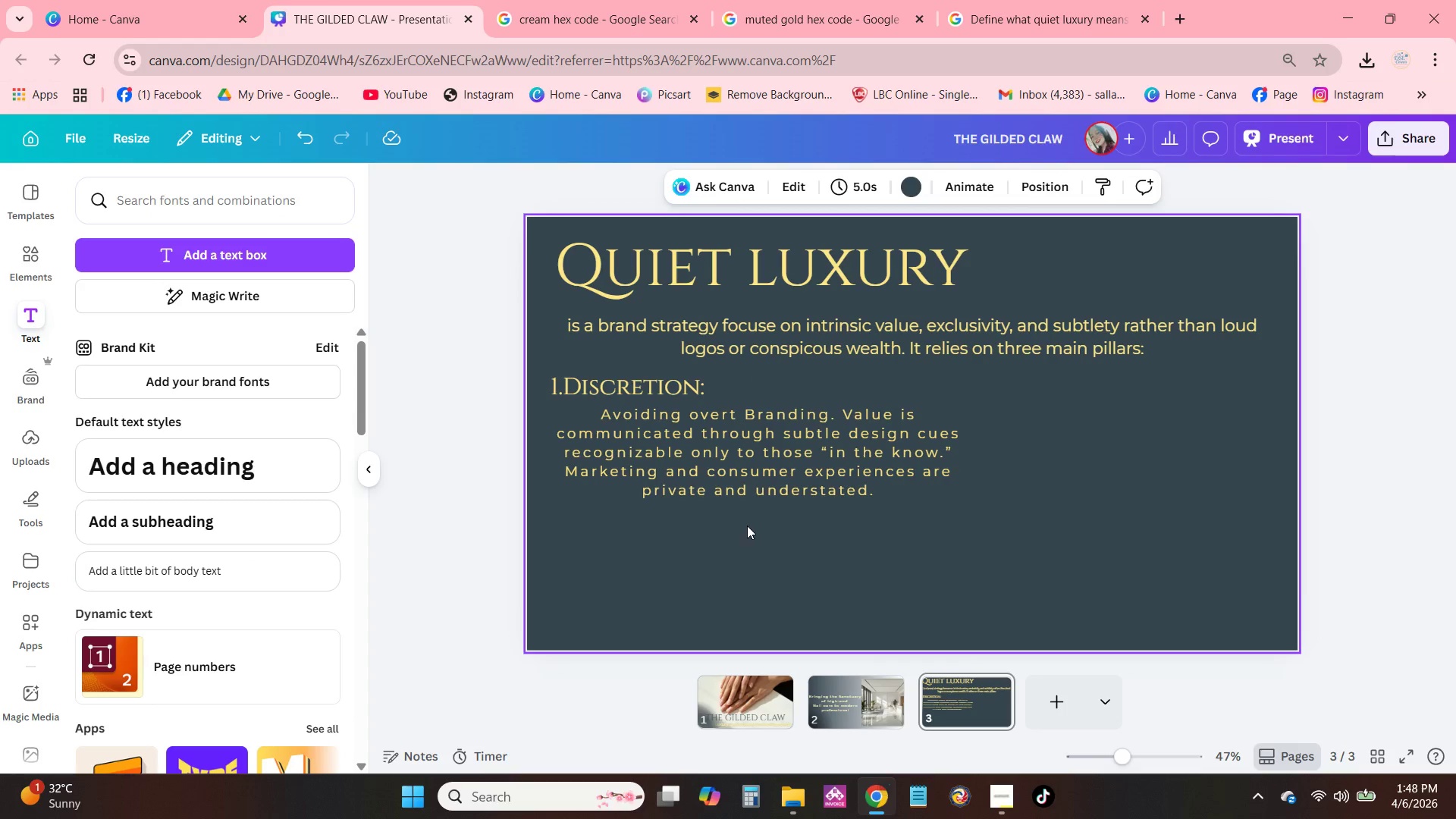 
left_click([689, 396])
 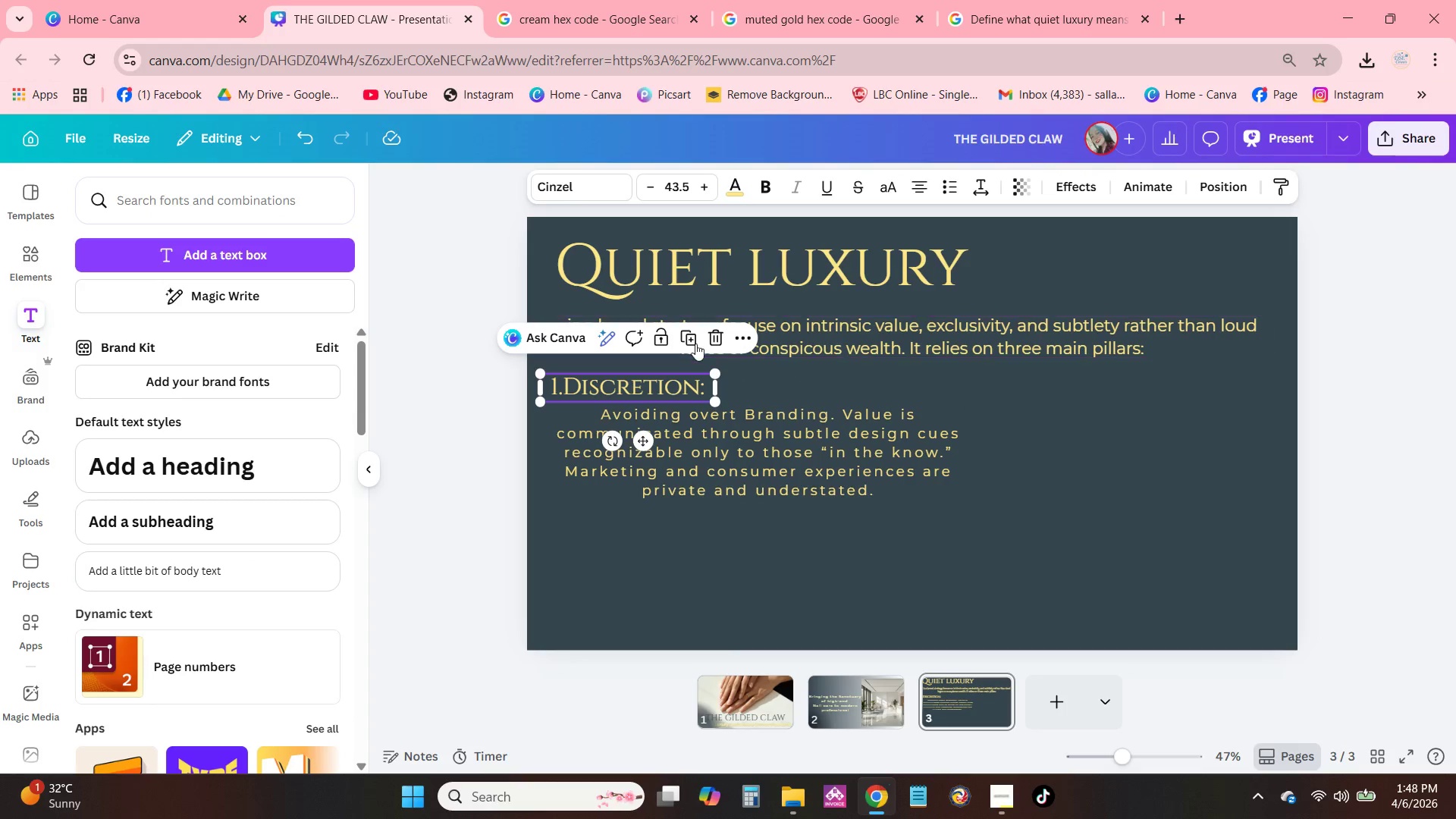 
left_click([695, 340])
 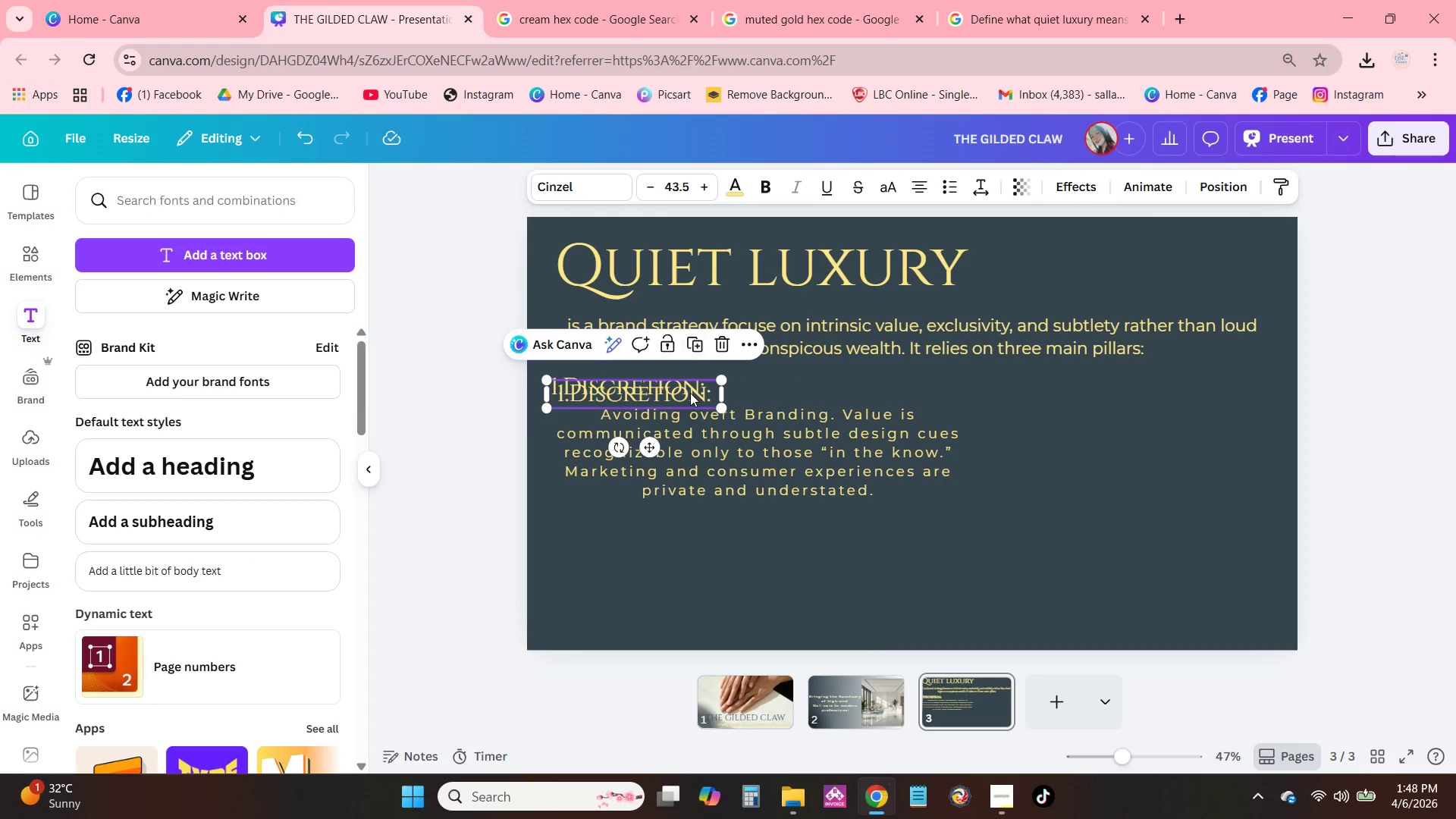 
left_click_drag(start_coordinate=[689, 393], to_coordinate=[687, 523])
 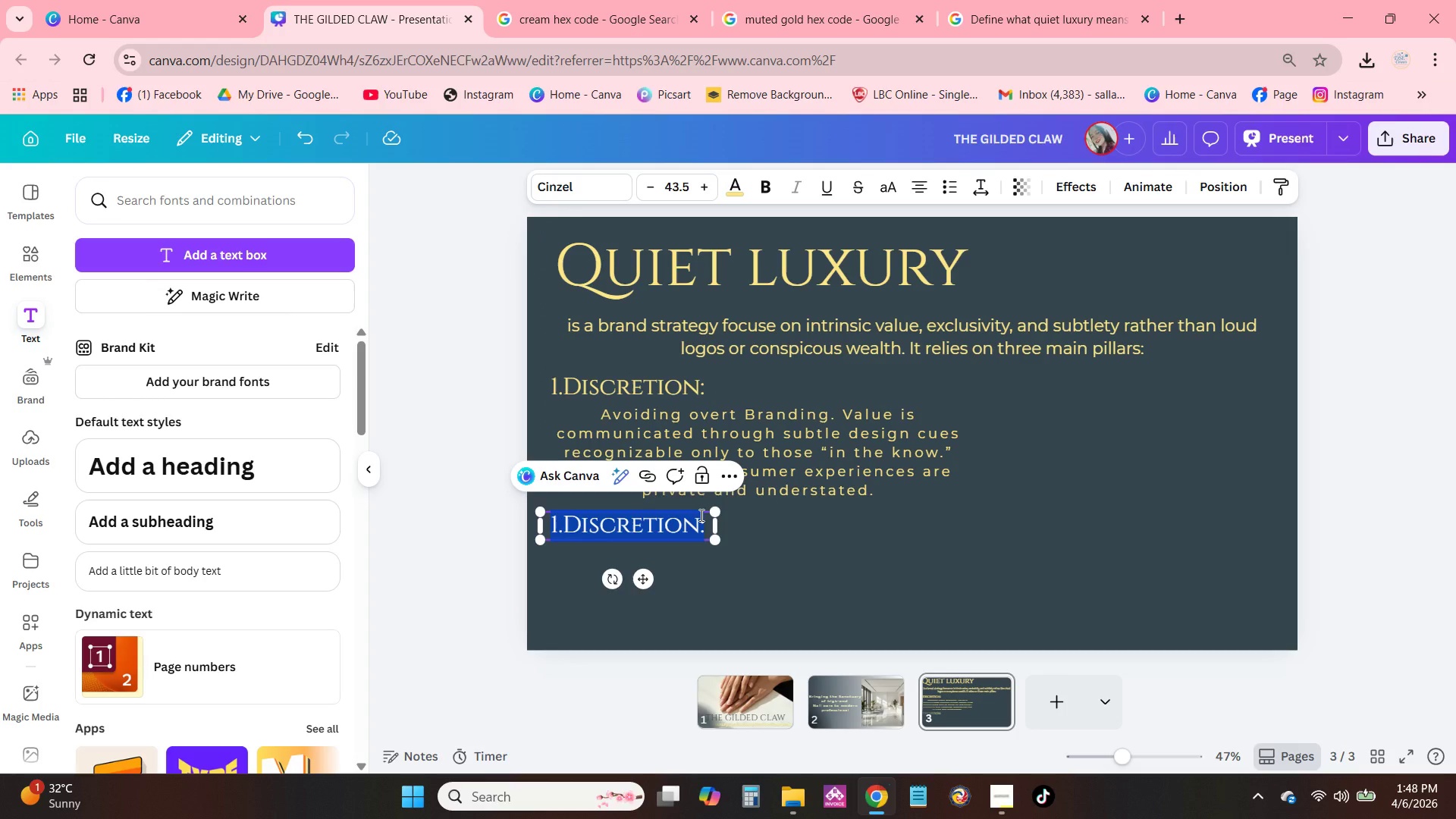 
type(2.Premium Produicts)
key(Backspace)
key(Backspace)
key(Backspace)
key(Backspace)
type(cts)
 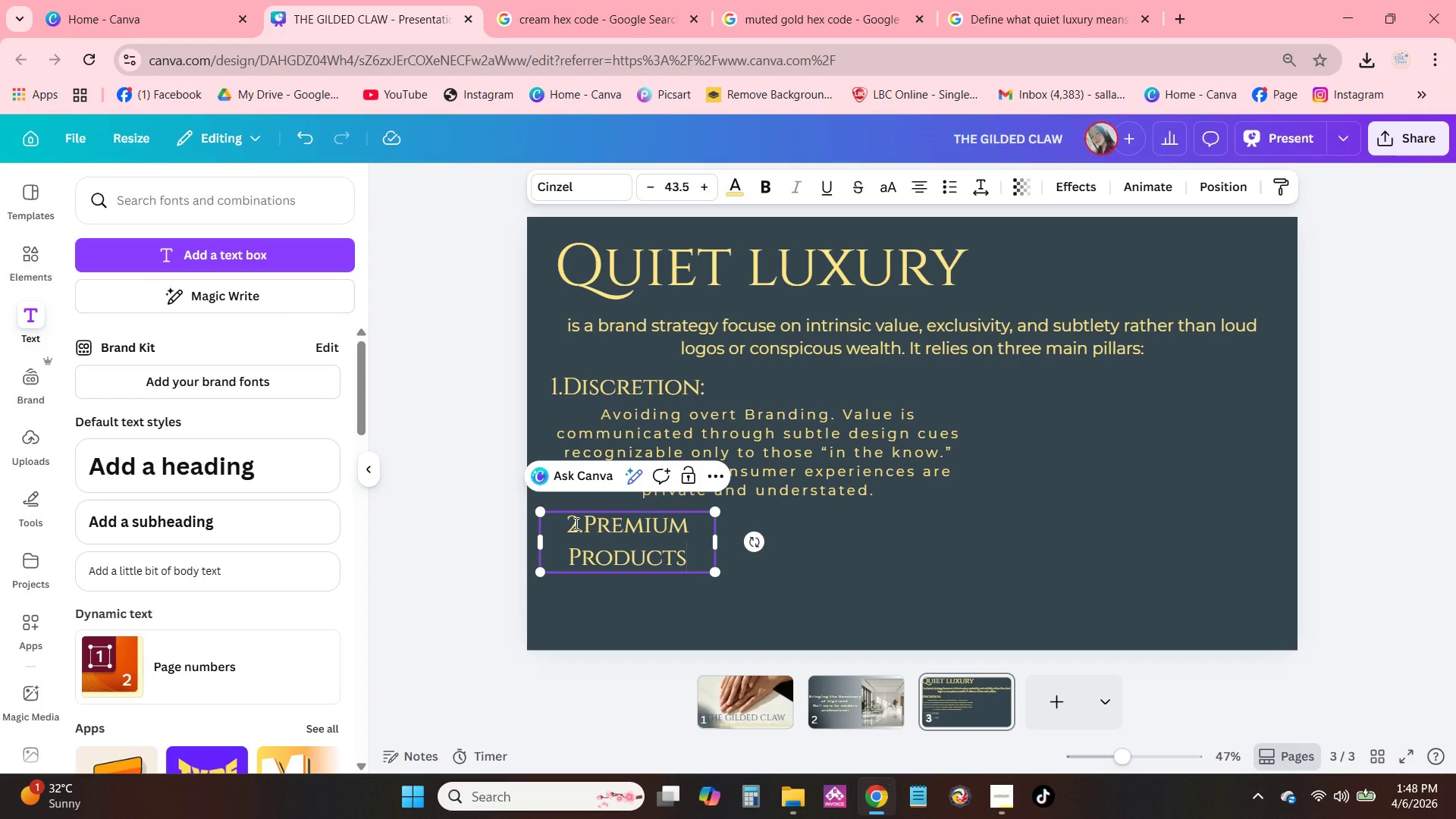 
left_click([583, 528])
 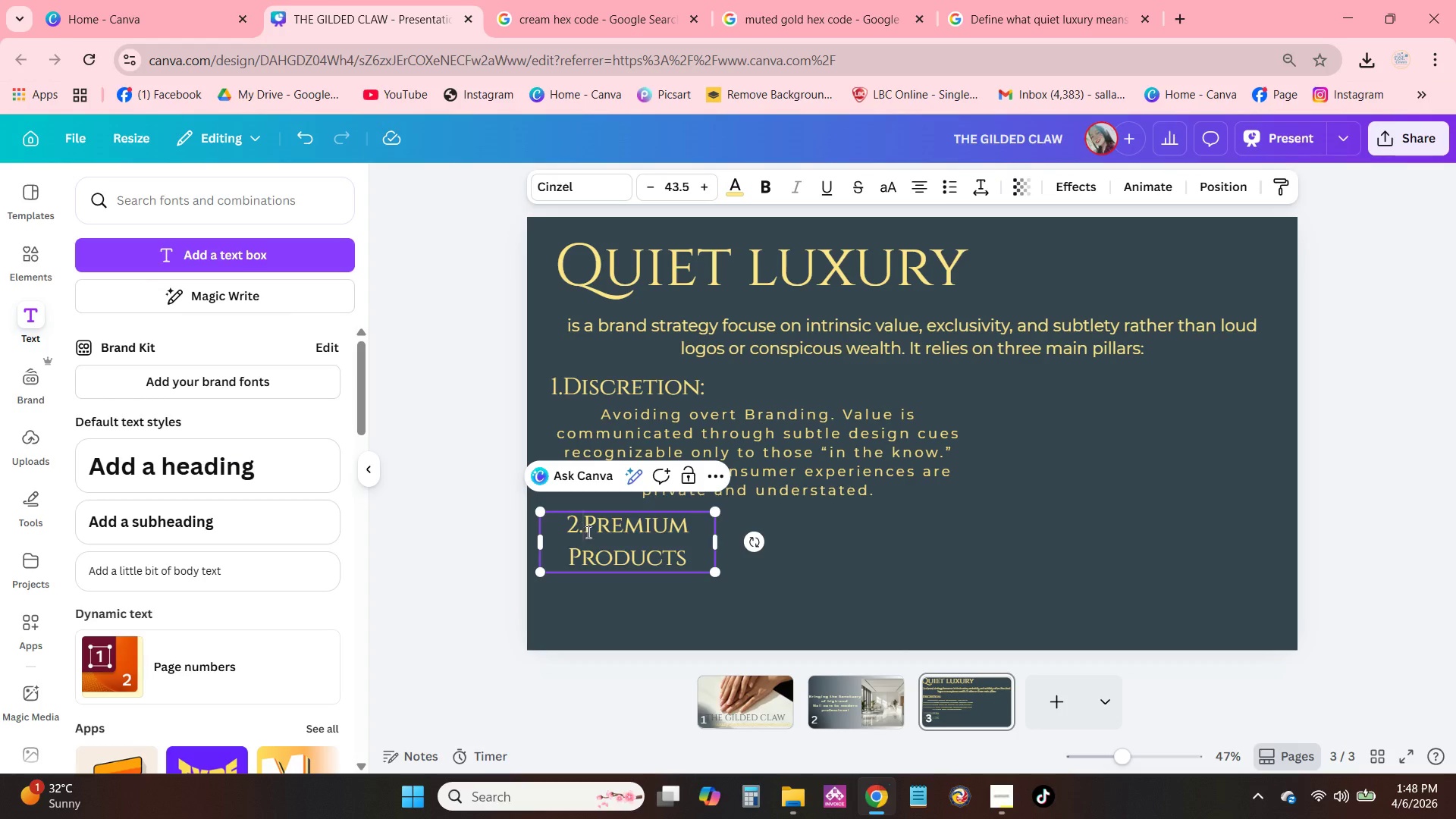 
key(Space)
 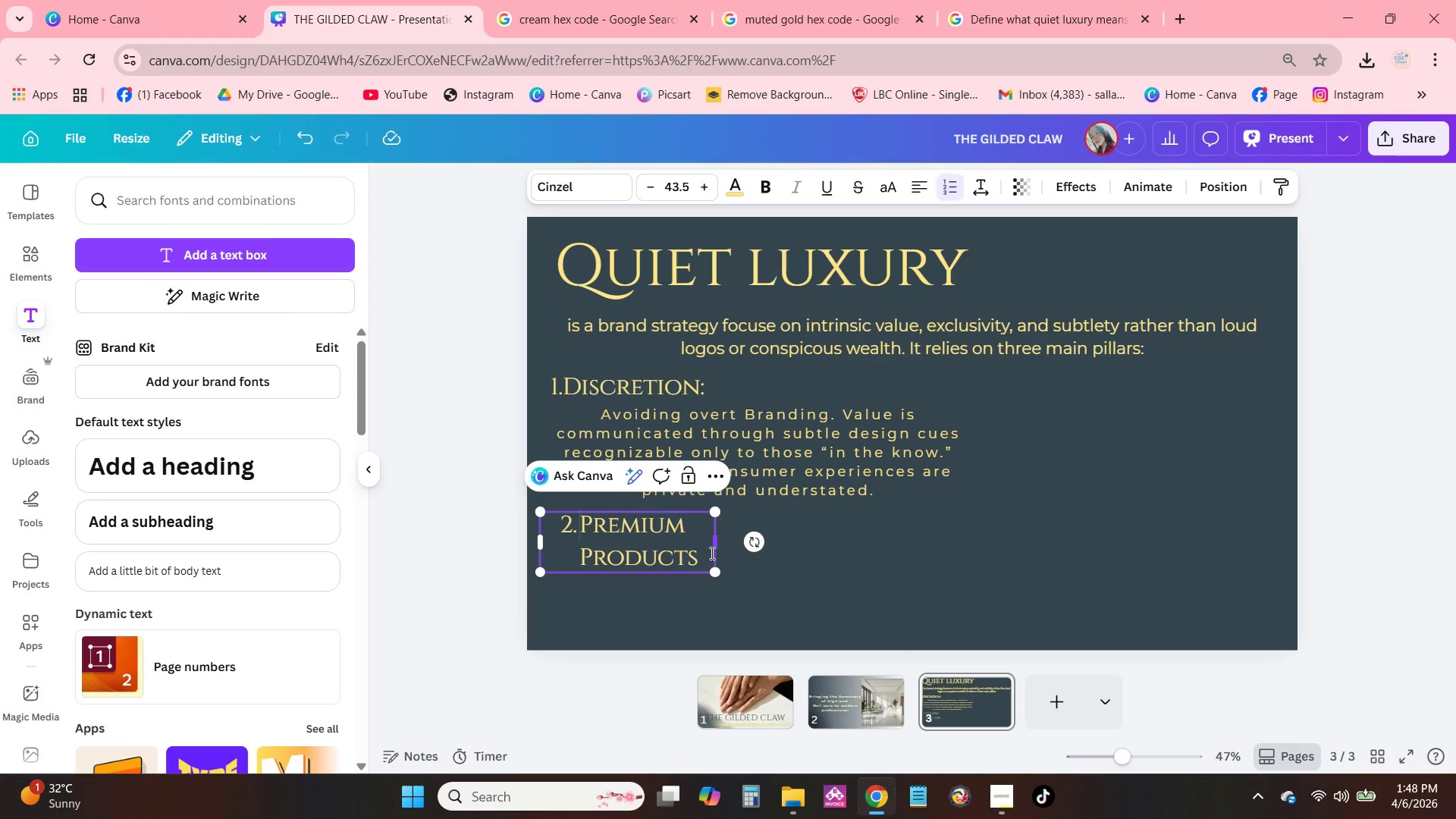 
left_click_drag(start_coordinate=[717, 546], to_coordinate=[821, 538])
 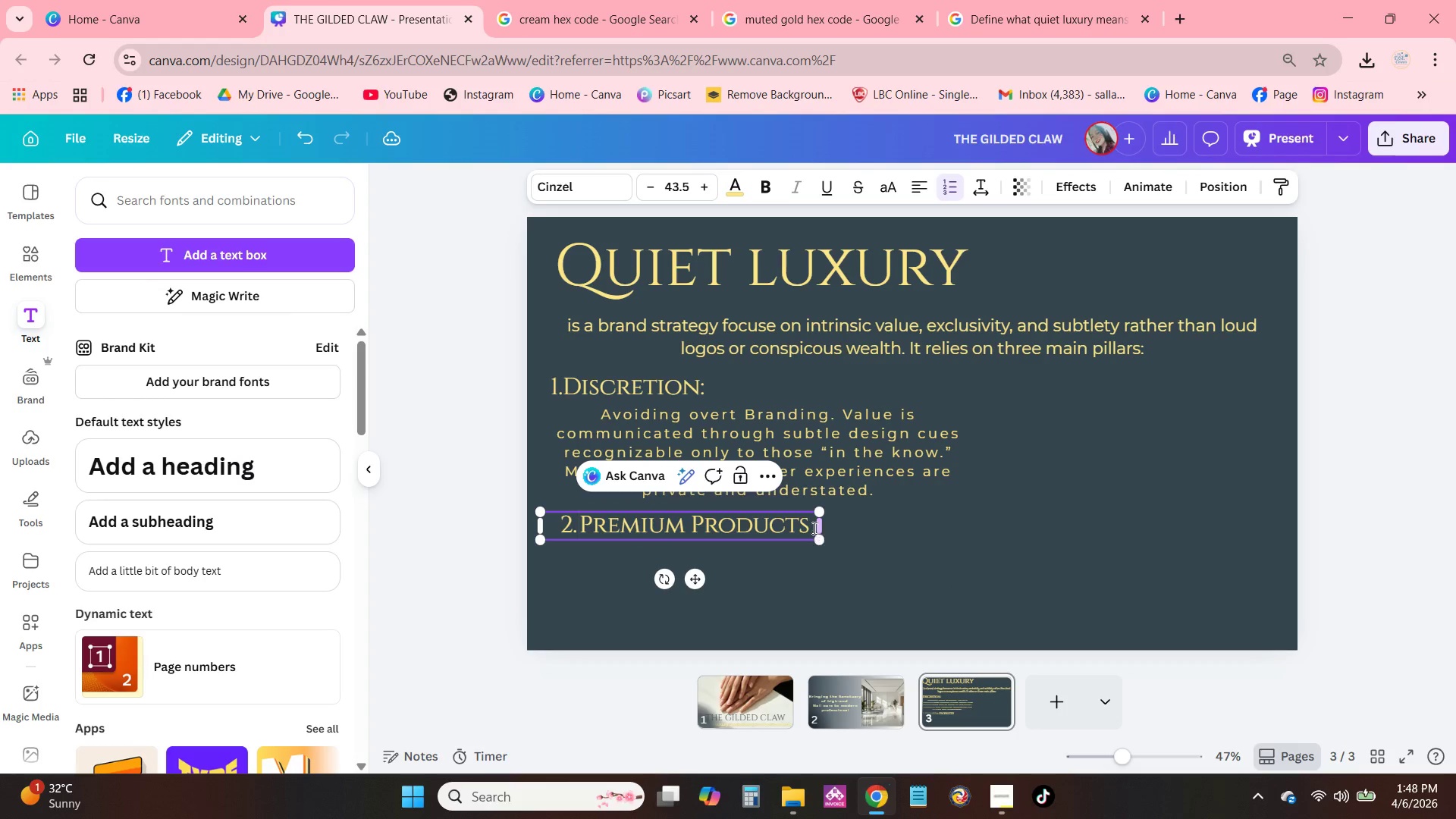 
left_click([813, 527])
 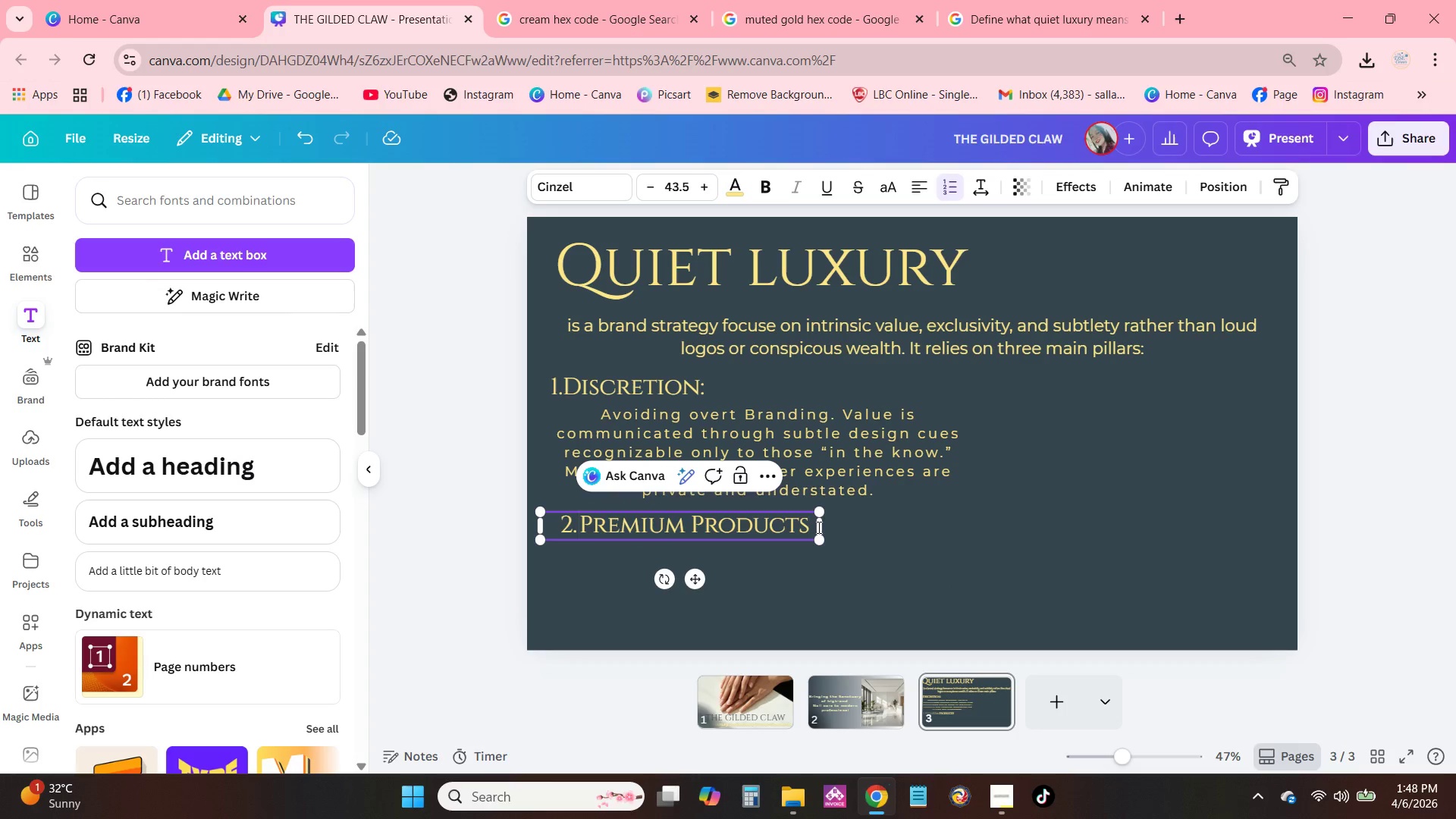 
key(Shift+ShiftRight)
 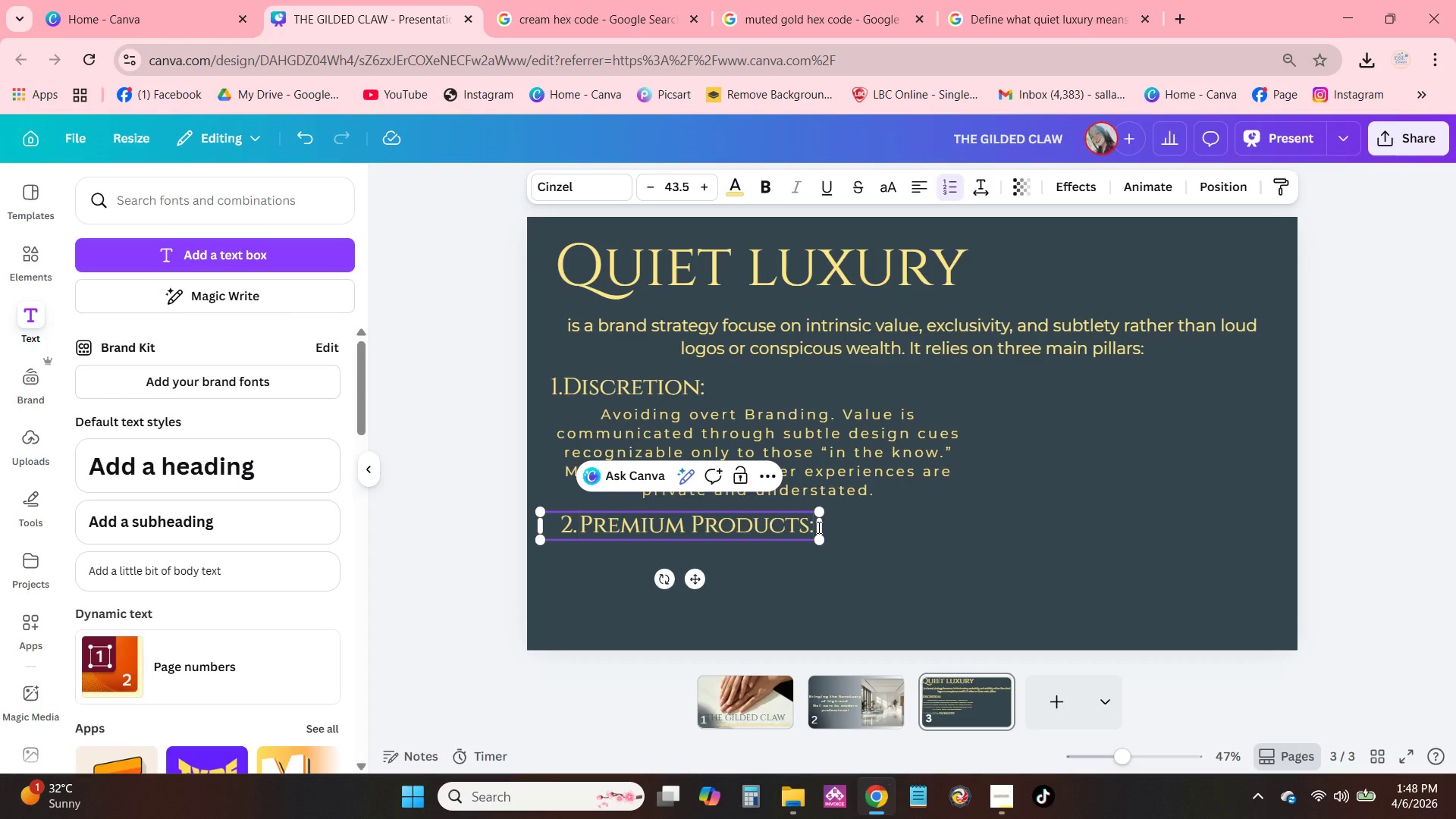 
key(Shift+Semicolon)
 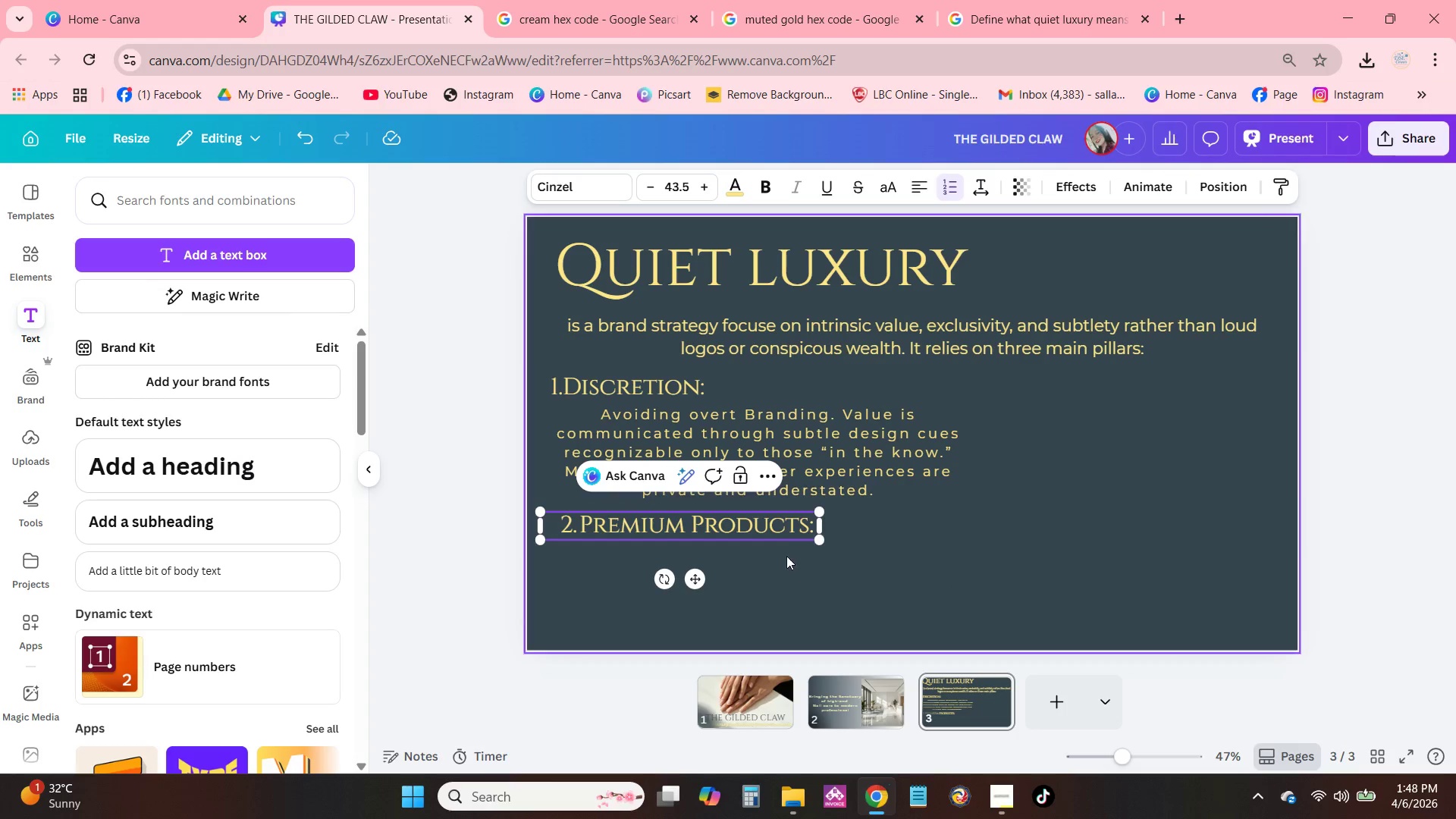 
left_click_drag(start_coordinate=[814, 590], to_coordinate=[813, 585])
 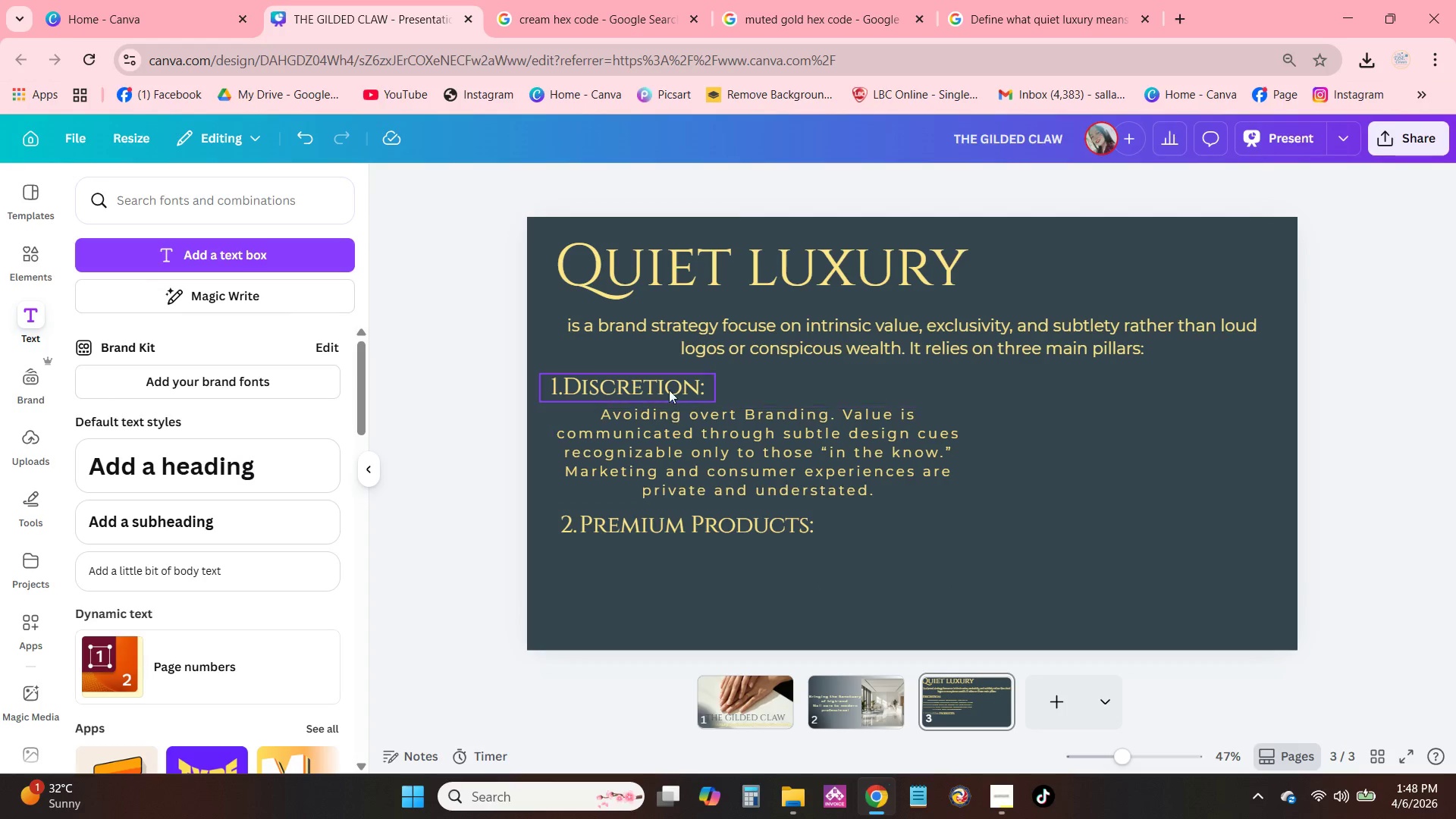 
double_click([664, 382])
 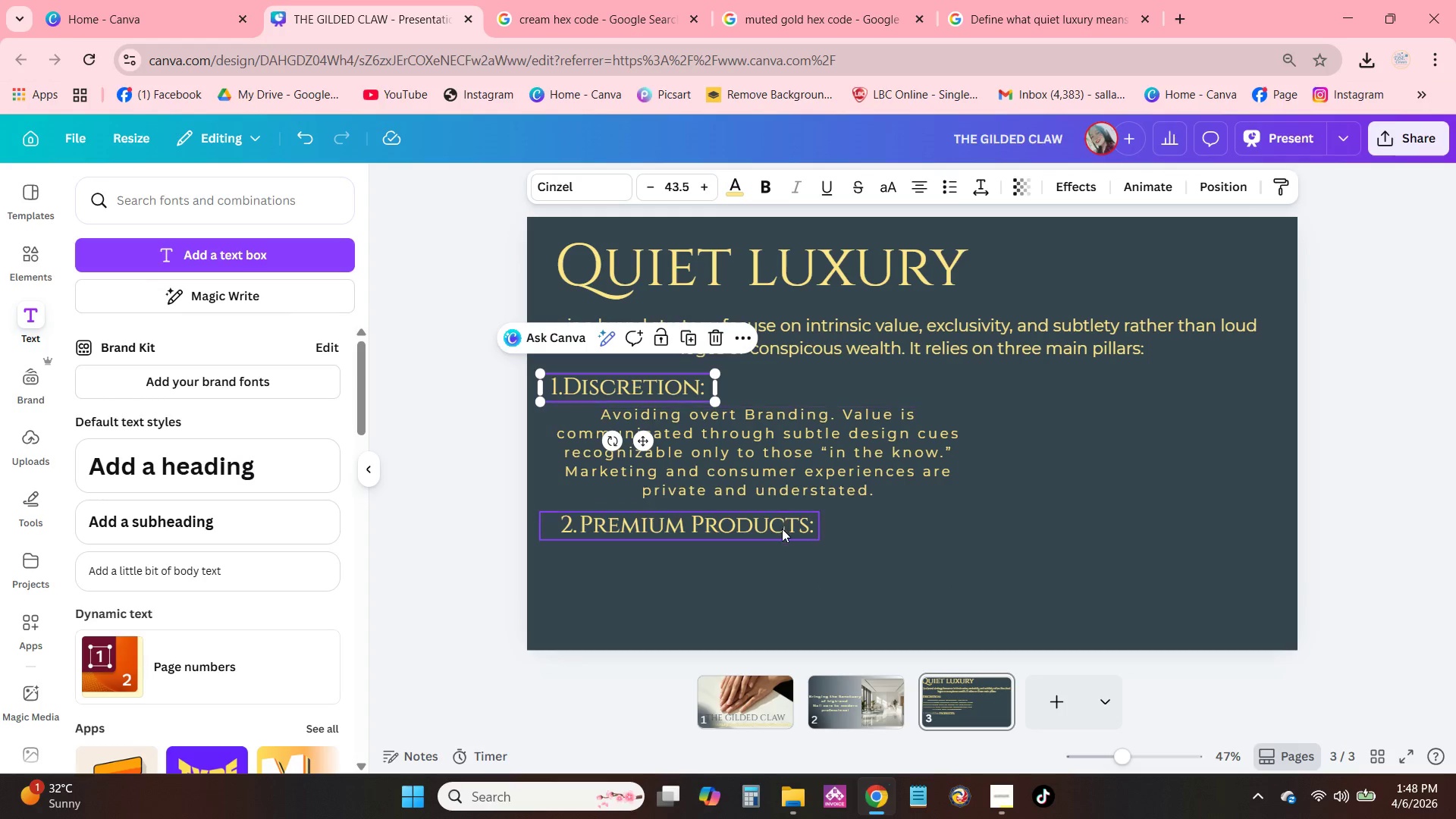 
left_click([782, 528])
 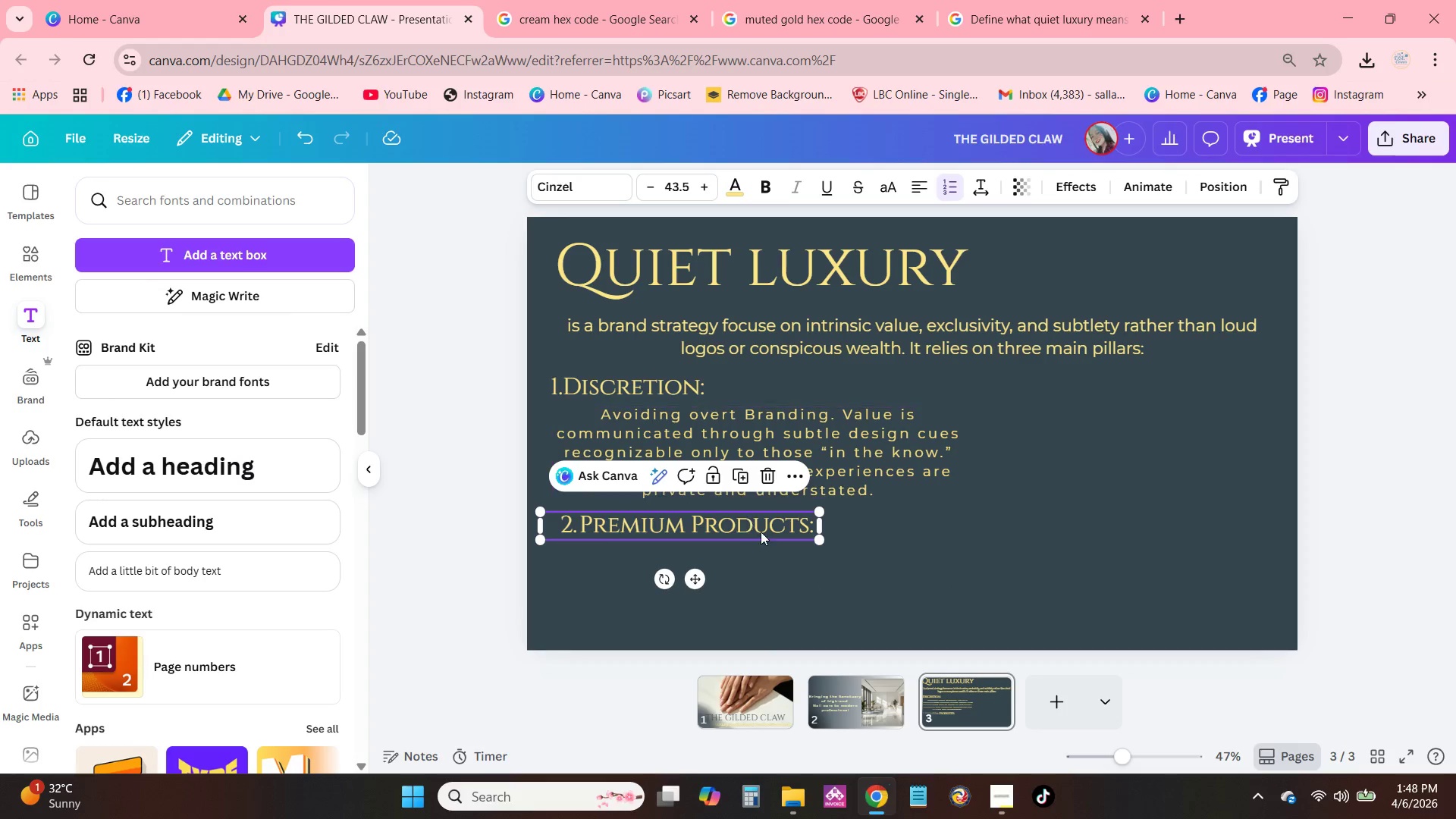 
left_click([868, 564])
 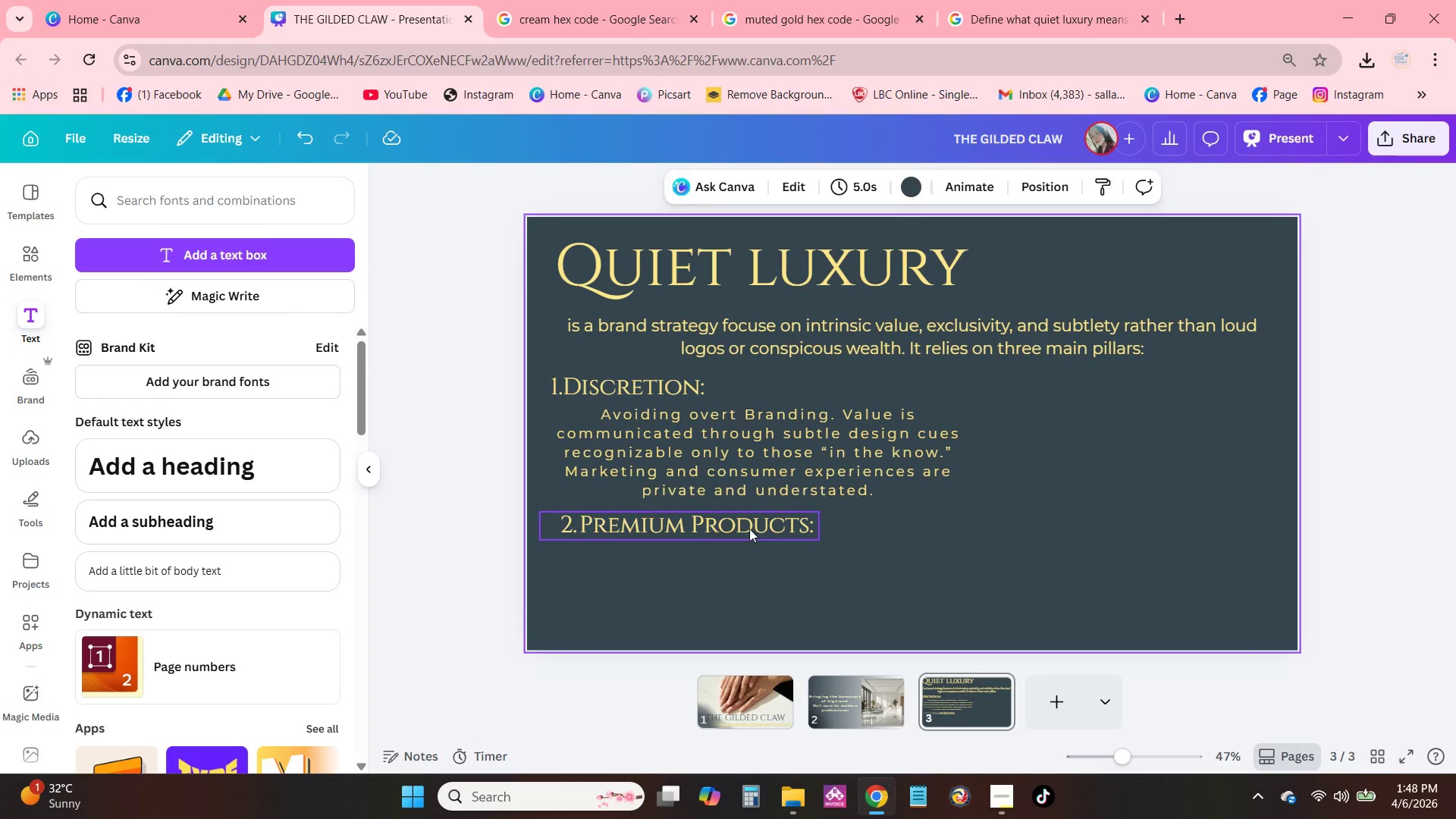 
left_click_drag(start_coordinate=[744, 522], to_coordinate=[736, 526])
 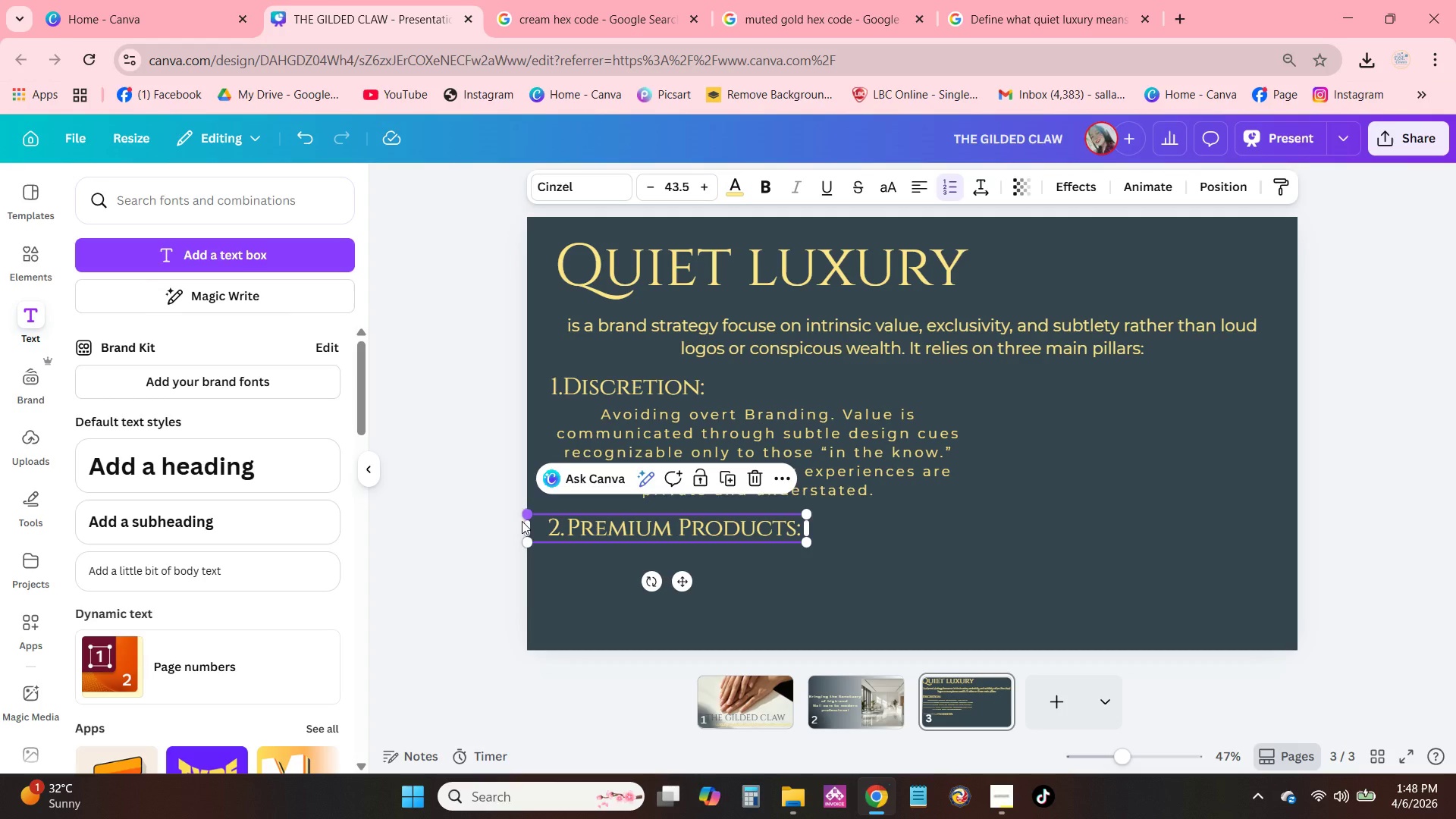 
left_click_drag(start_coordinate=[529, 525], to_coordinate=[533, 526])
 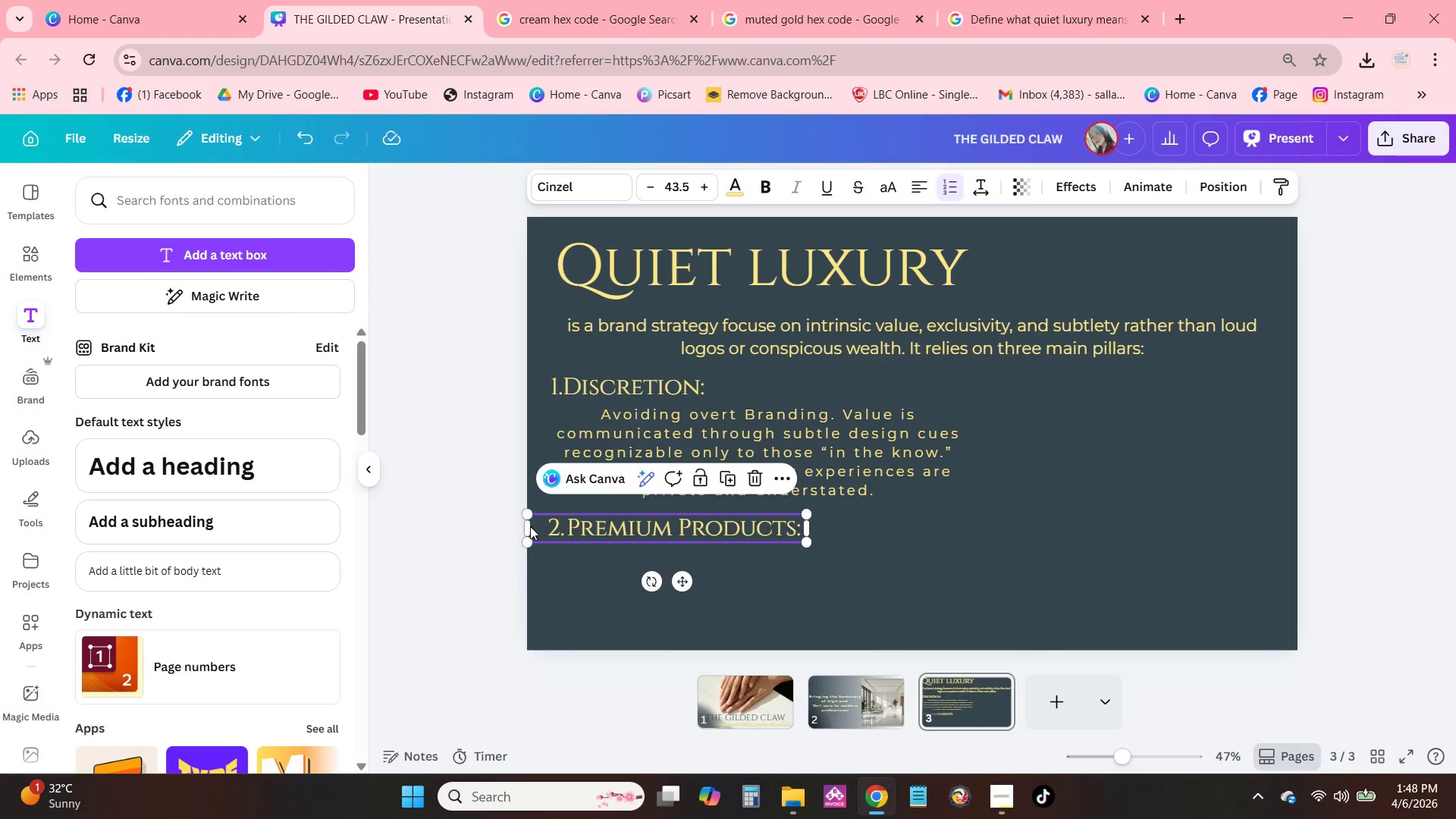 
left_click([530, 526])
 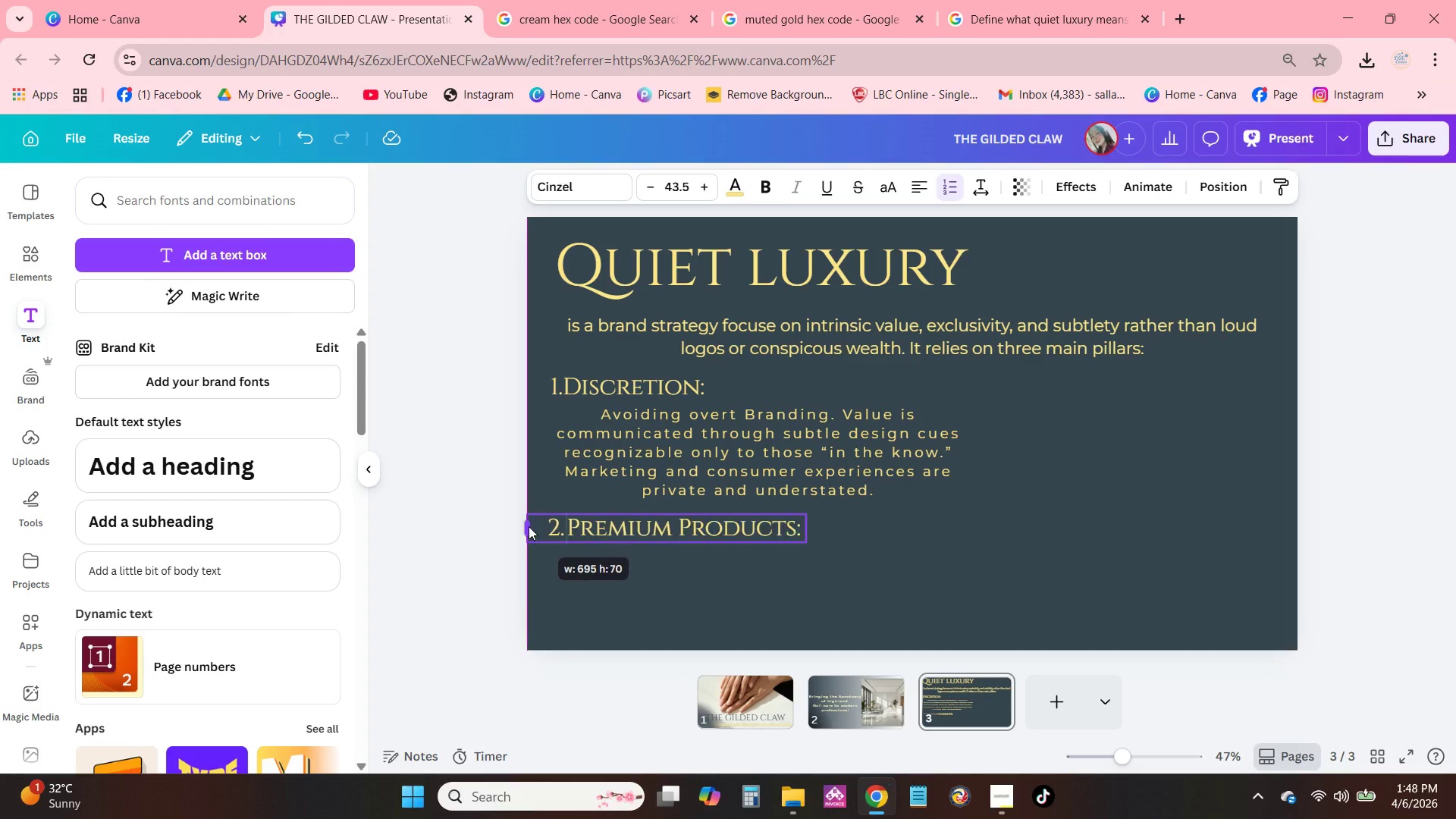 
left_click([721, 558])
 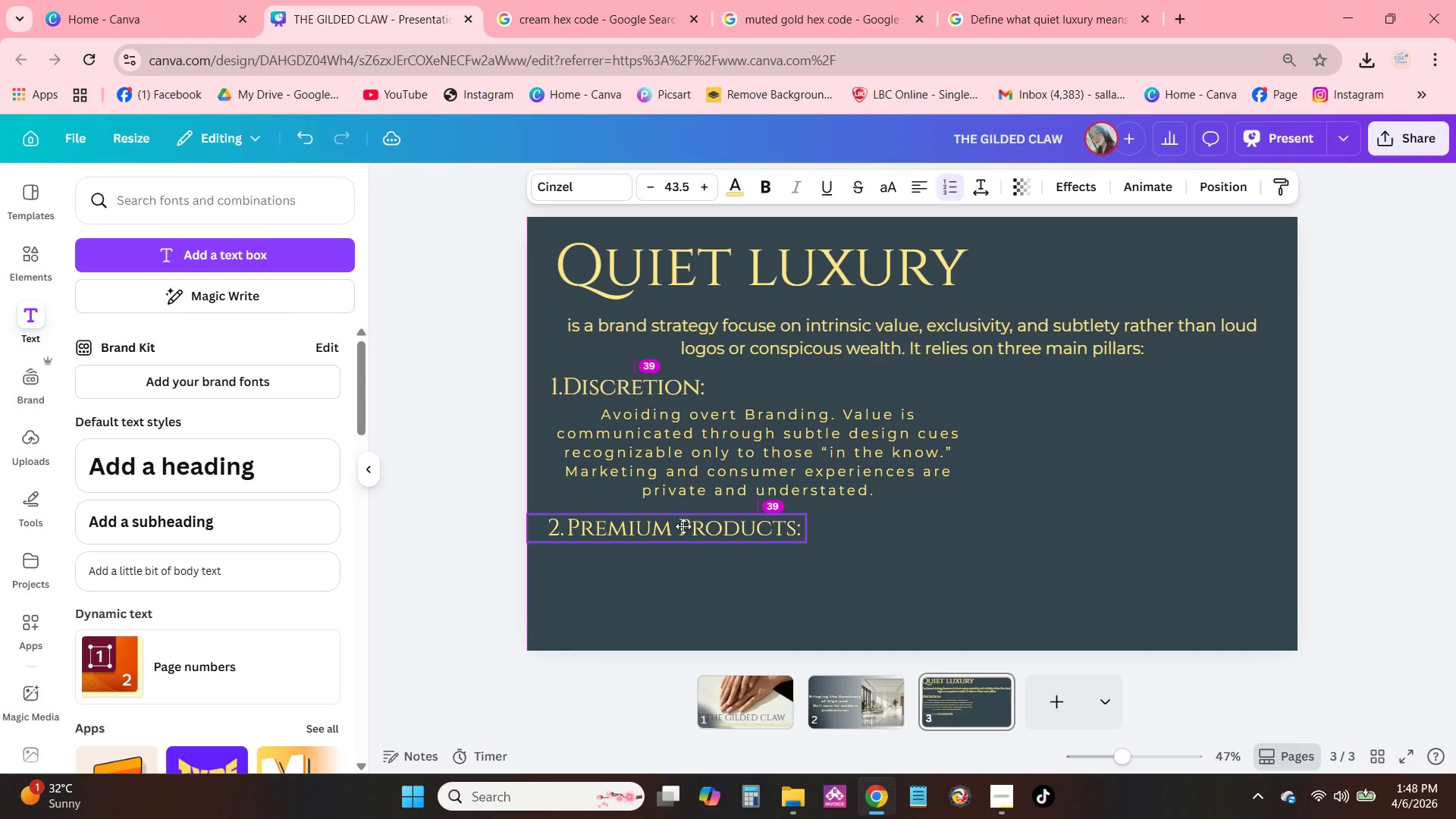 
left_click([854, 582])
 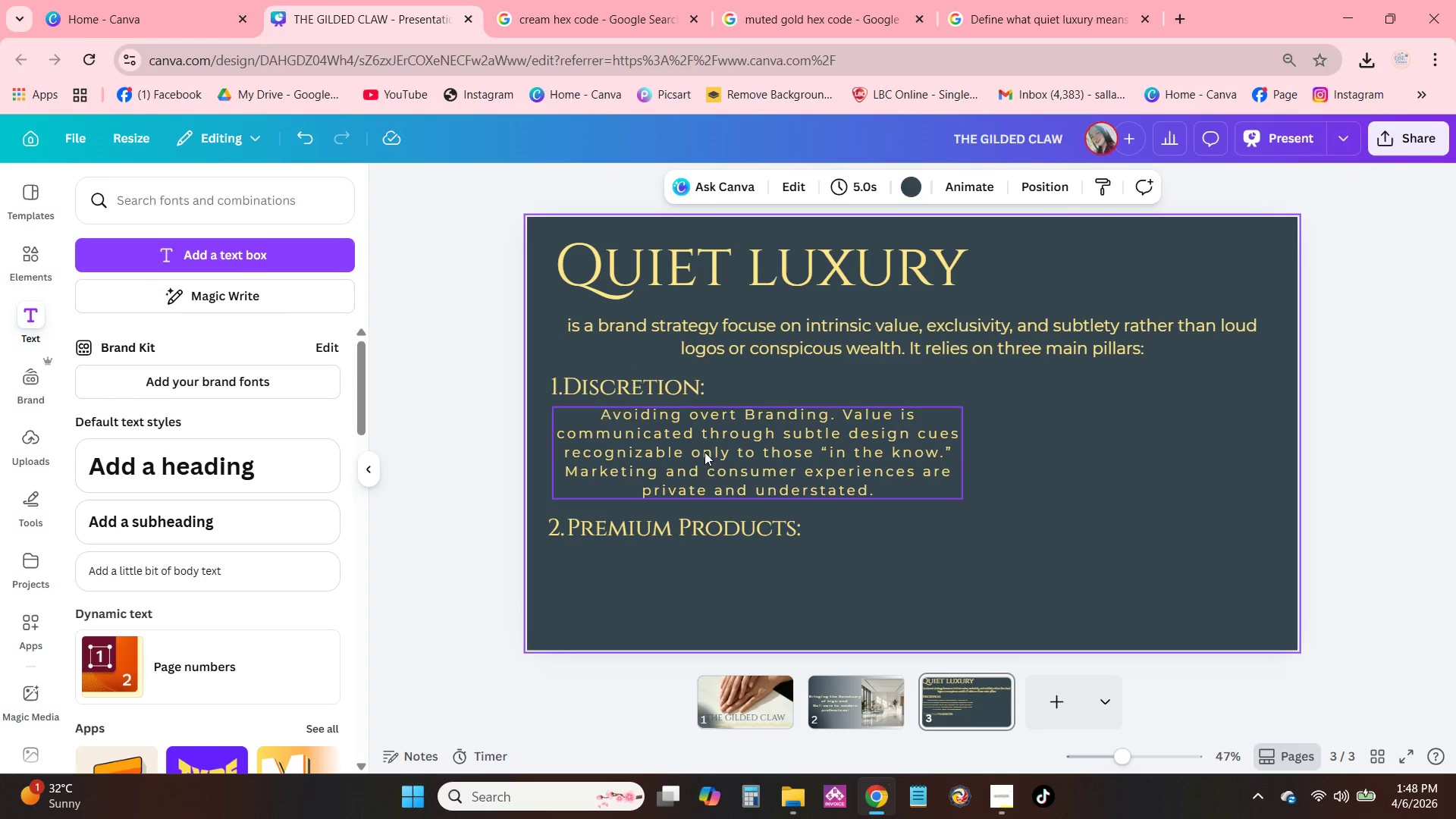 
left_click([705, 438])
 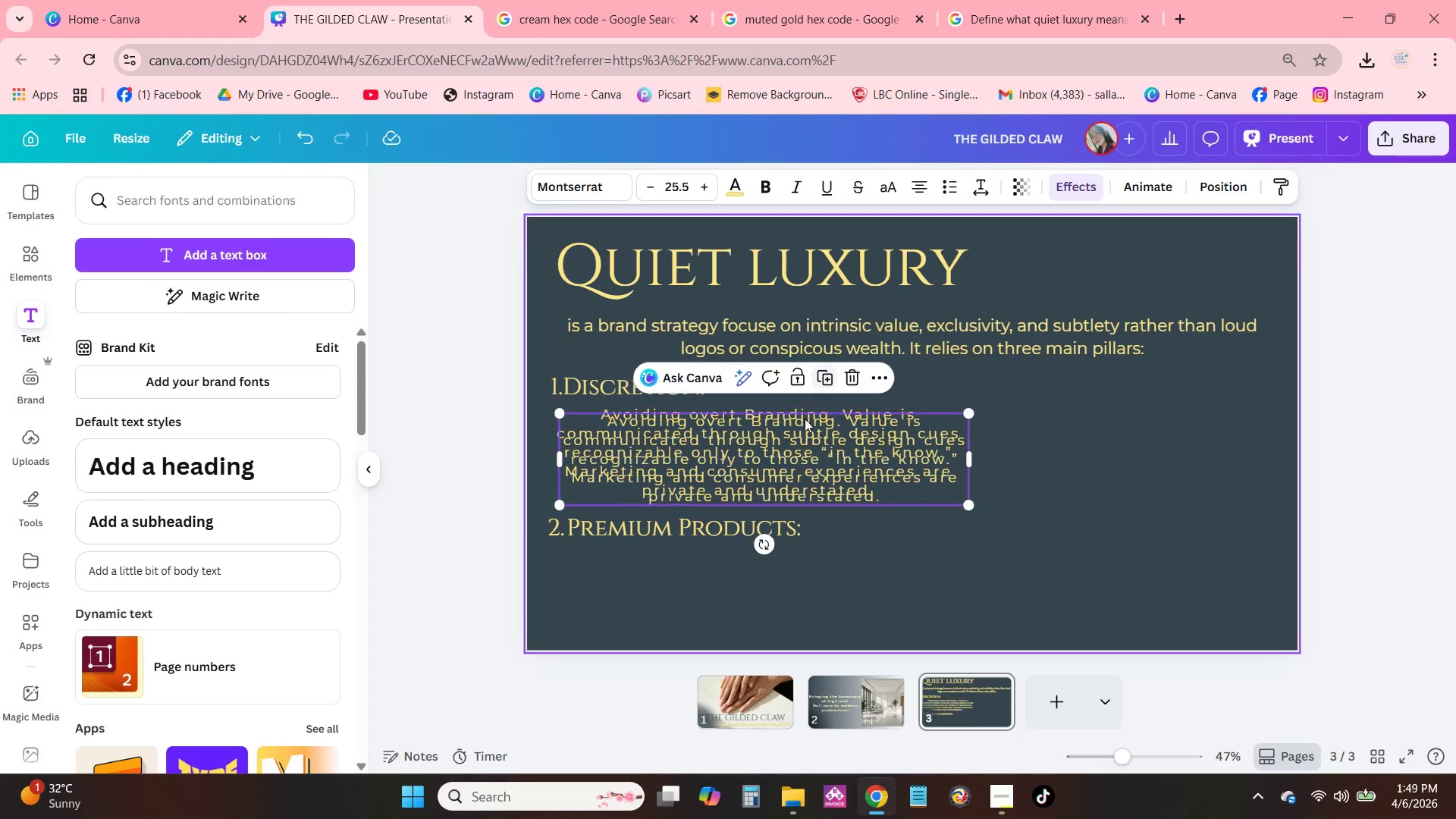 
left_click_drag(start_coordinate=[795, 458], to_coordinate=[796, 588])
 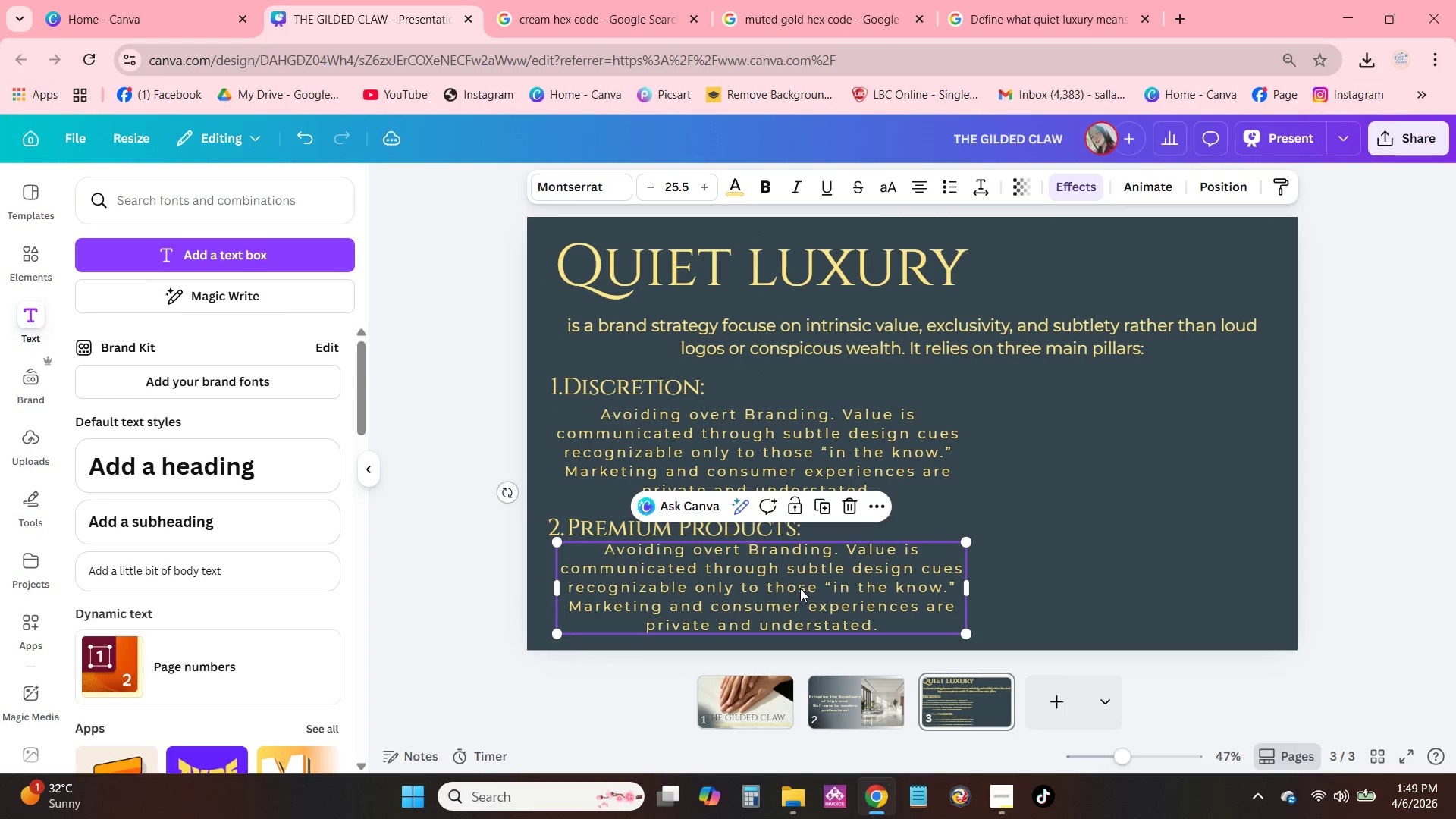 
left_click([797, 586])
 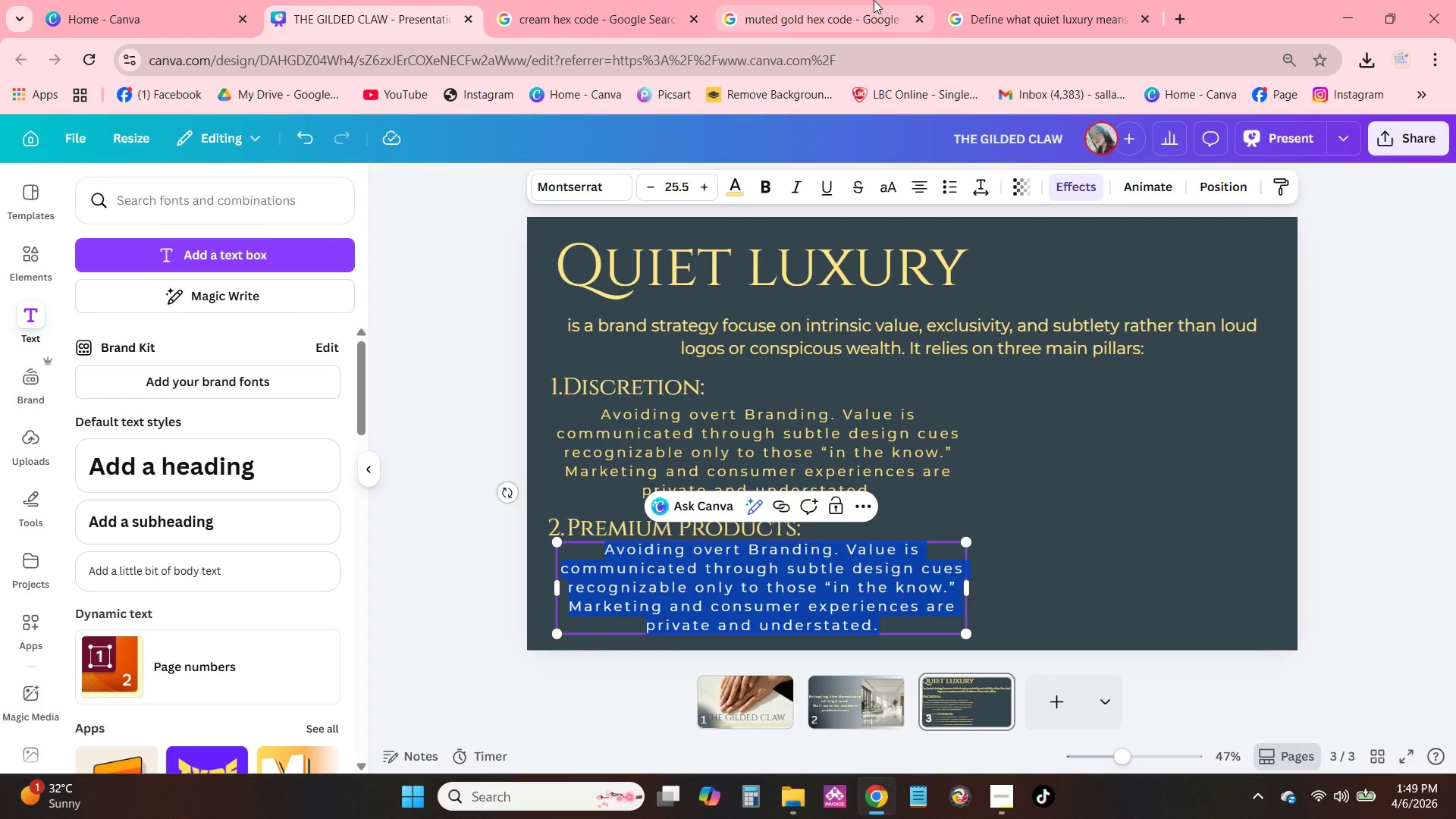 
left_click_drag(start_coordinate=[982, 18], to_coordinate=[538, 24])
 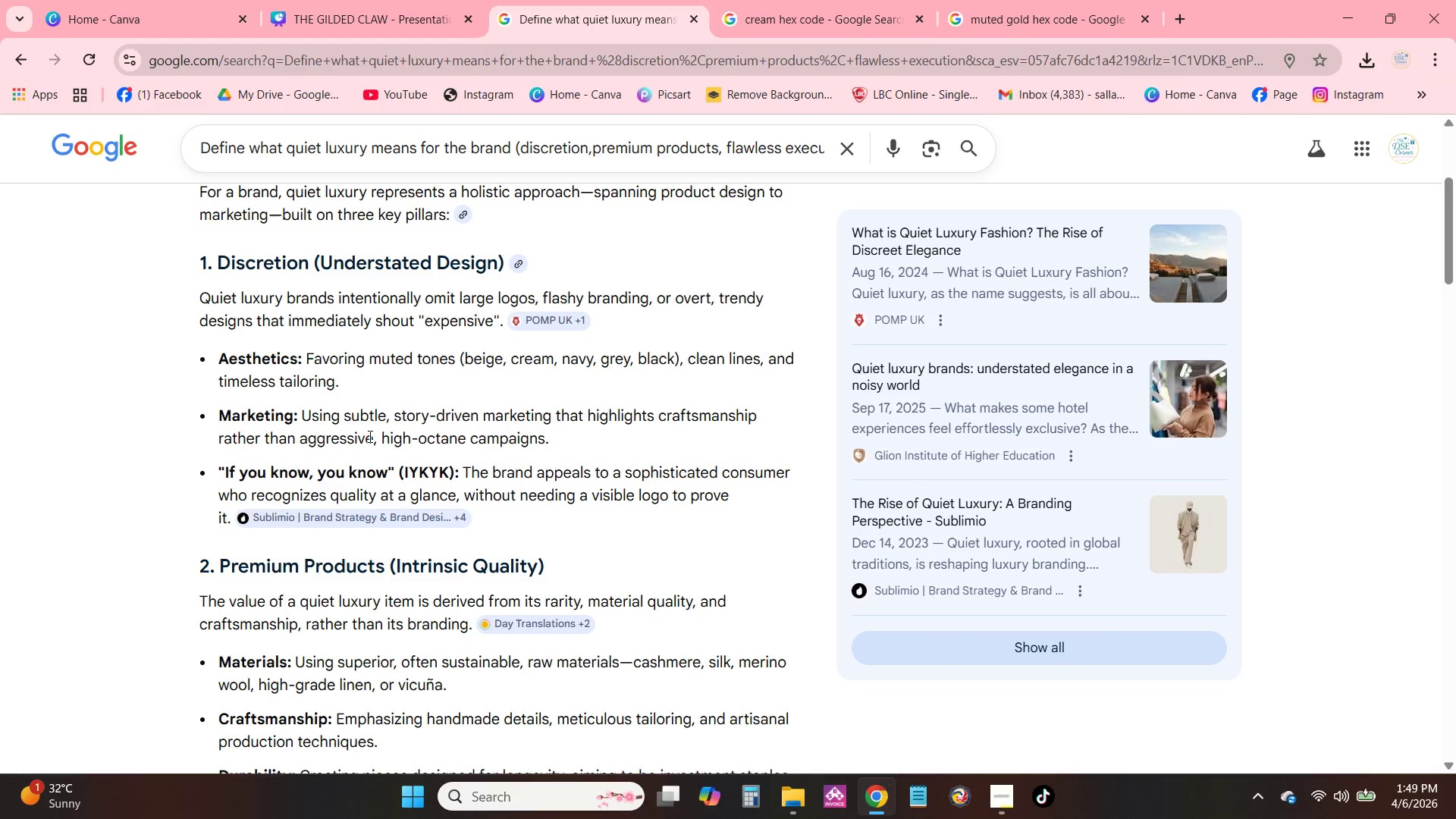 
scroll: coordinate [384, 417], scroll_direction: down, amount: 3.0
 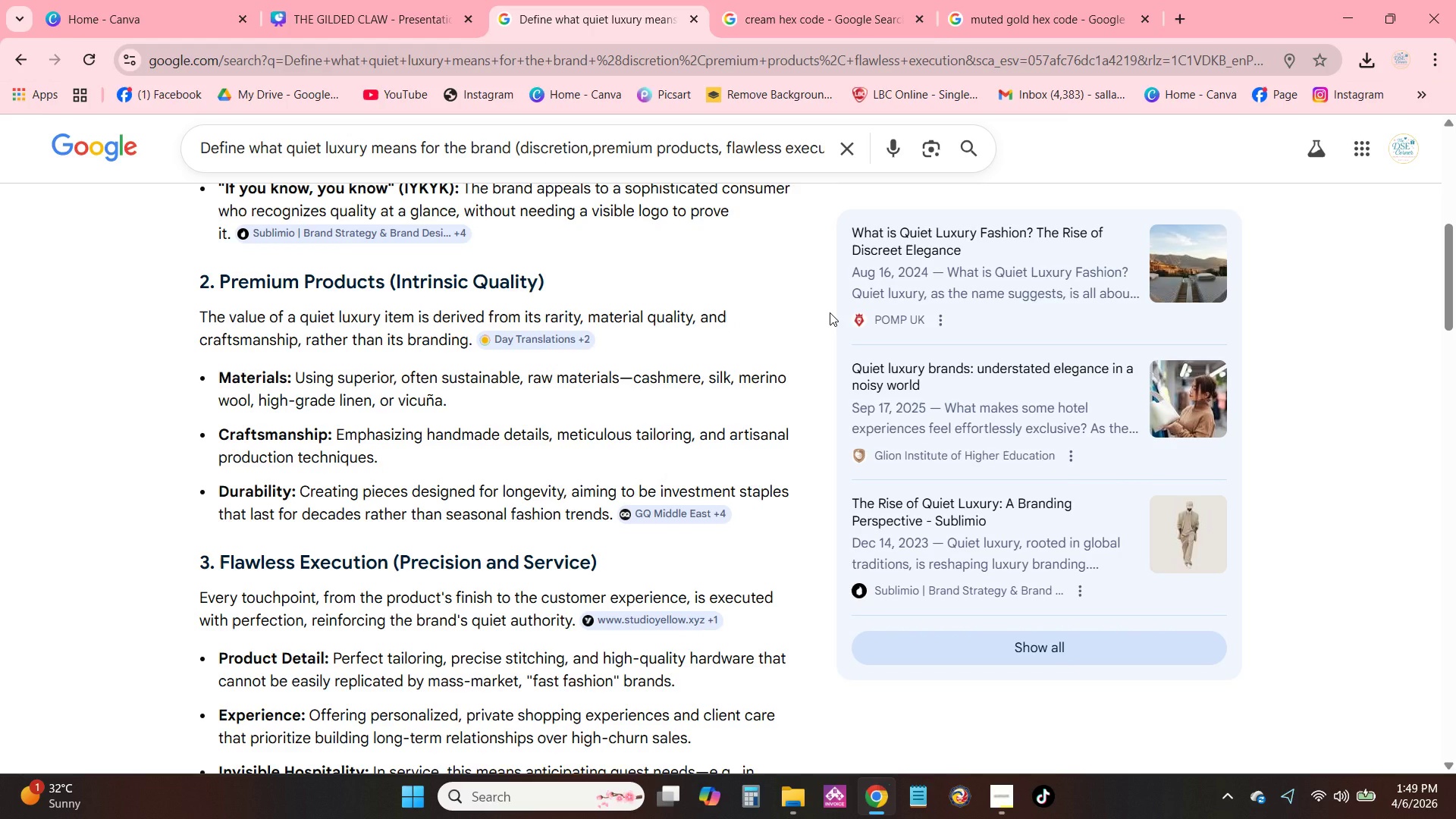 
scroll: coordinate [516, 287], scroll_direction: up, amount: 2.0
 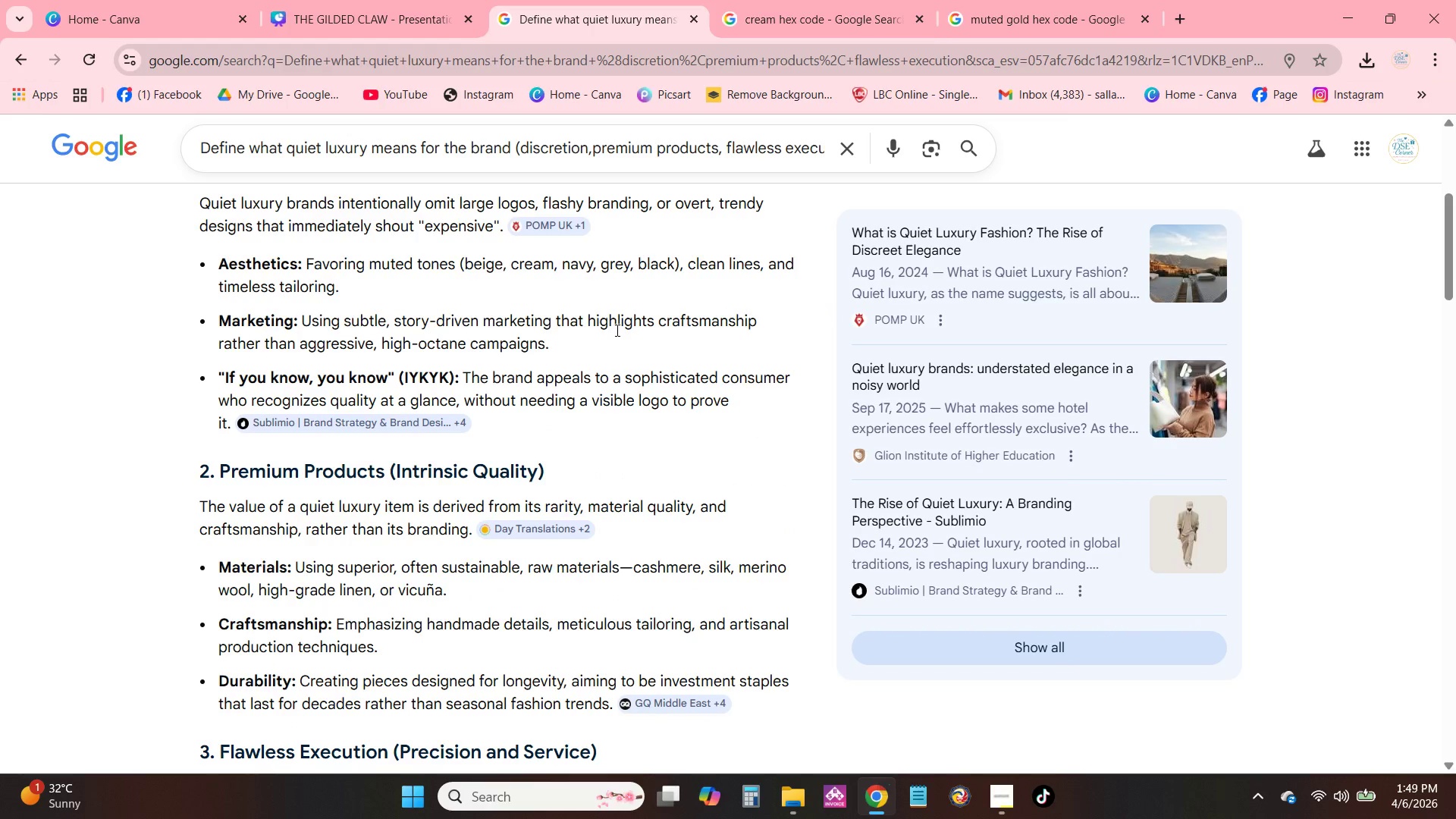 
scroll: coordinate [459, 466], scroll_direction: down, amount: 1.0
 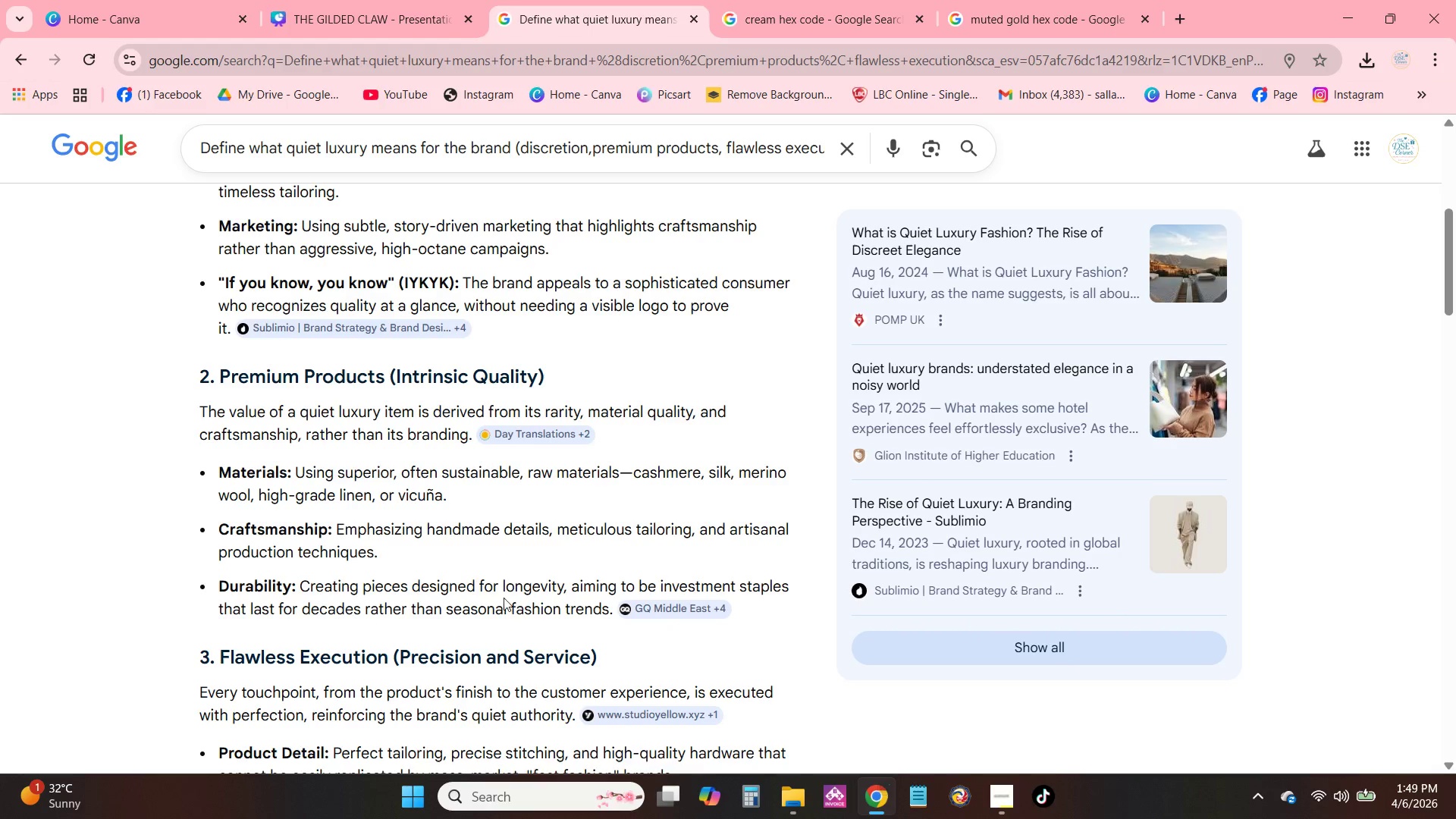 
wait(10.44)
 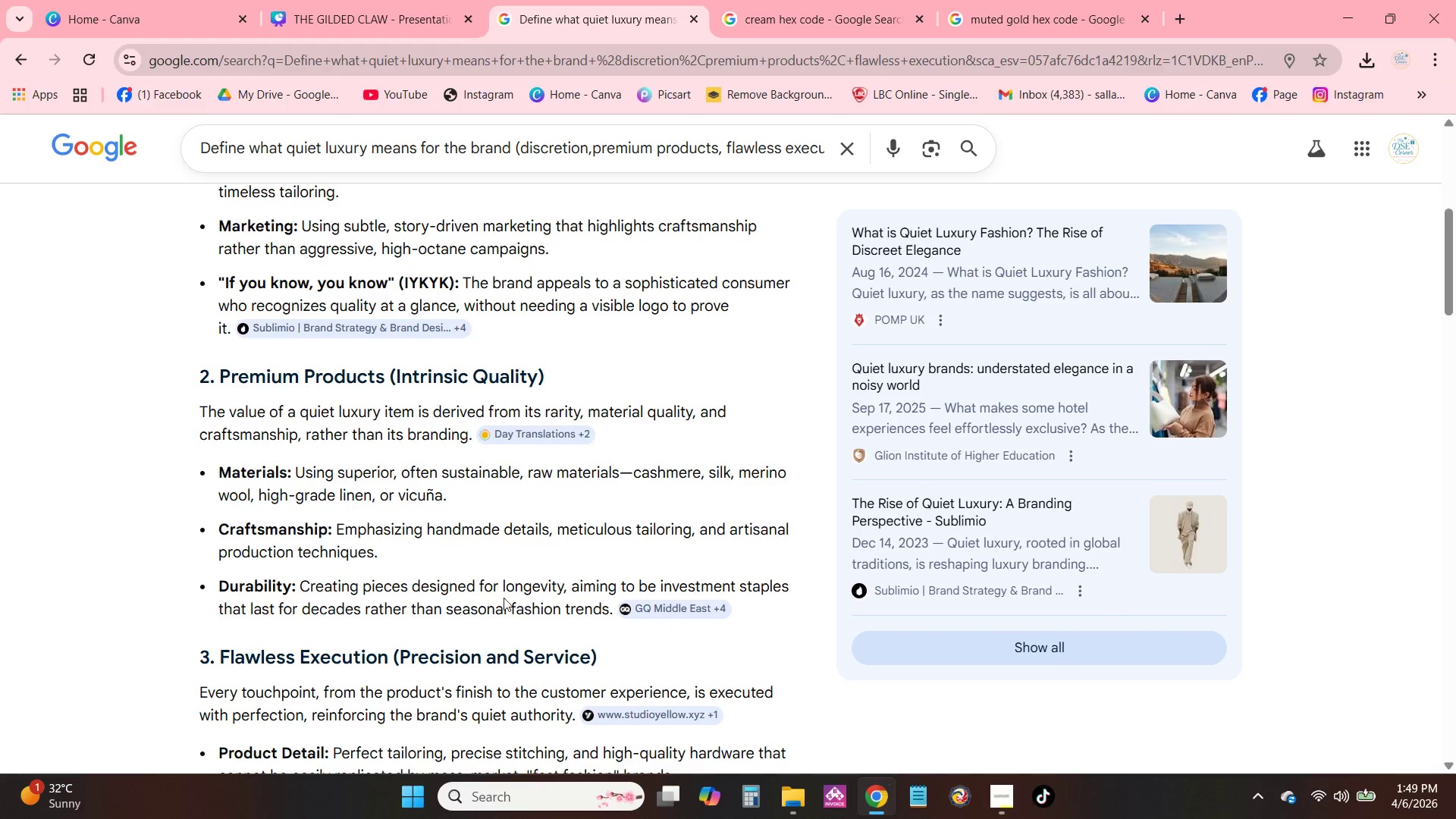 
hold_key(key=AltLeft, duration=0.38)
 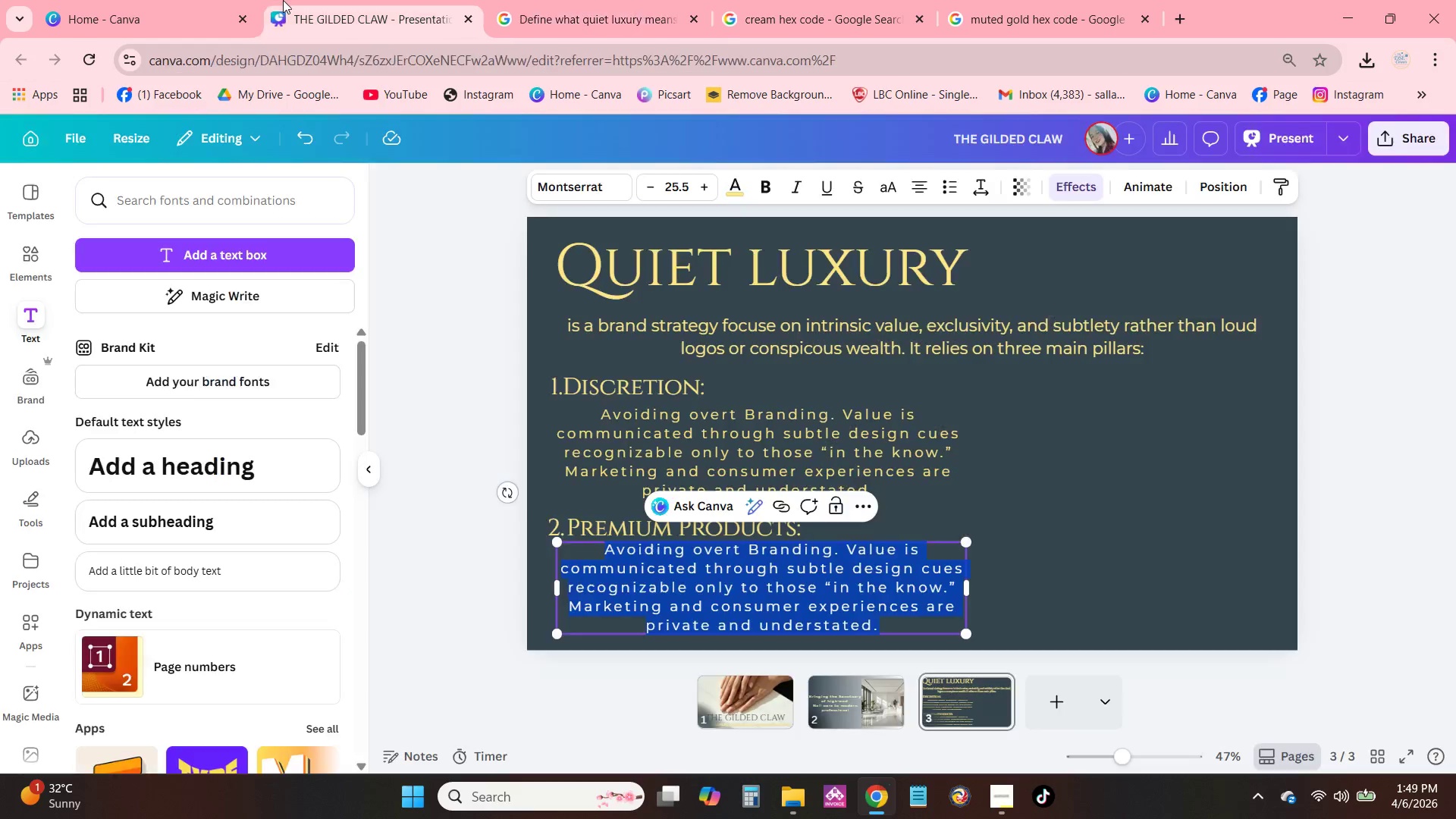 
left_click([283, 0])
 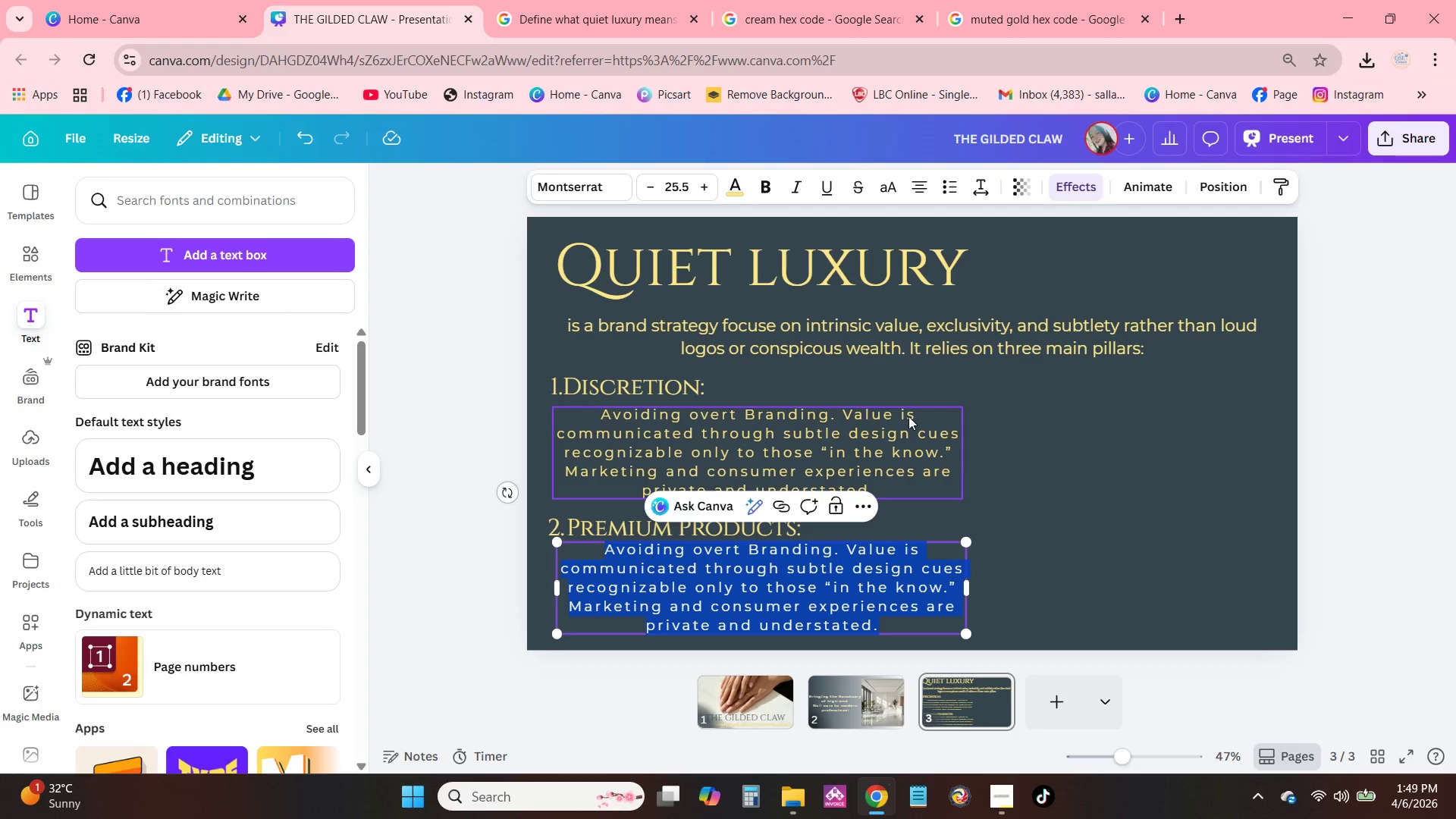 
left_click([908, 422])
 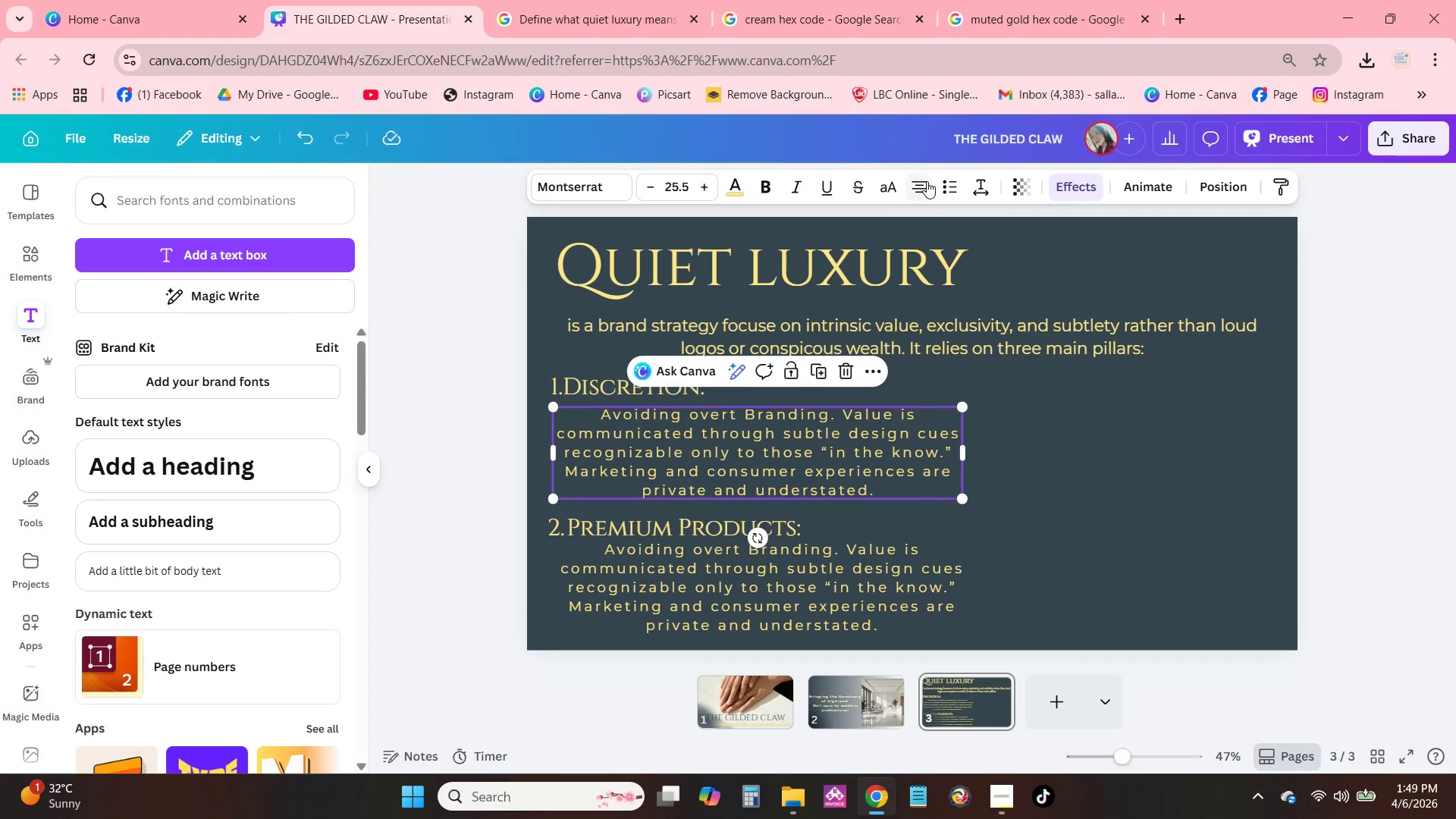 
left_click([926, 181])
 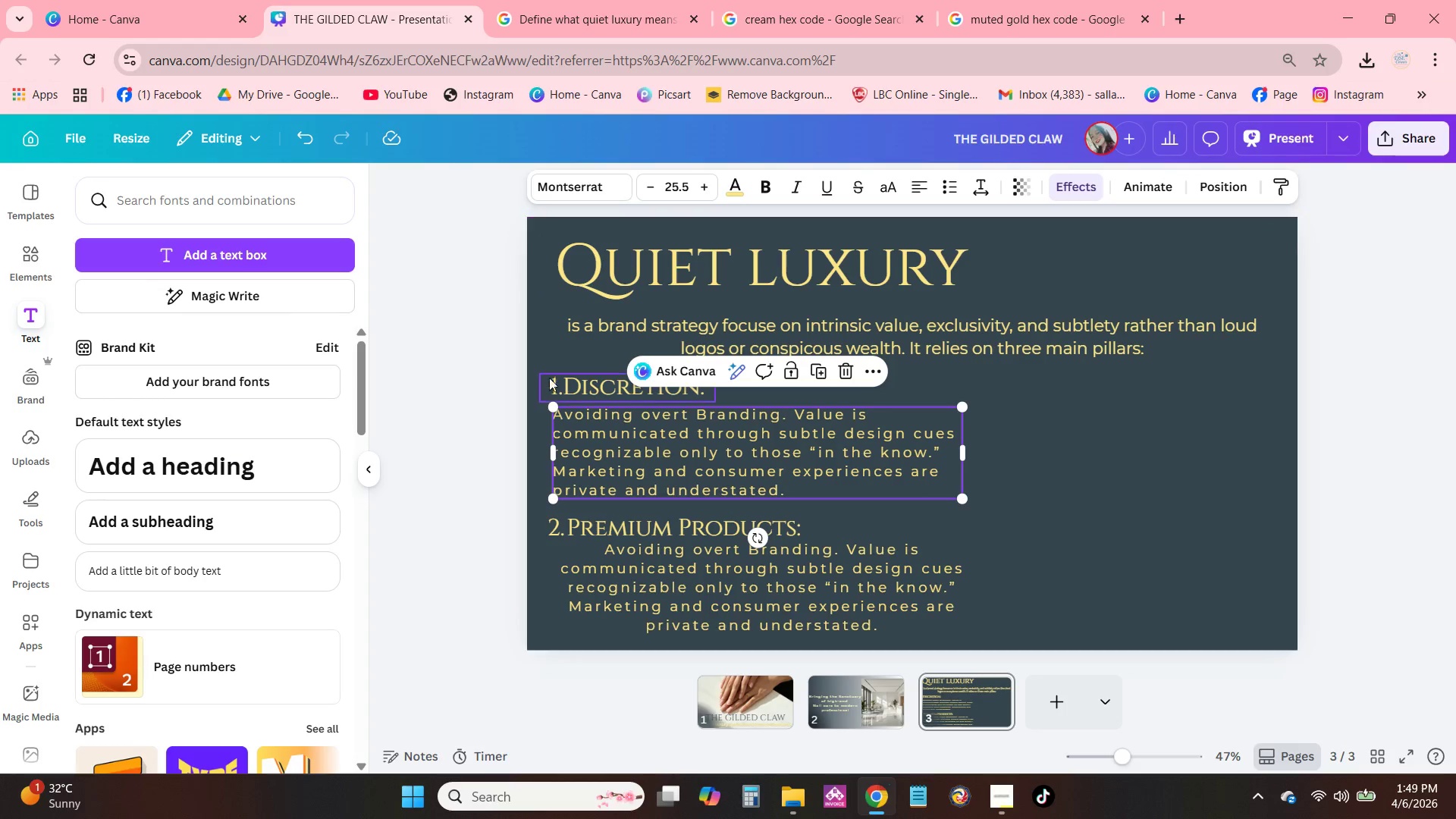 
left_click([583, 416])
 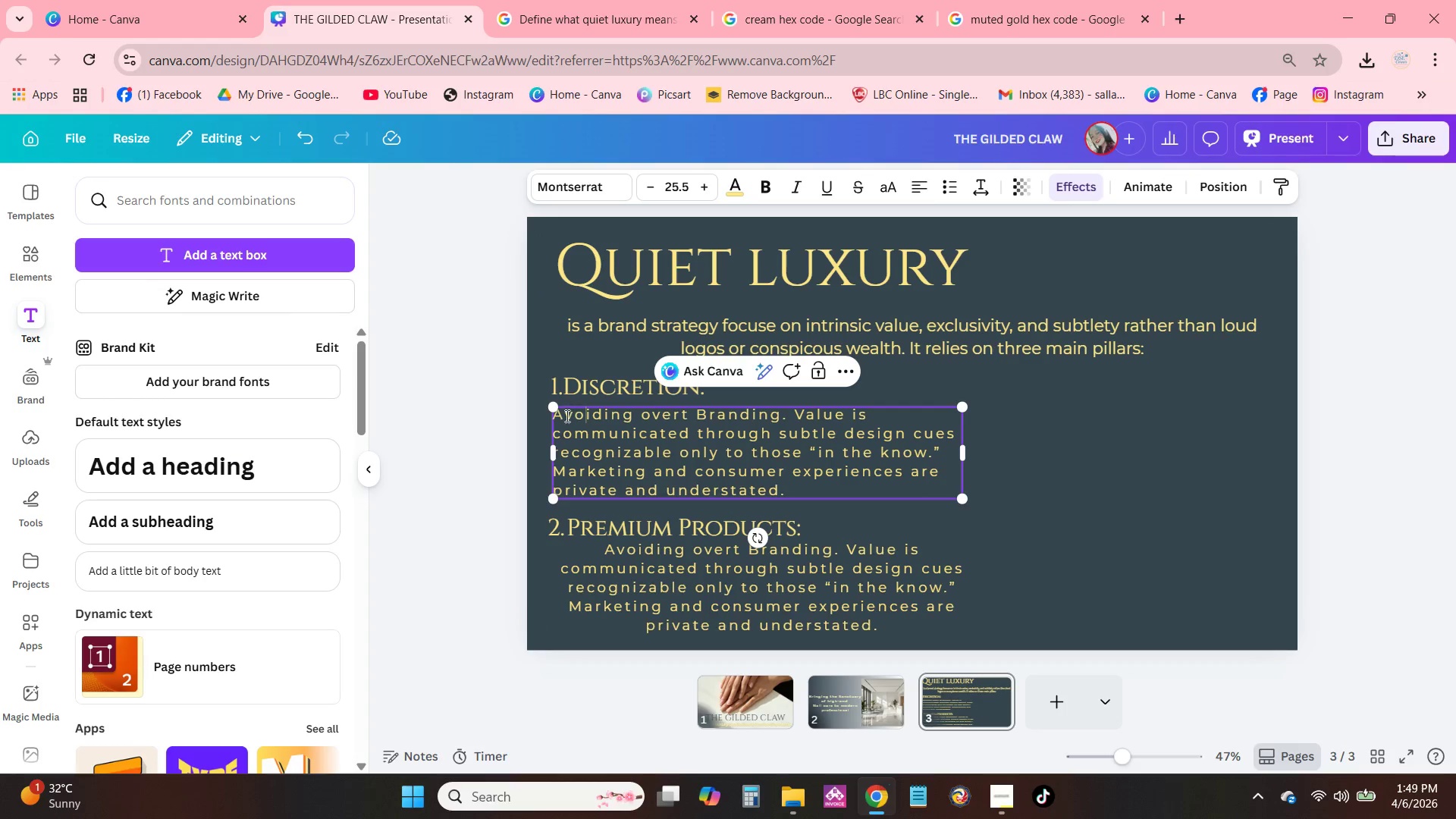 
left_click([566, 416])
 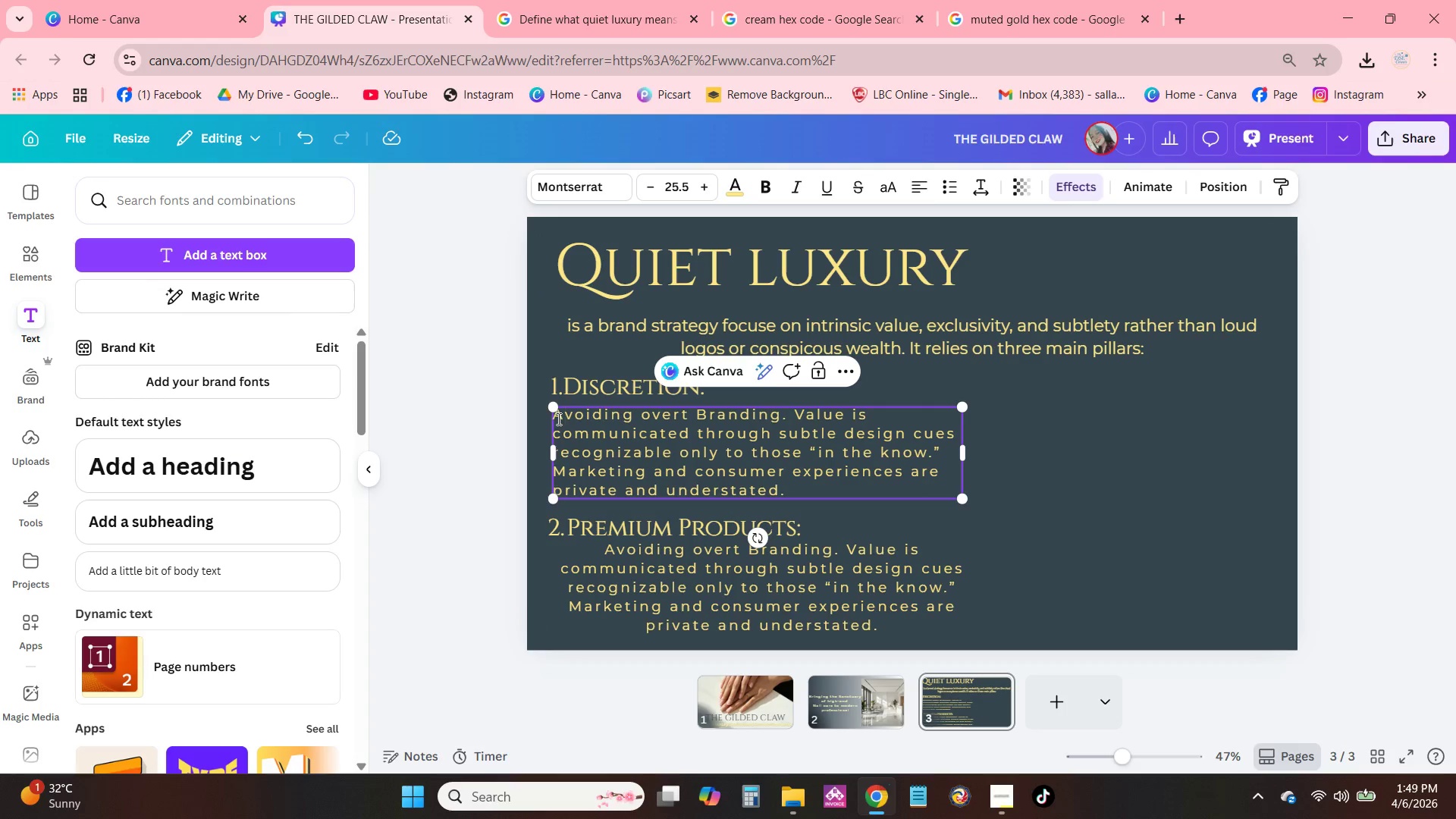 
left_click([557, 419])
 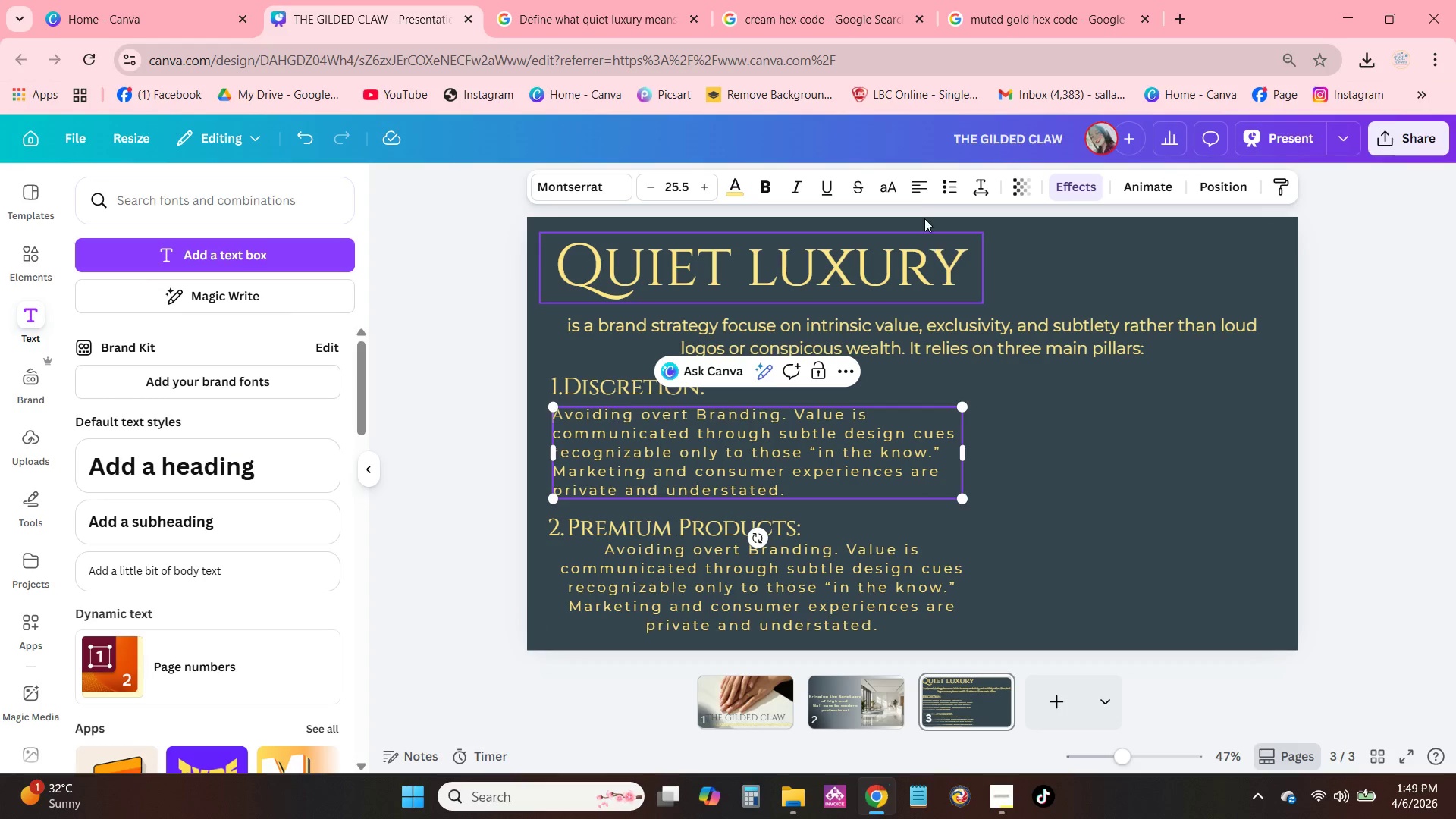 
left_click([954, 189])
 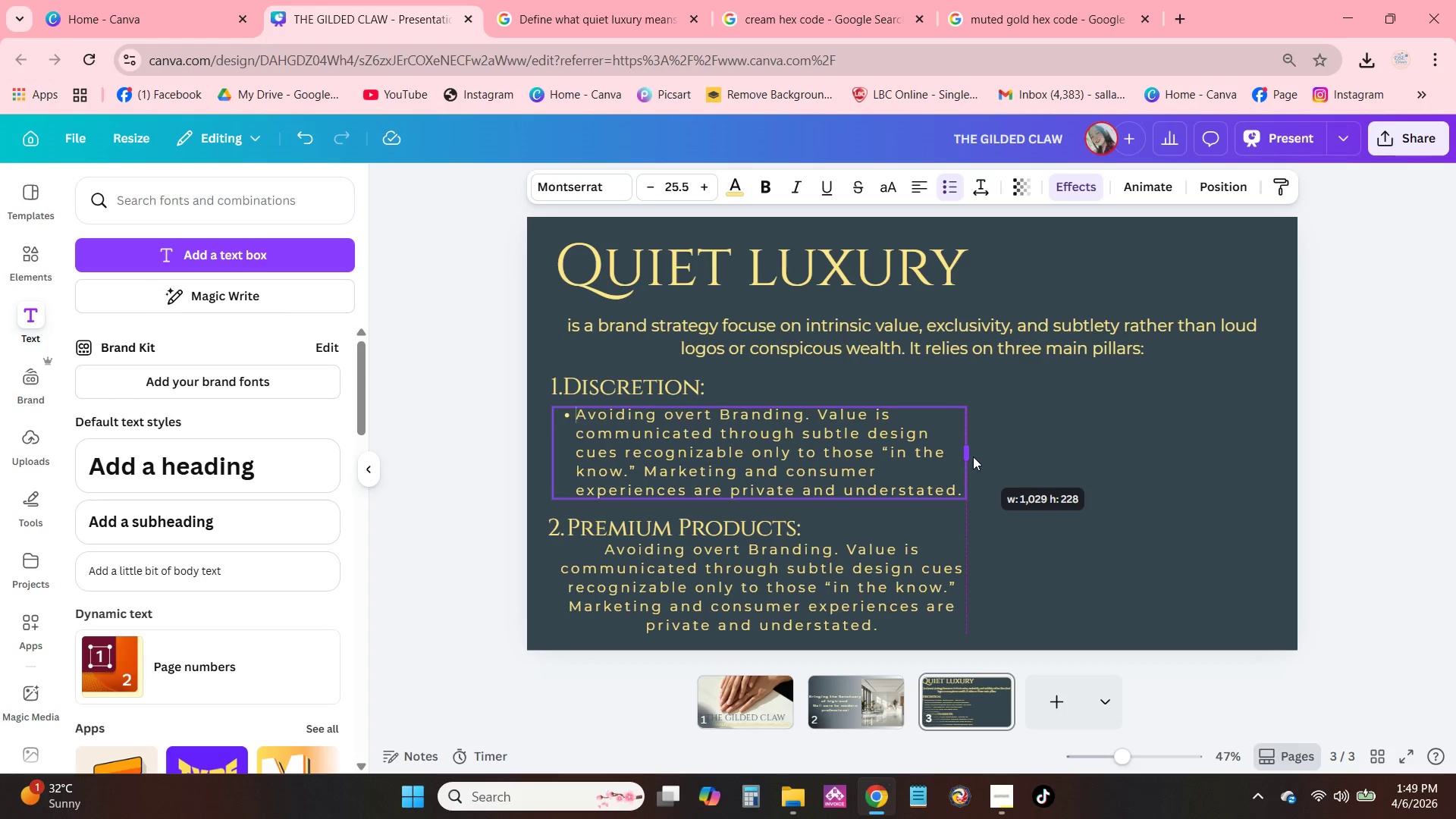 
left_click([993, 529])
 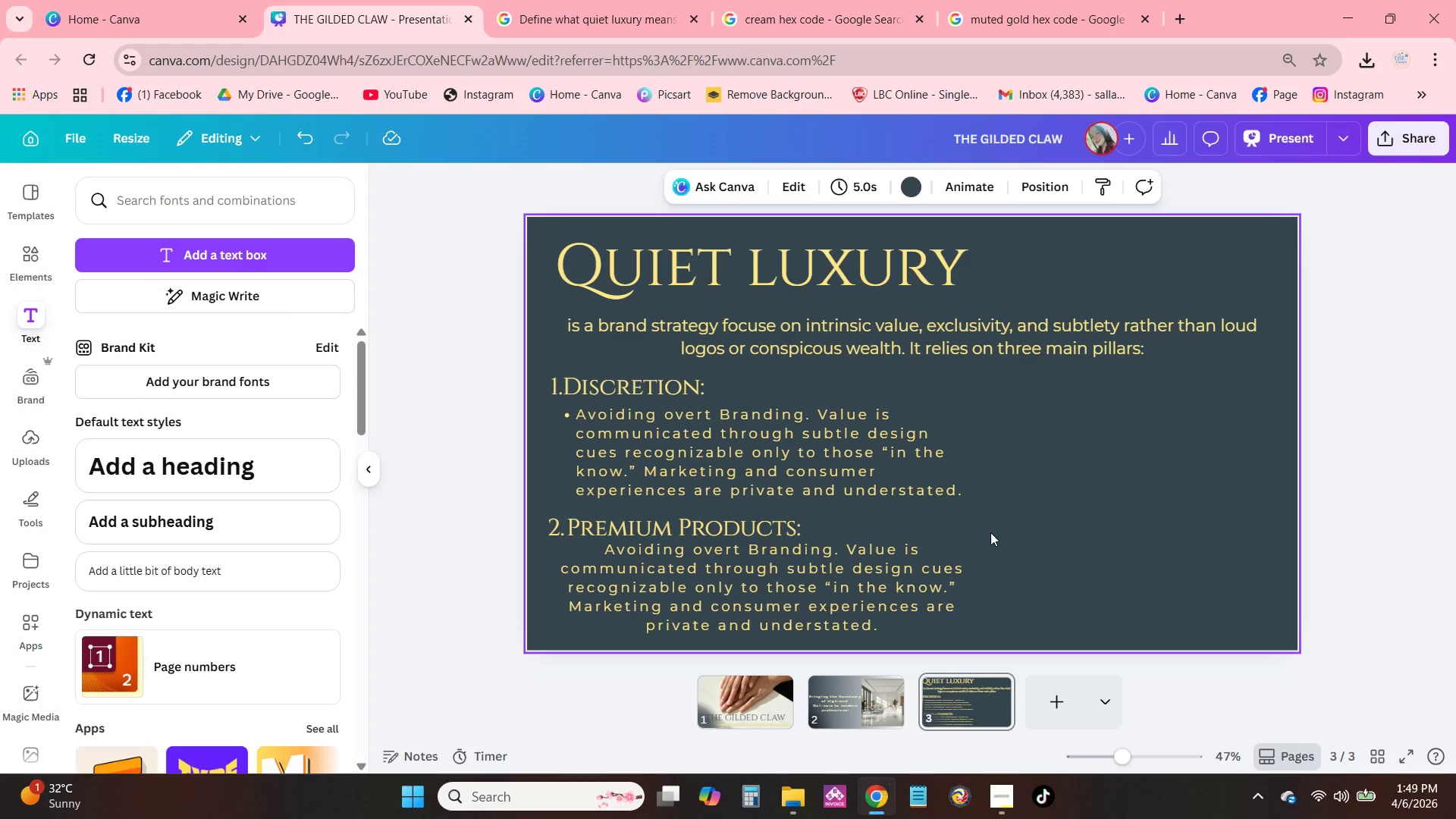 
left_click_drag(start_coordinate=[909, 465], to_coordinate=[899, 465])
 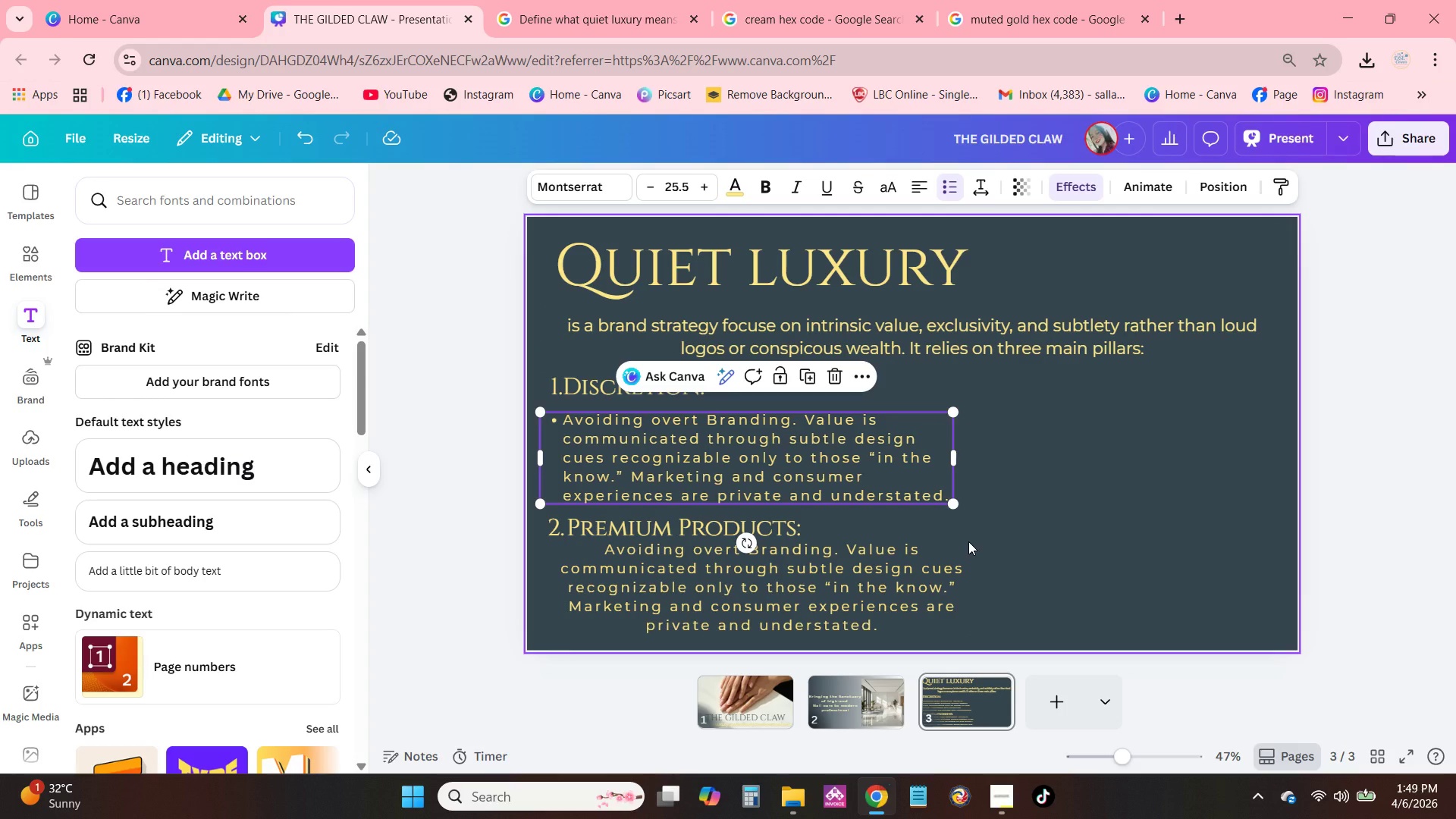 
left_click([968, 541])
 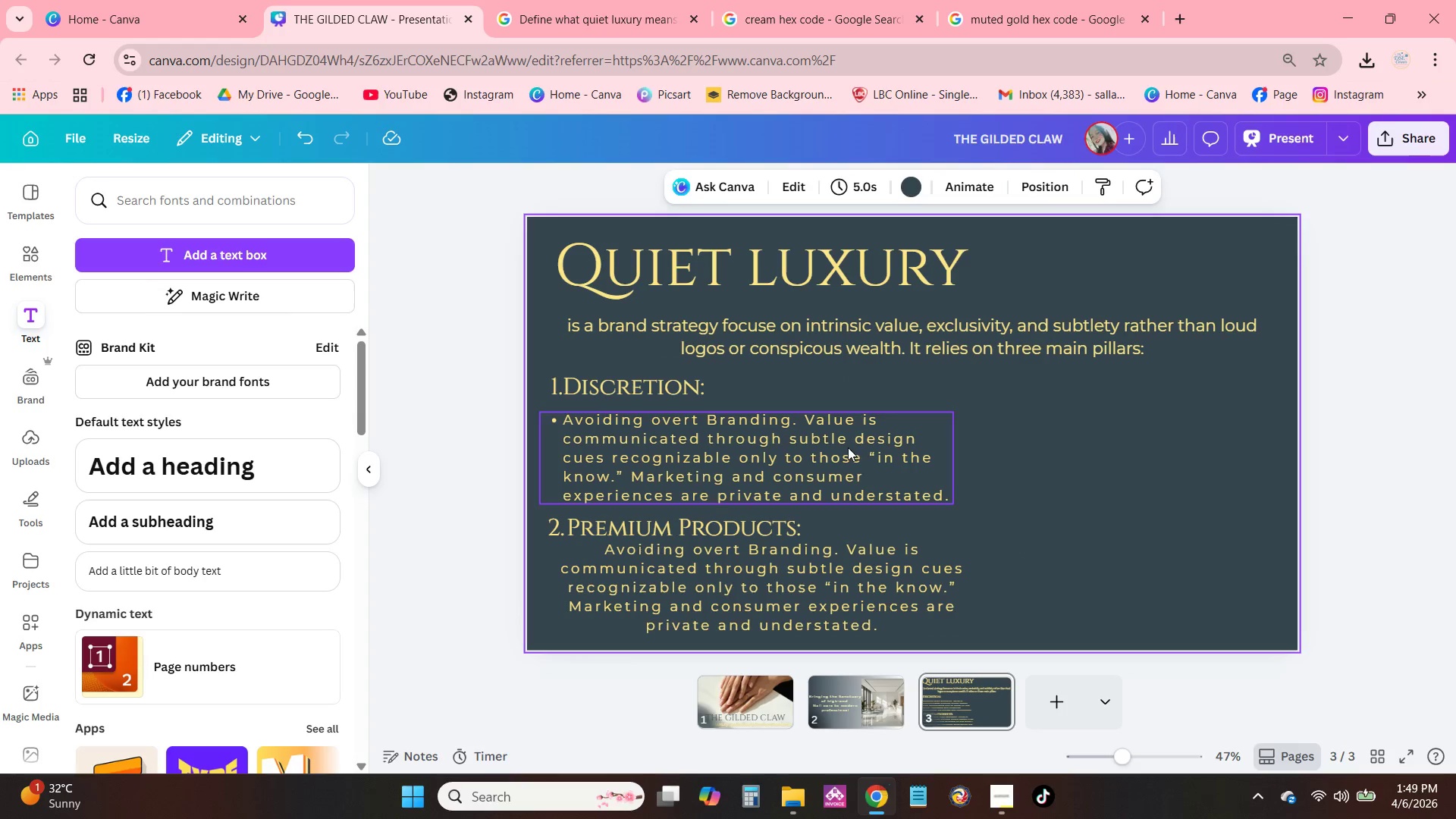 
left_click_drag(start_coordinate=[698, 441], to_coordinate=[695, 431])
 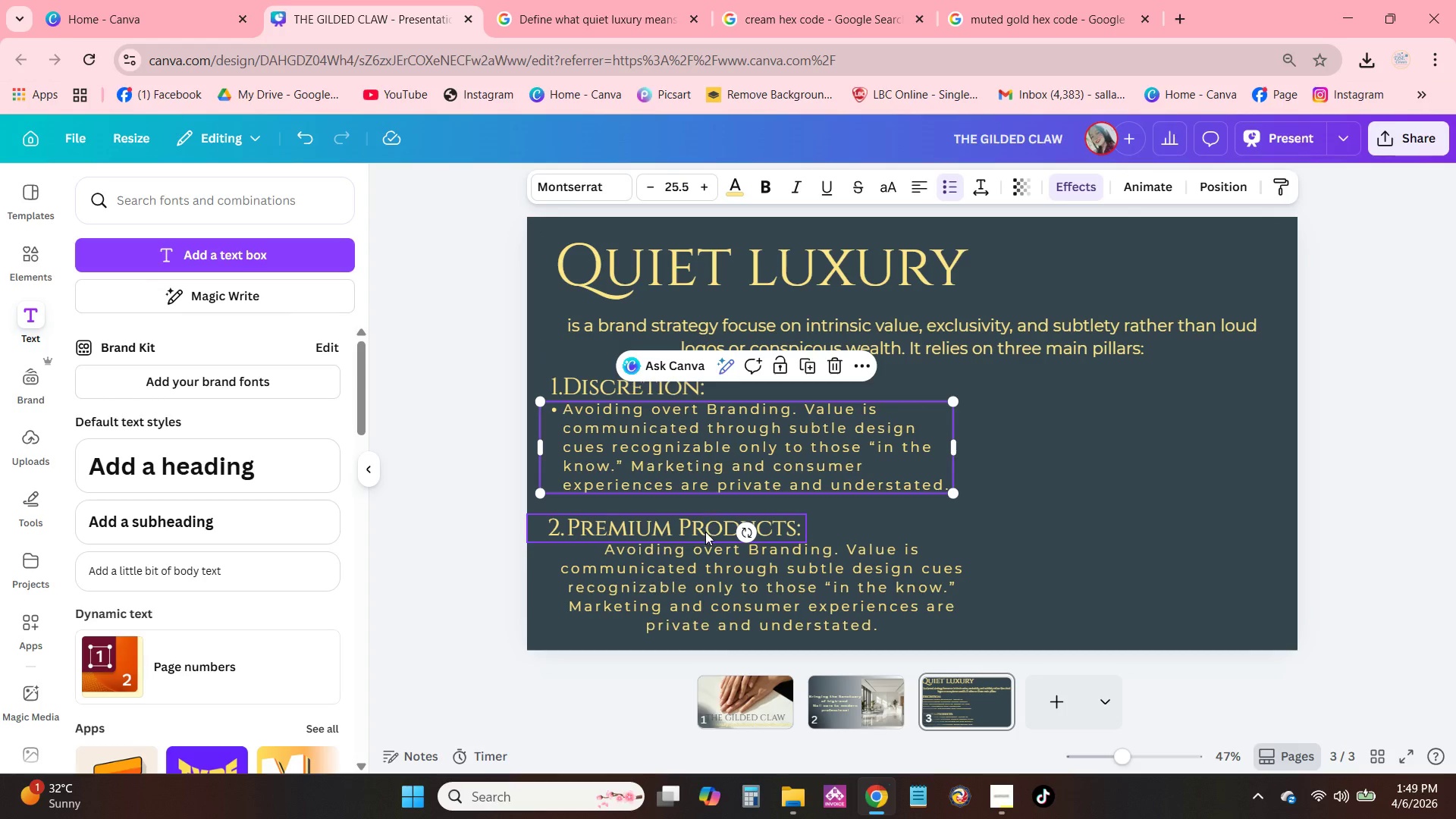 
left_click_drag(start_coordinate=[704, 535], to_coordinate=[699, 526])
 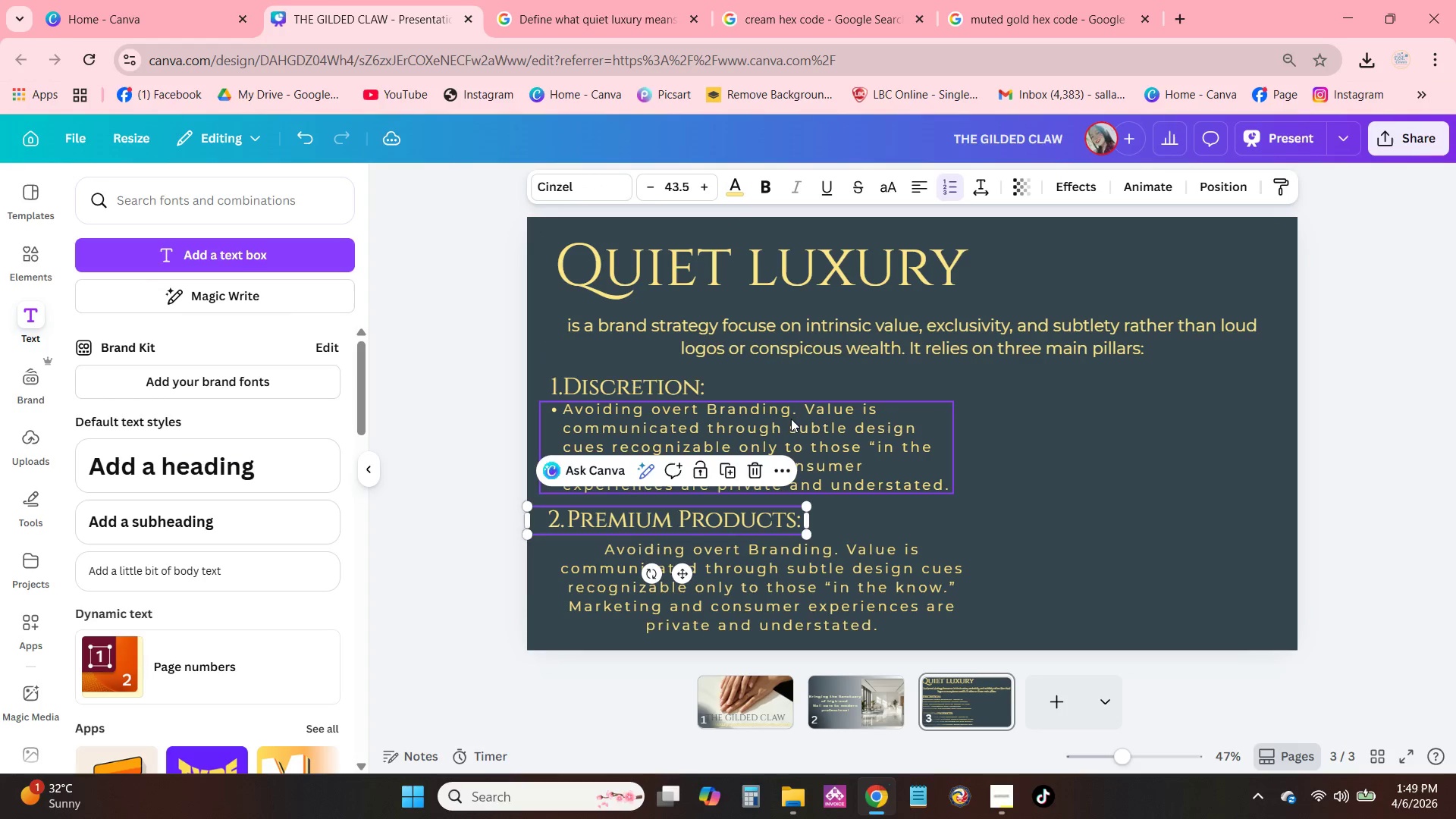 
left_click_drag(start_coordinate=[793, 418], to_coordinate=[791, 425])
 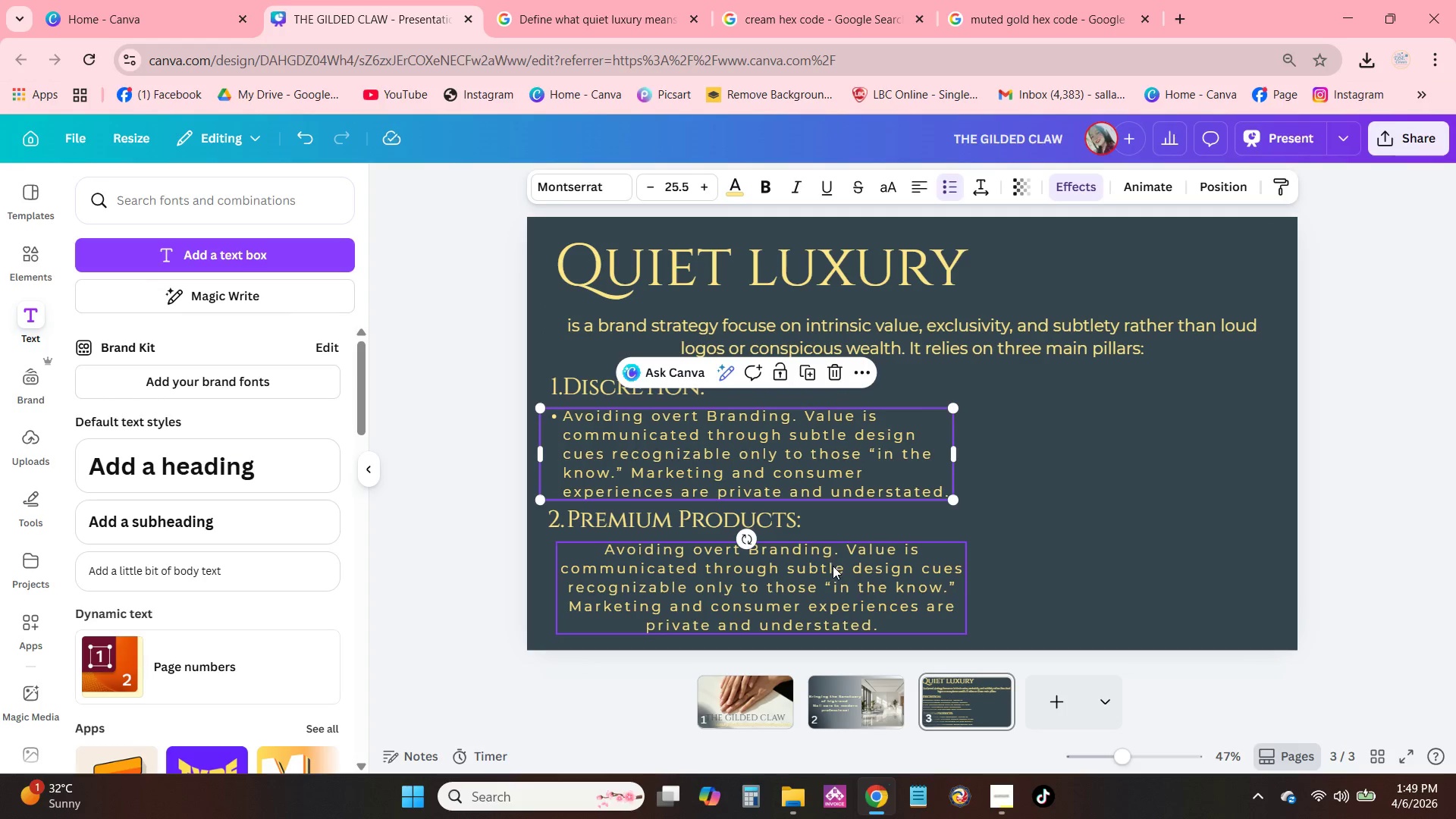 
left_click_drag(start_coordinate=[833, 566], to_coordinate=[825, 566])
 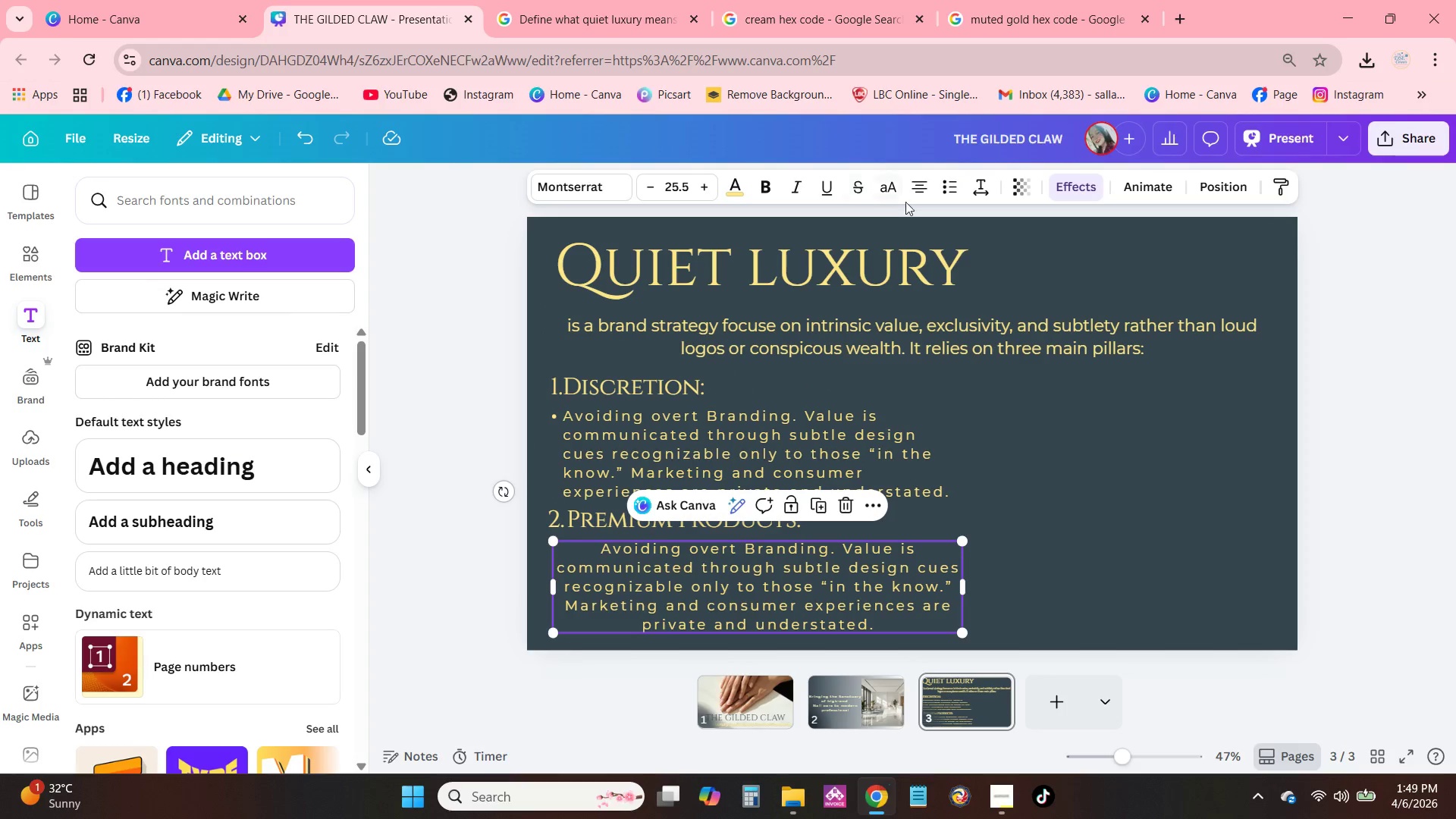 
left_click([918, 187])
 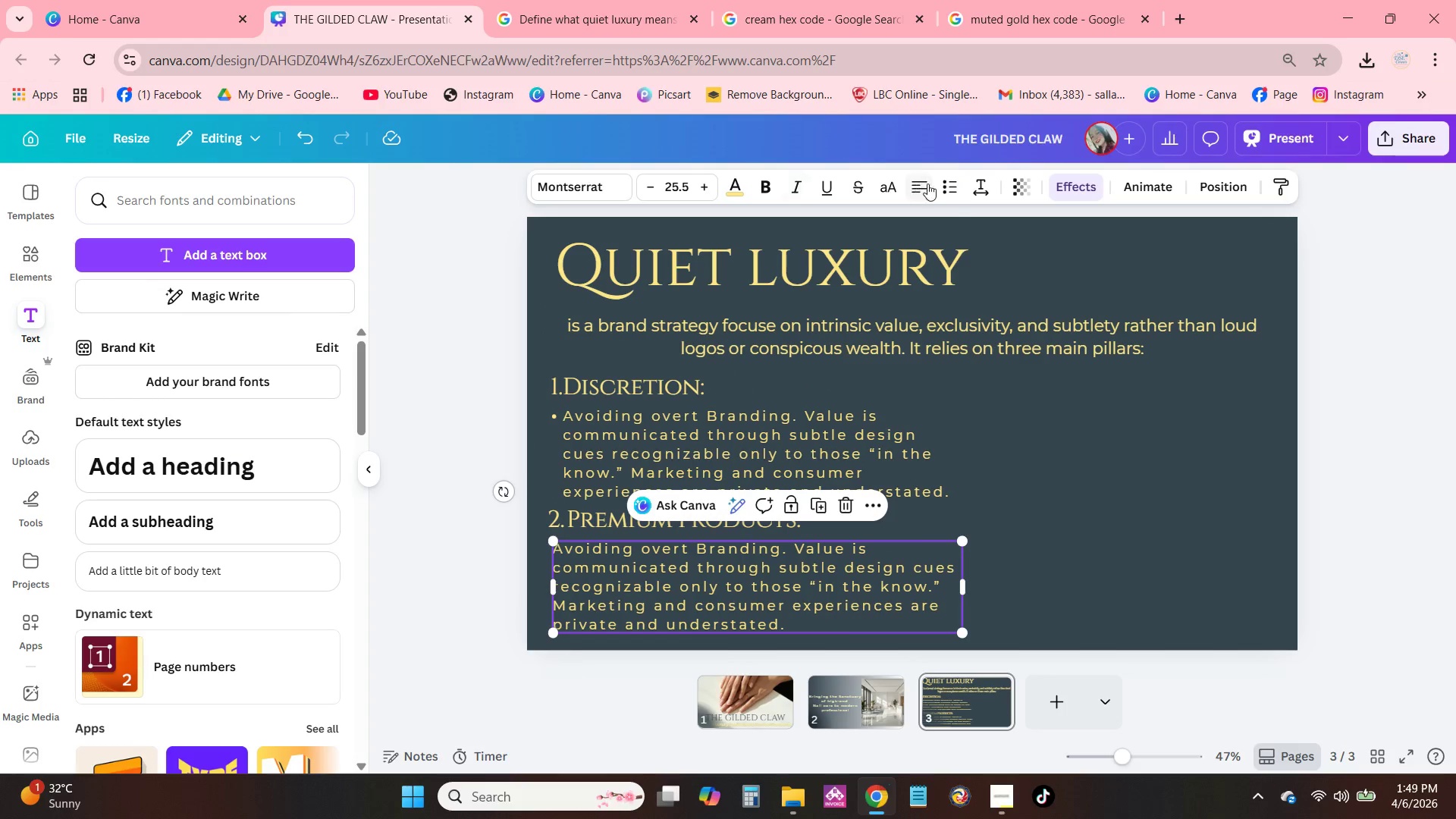 
left_click([952, 190])
 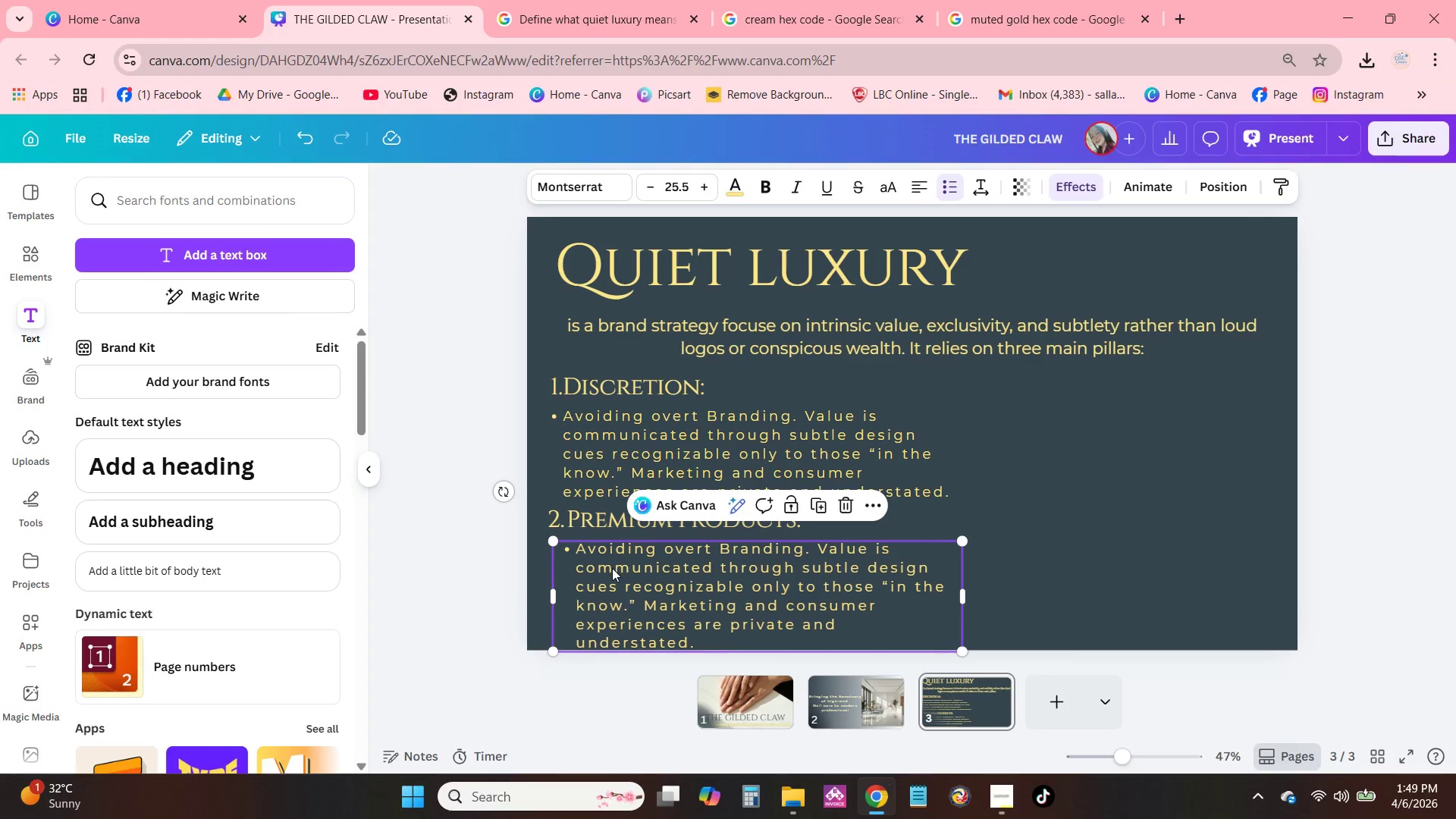 
double_click([611, 568])
 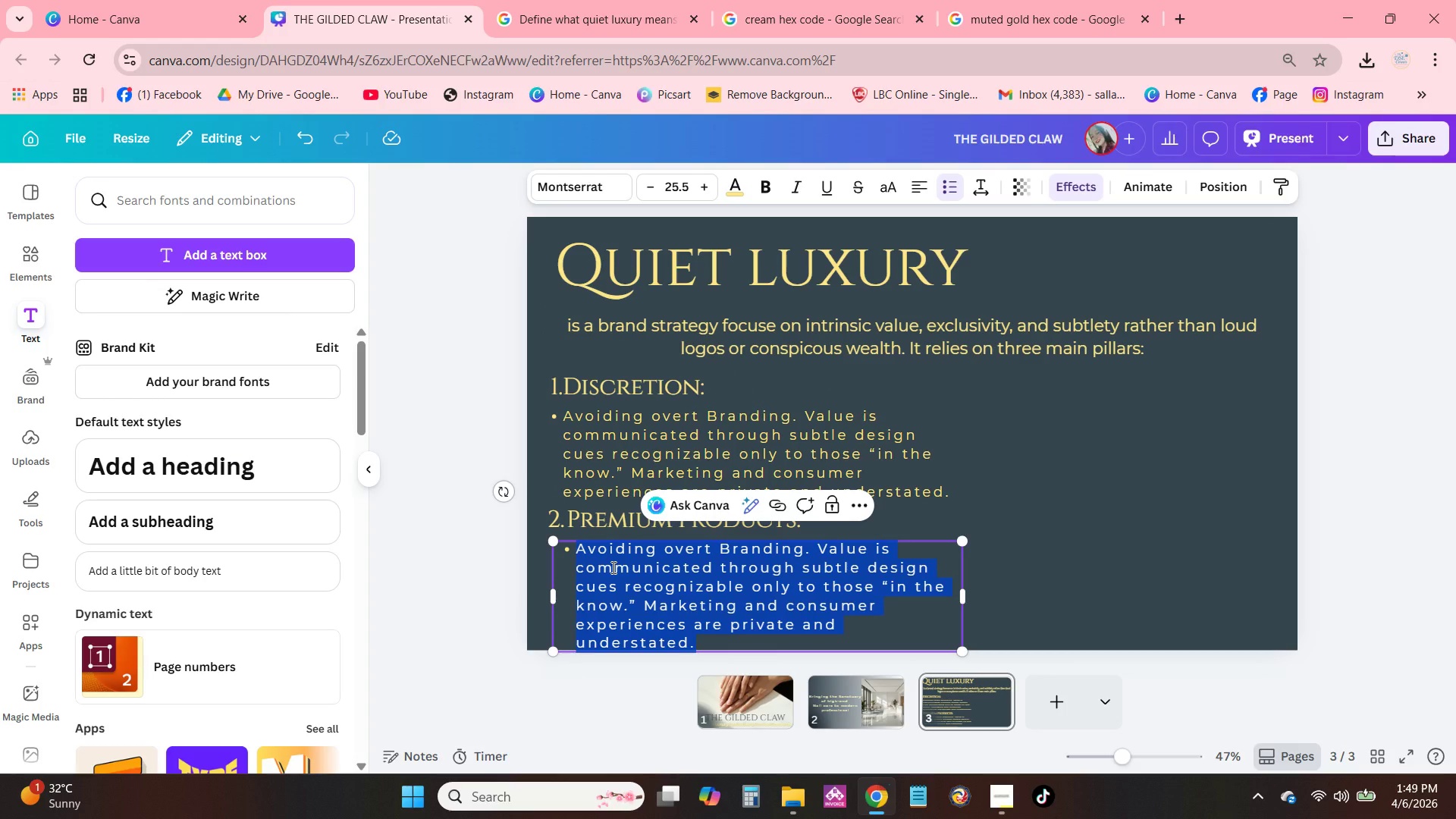 
type(Utilizing the absolute finest materials (like vaicuna wool or full-grain let)
key(Backspace)
key(Backspace)
type(eather) and timeless, durablk)
key(Backspace)
type(e designs thtat)
key(Backspace)
key(Backspace)
key(Backspace)
type(at outlast fleeting seasonal trends)
 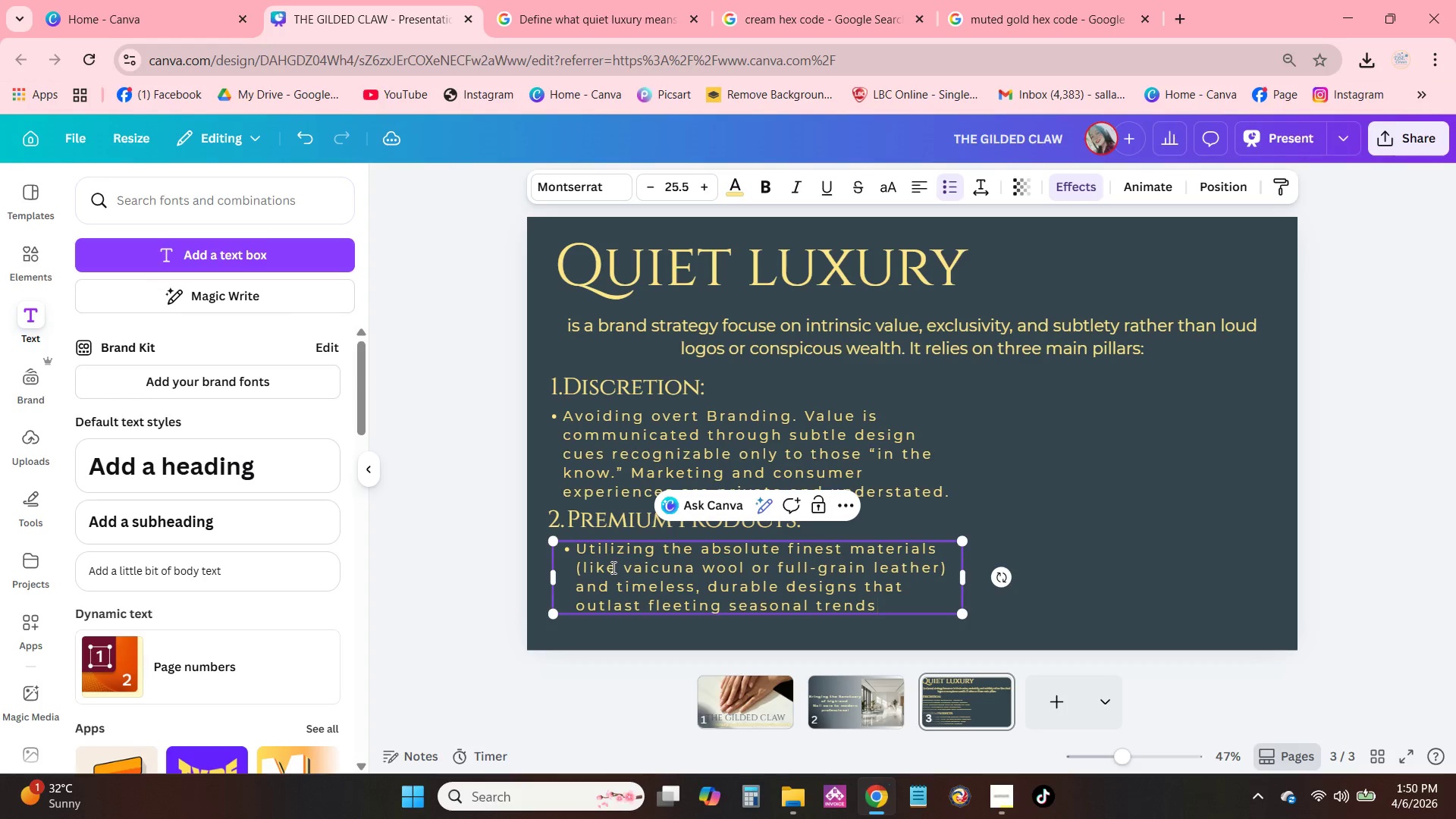 
left_click([1043, 598])
 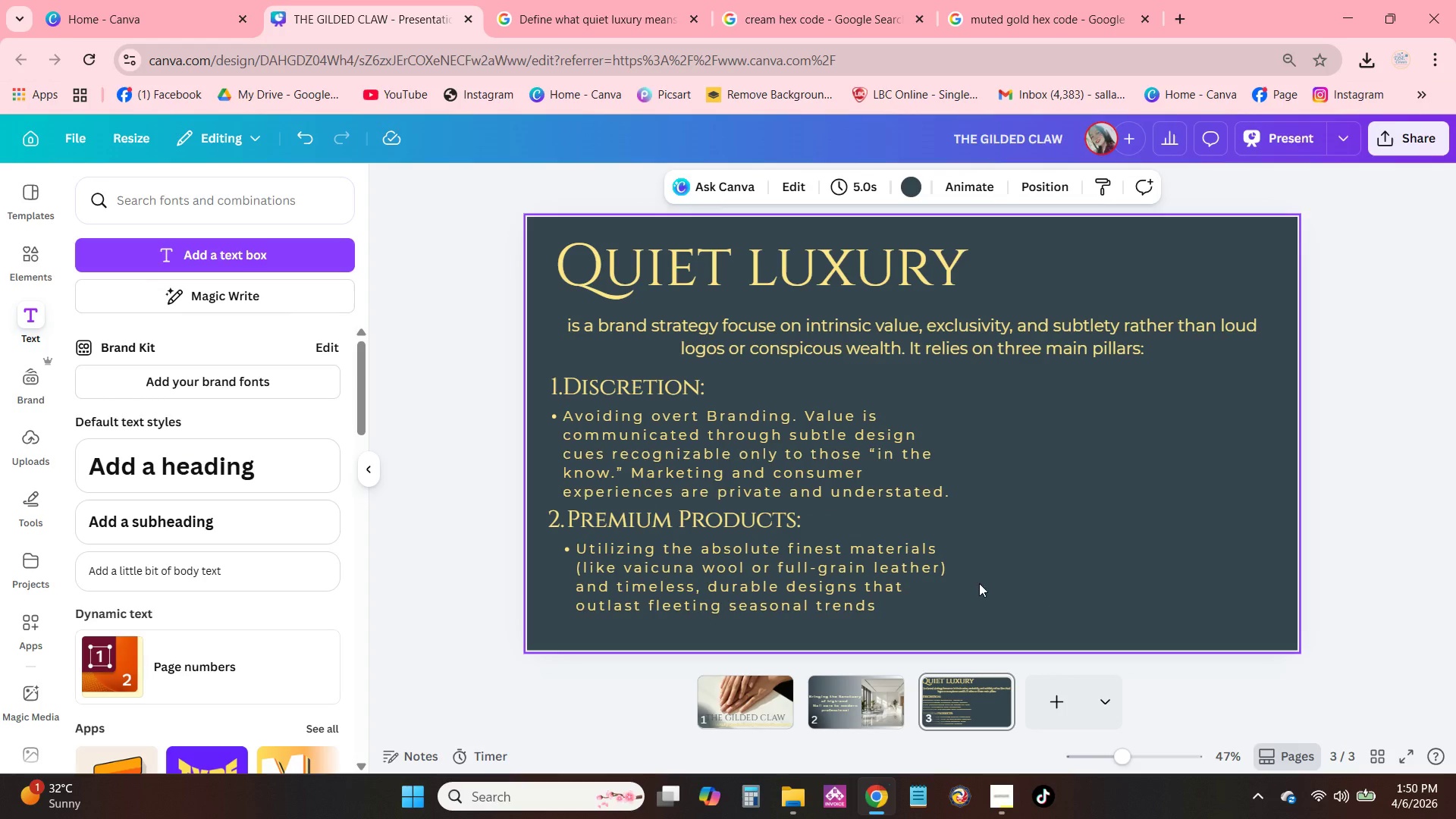 
left_click([897, 590])
 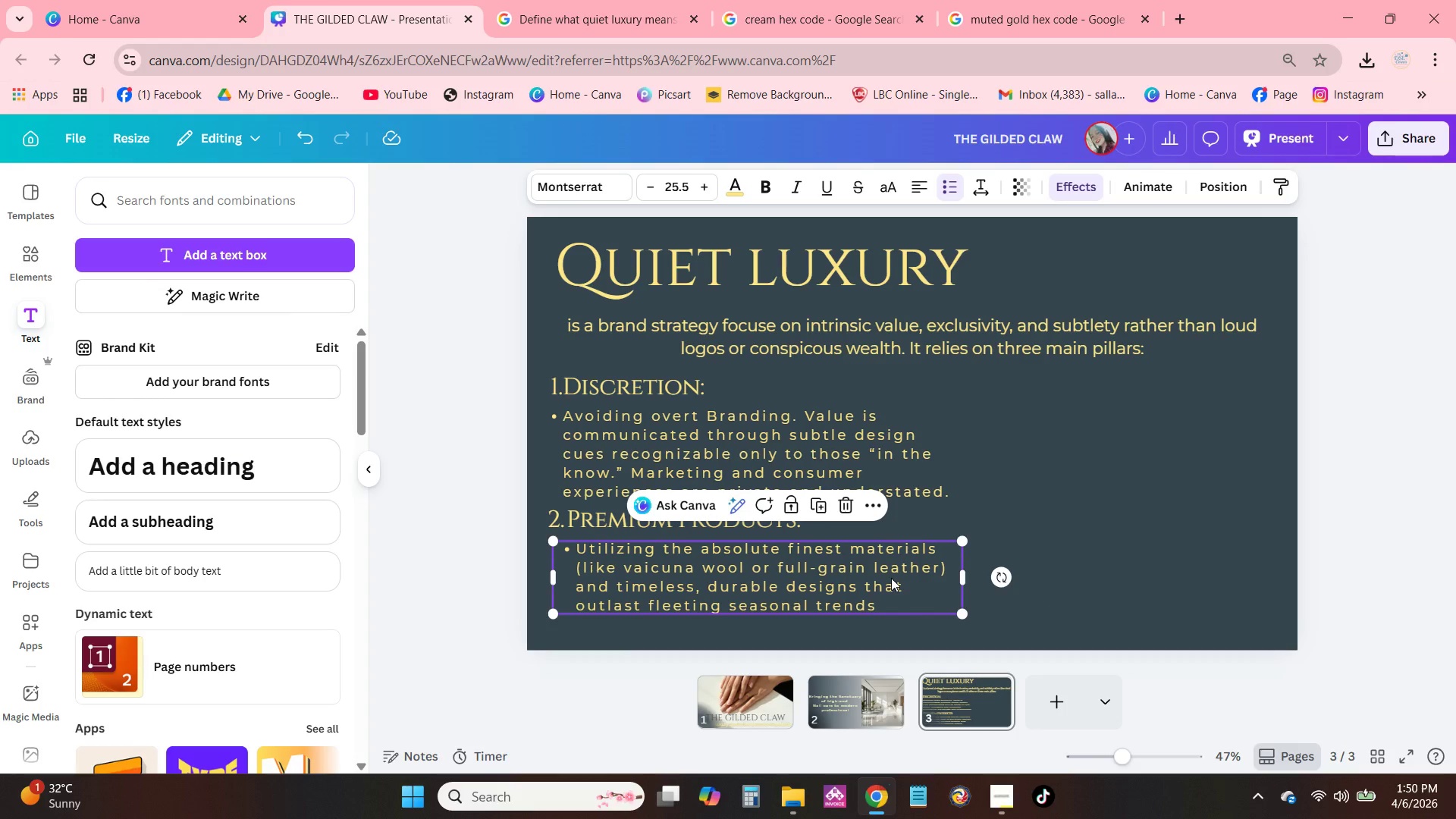 
left_click_drag(start_coordinate=[891, 578], to_coordinate=[892, 590])
 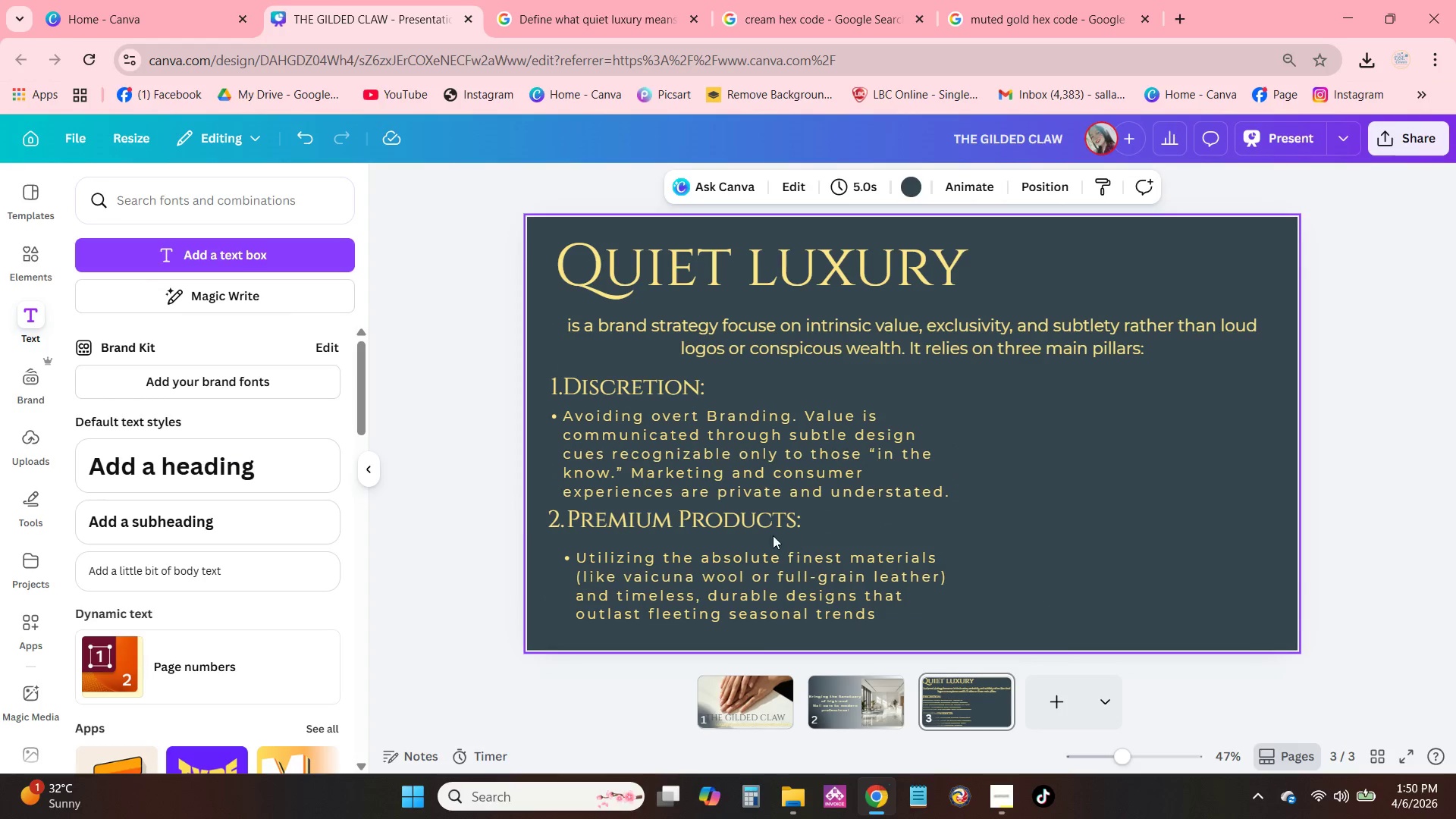 
left_click_drag(start_coordinate=[760, 524], to_coordinate=[756, 529])
 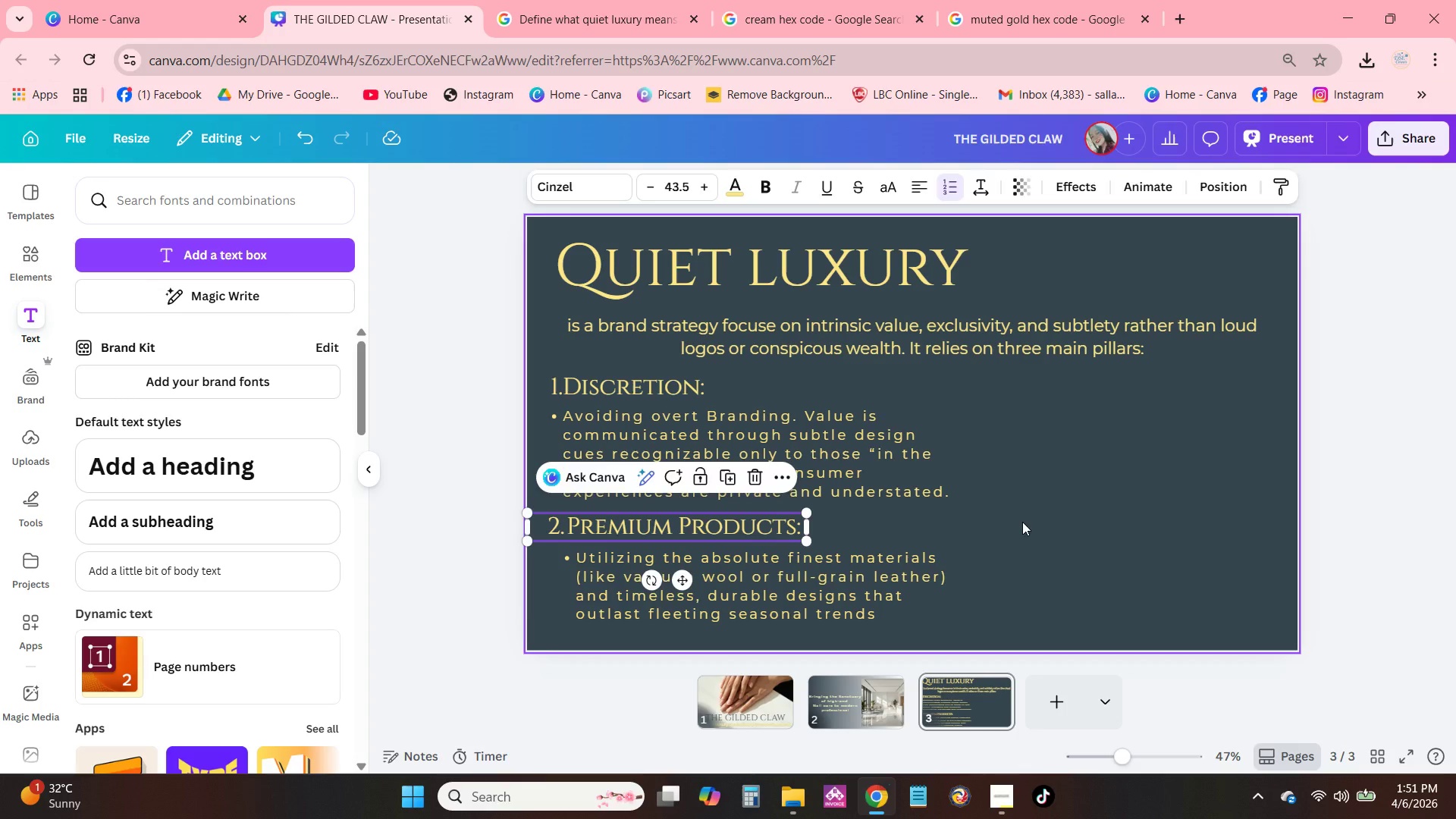 
left_click_drag(start_coordinate=[1022, 522], to_coordinate=[1026, 520])
 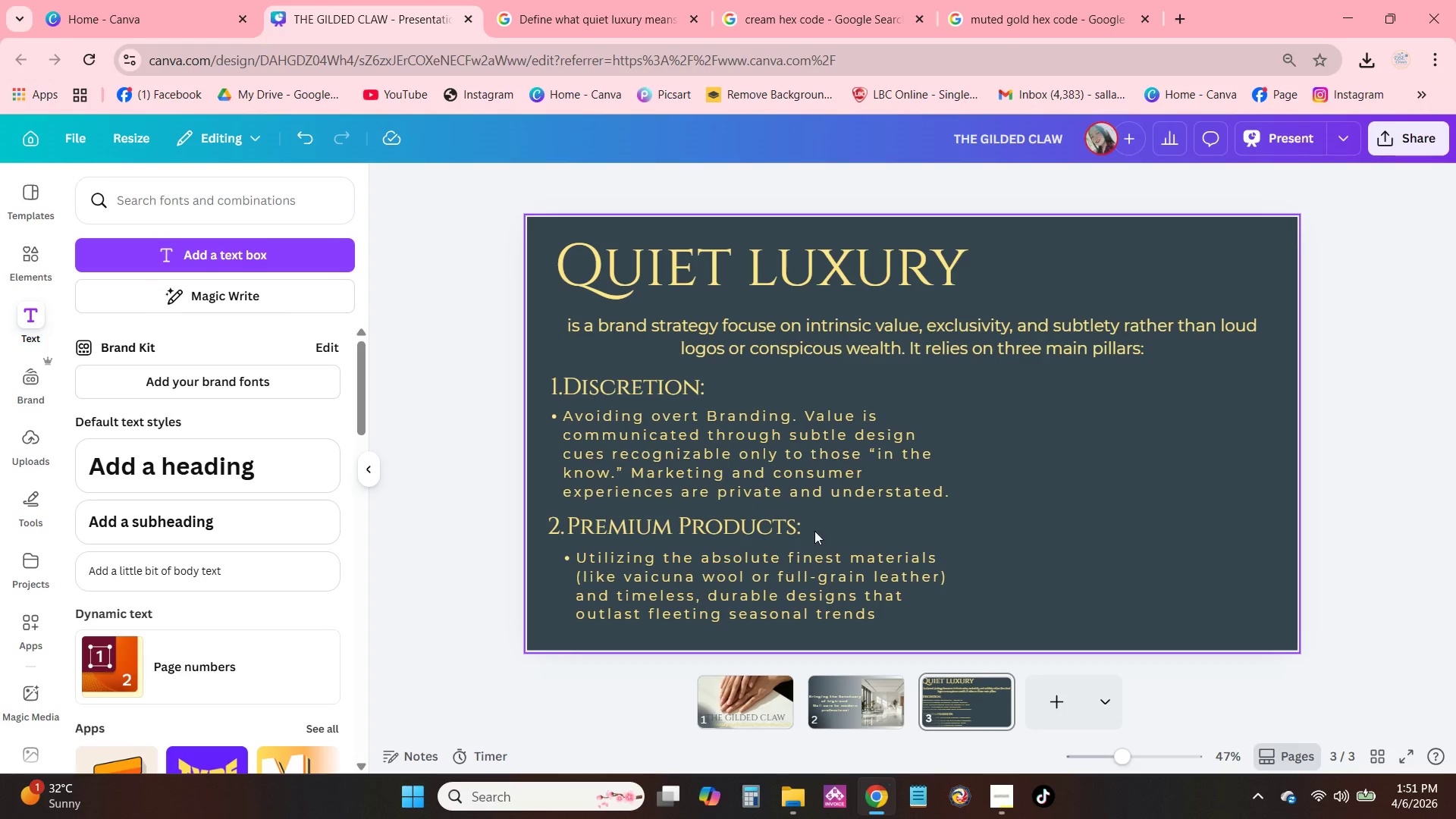 
left_click([786, 528])
 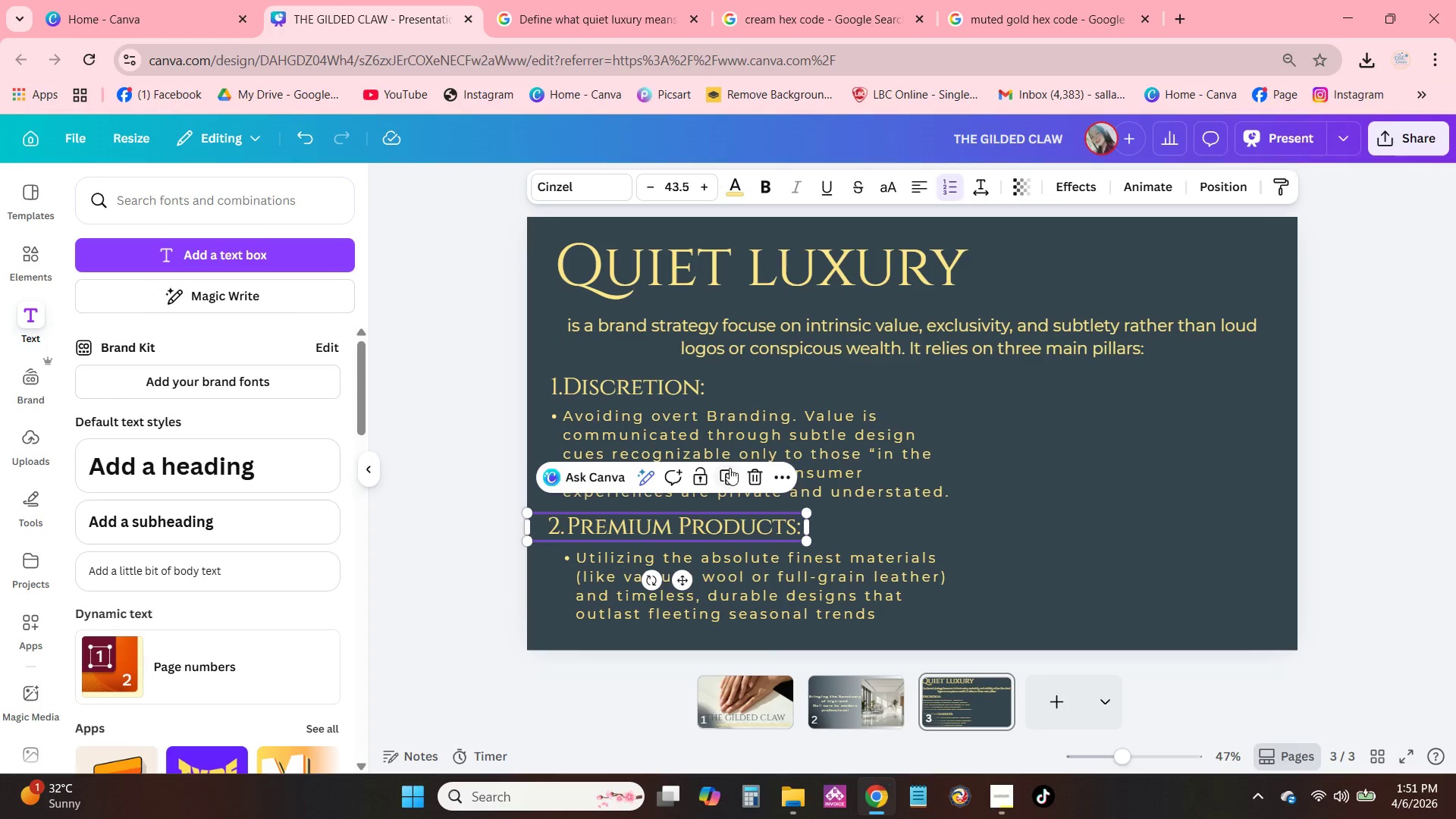 
left_click([725, 471])
 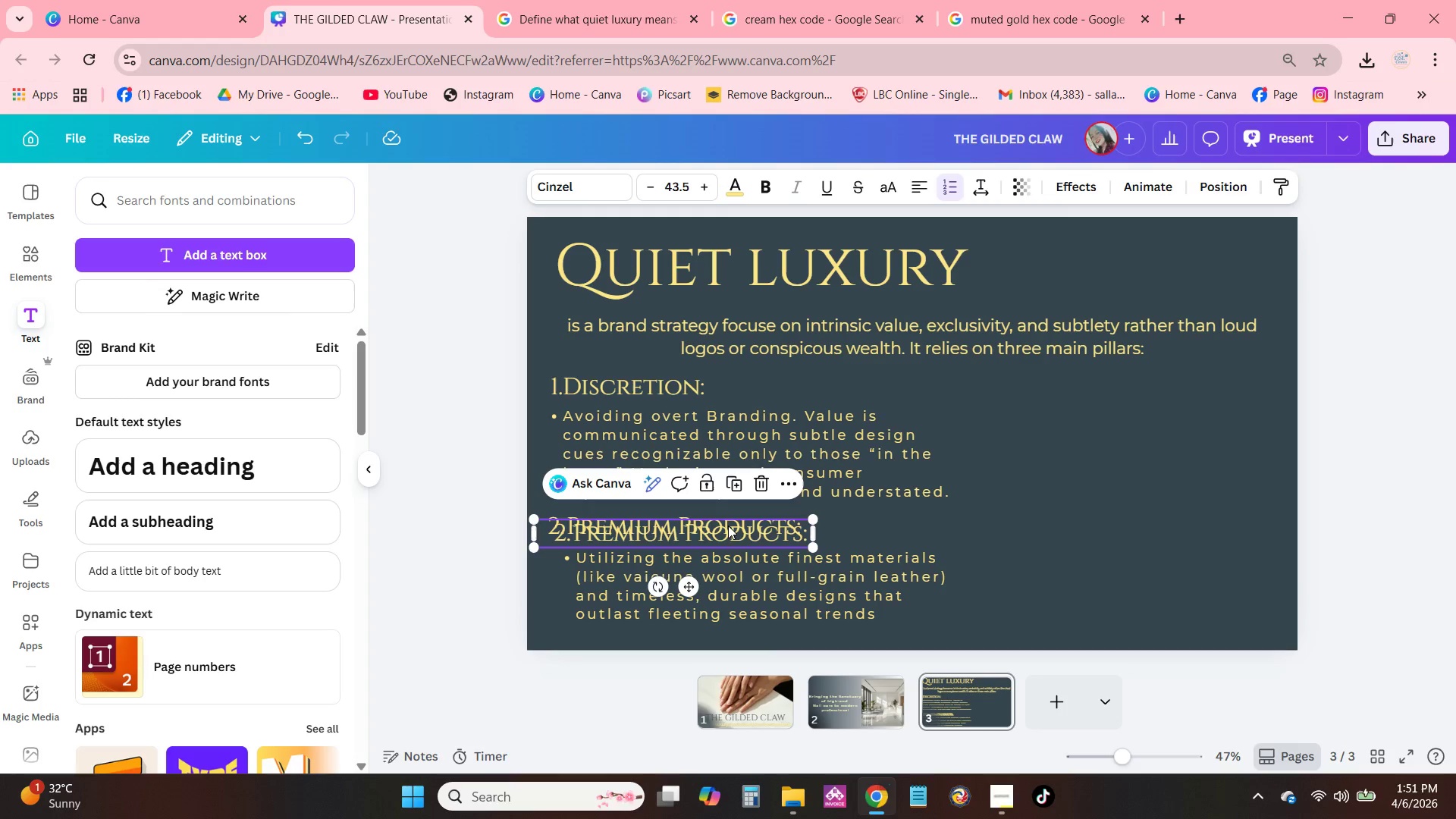 
left_click_drag(start_coordinate=[728, 529], to_coordinate=[1159, 456])
 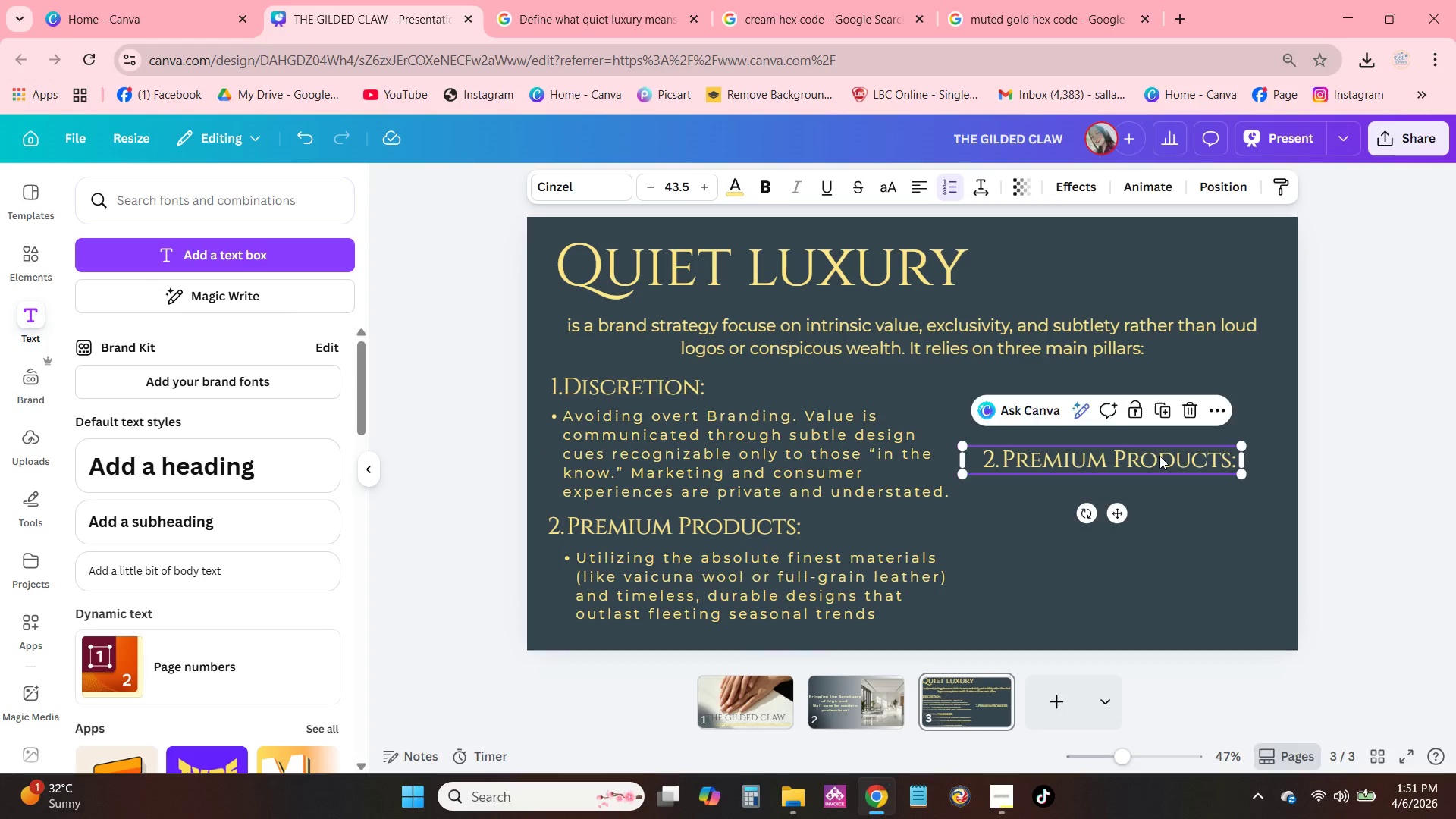 
left_click([1159, 456])
 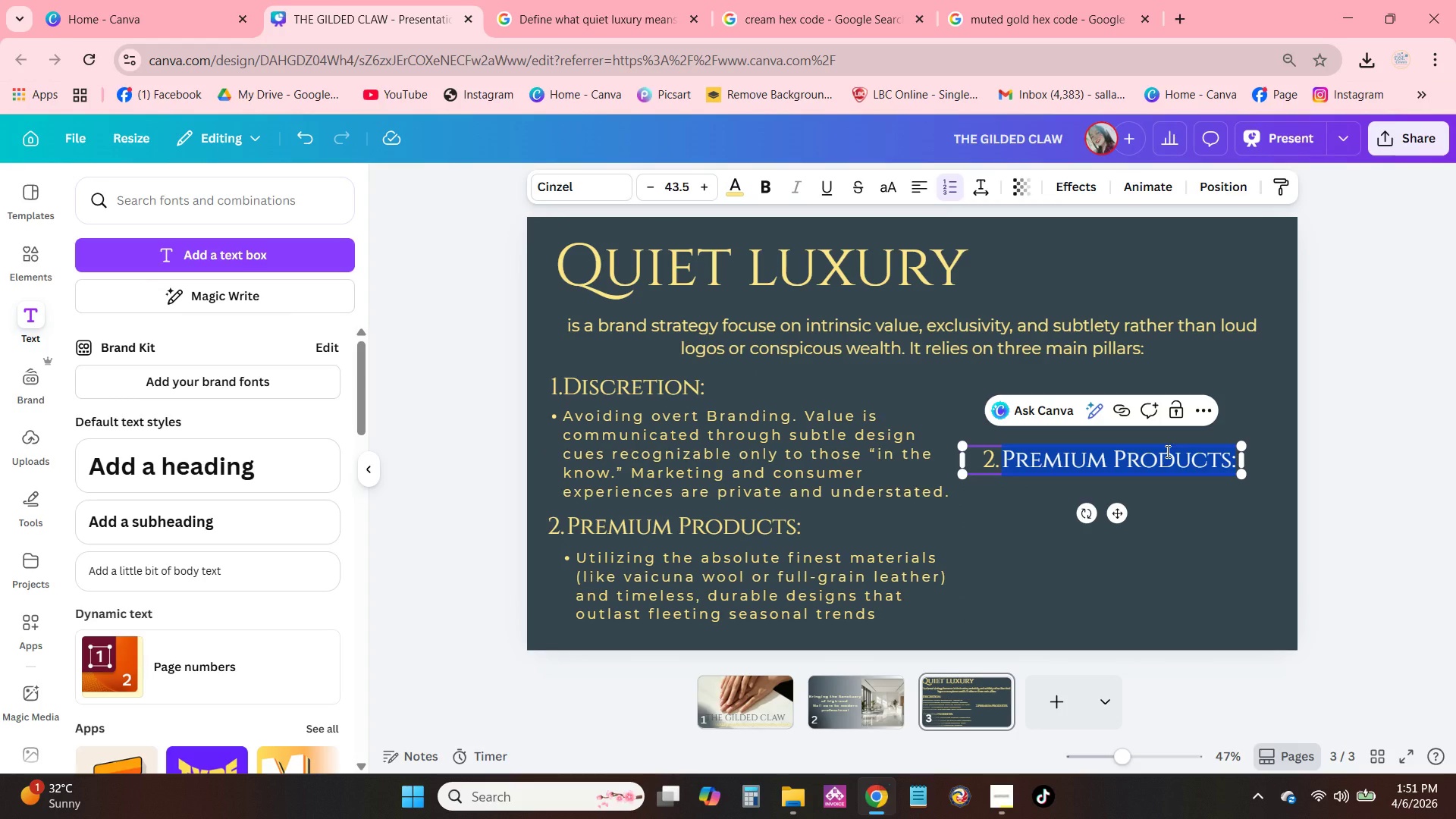 
key(Backspace)
key(Backspace)
type(3.Df)
key(Backspace)
key(Backspace)
type(f)
key(Backspace)
type(Flawless Execution:)
 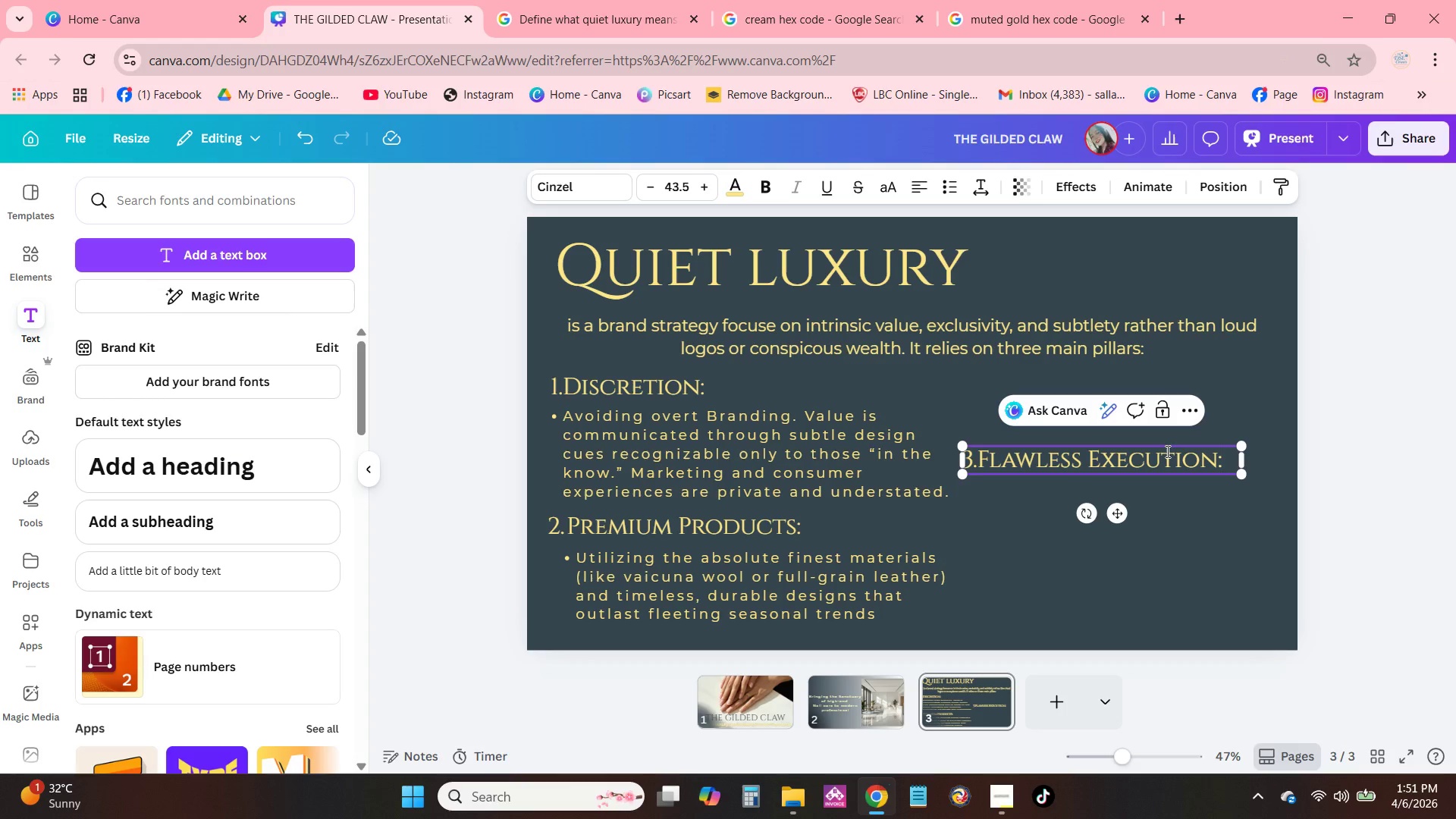 
left_click([1269, 522])
 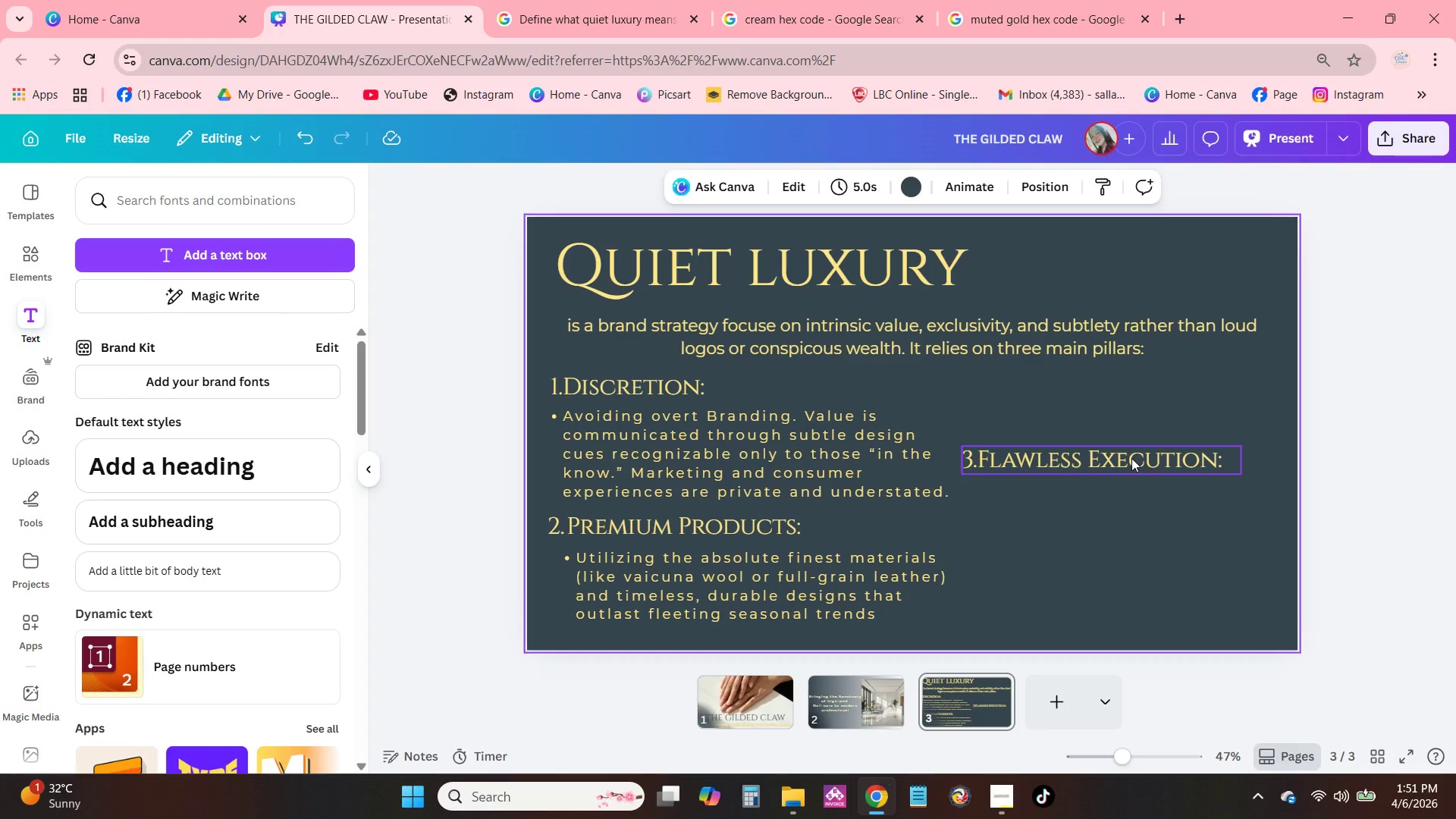 
left_click_drag(start_coordinate=[1131, 458], to_coordinate=[1146, 454])
 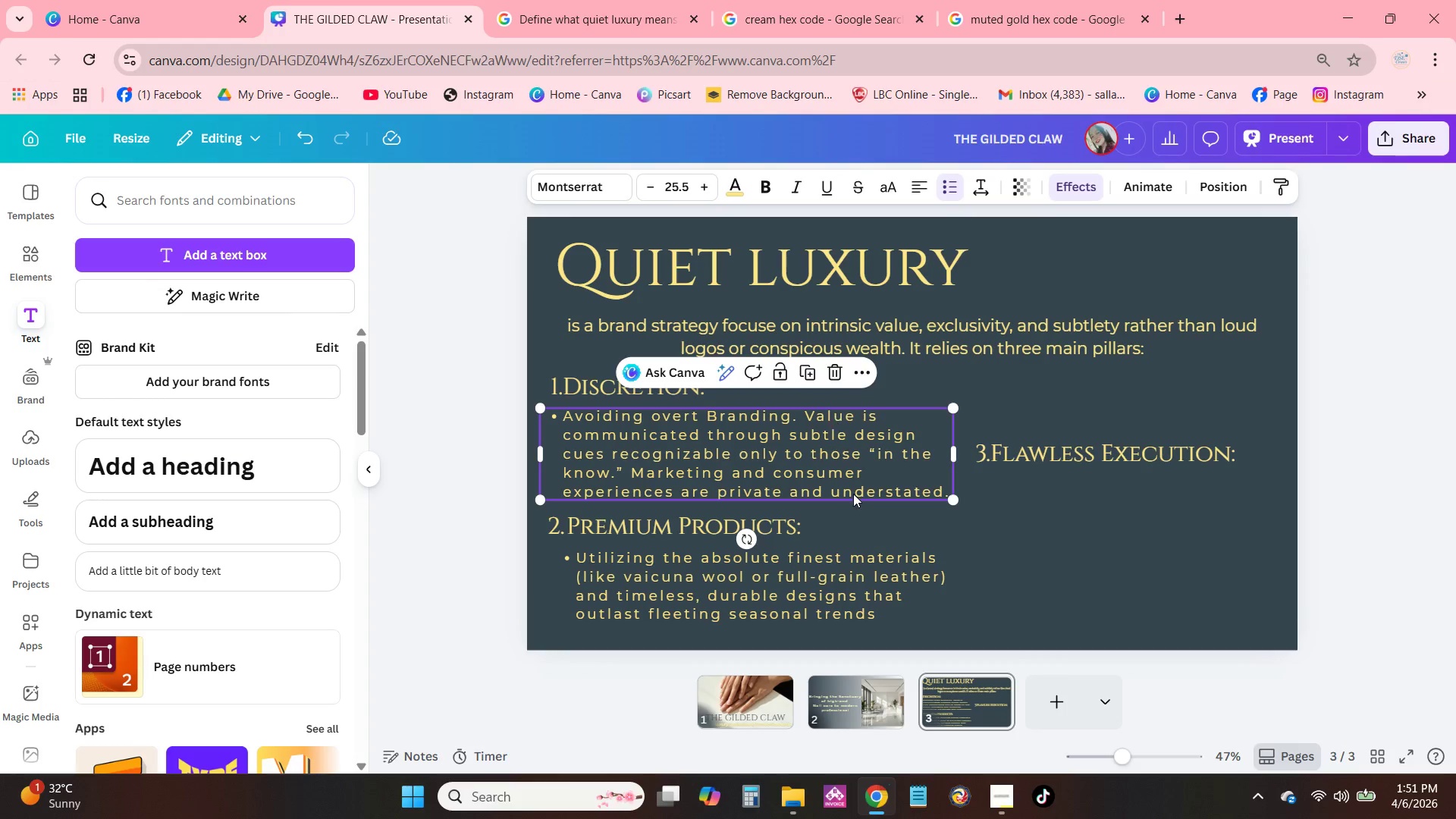 
double_click([849, 592])
 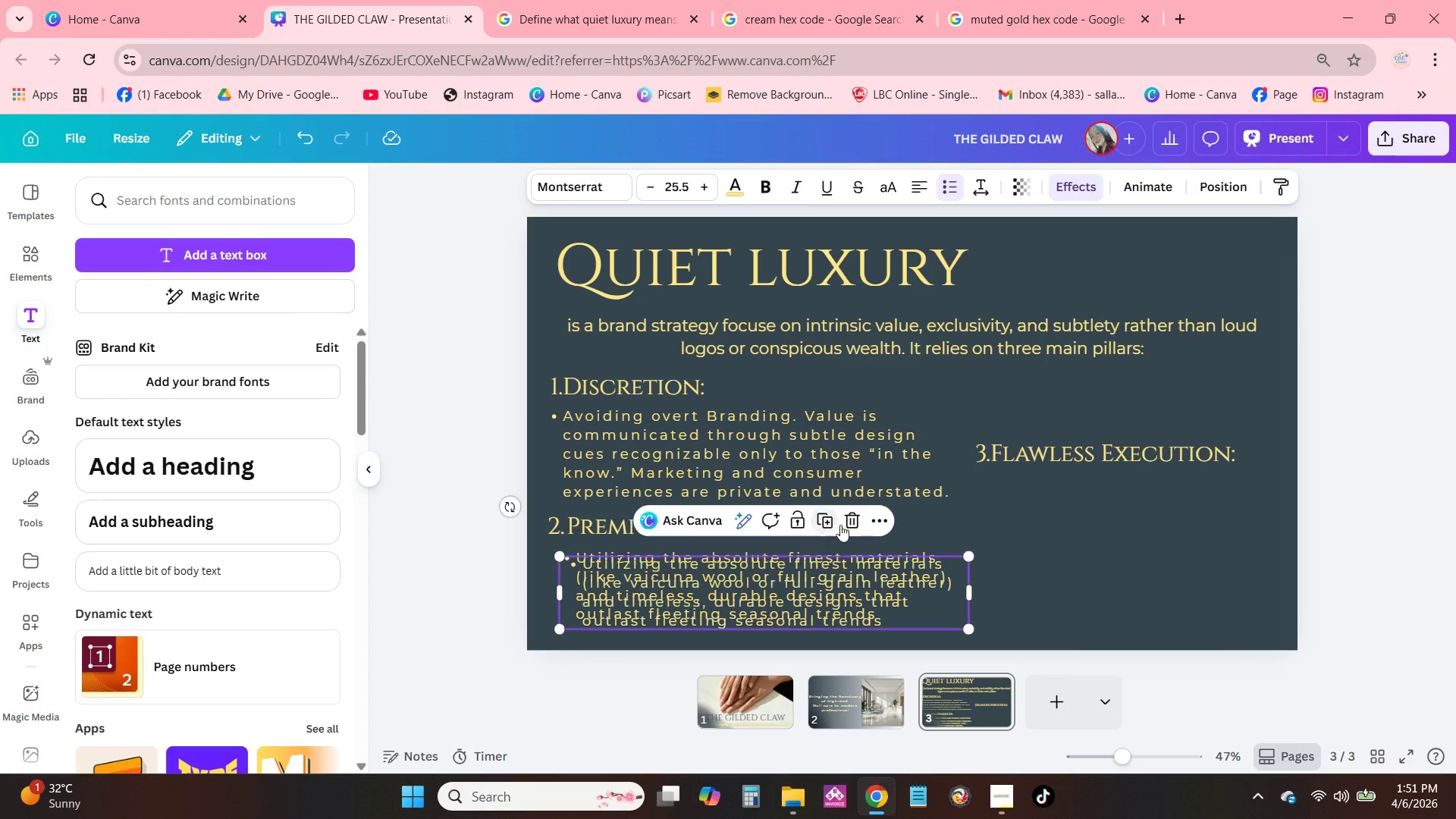 
left_click_drag(start_coordinate=[846, 585], to_coordinate=[1202, 507])
 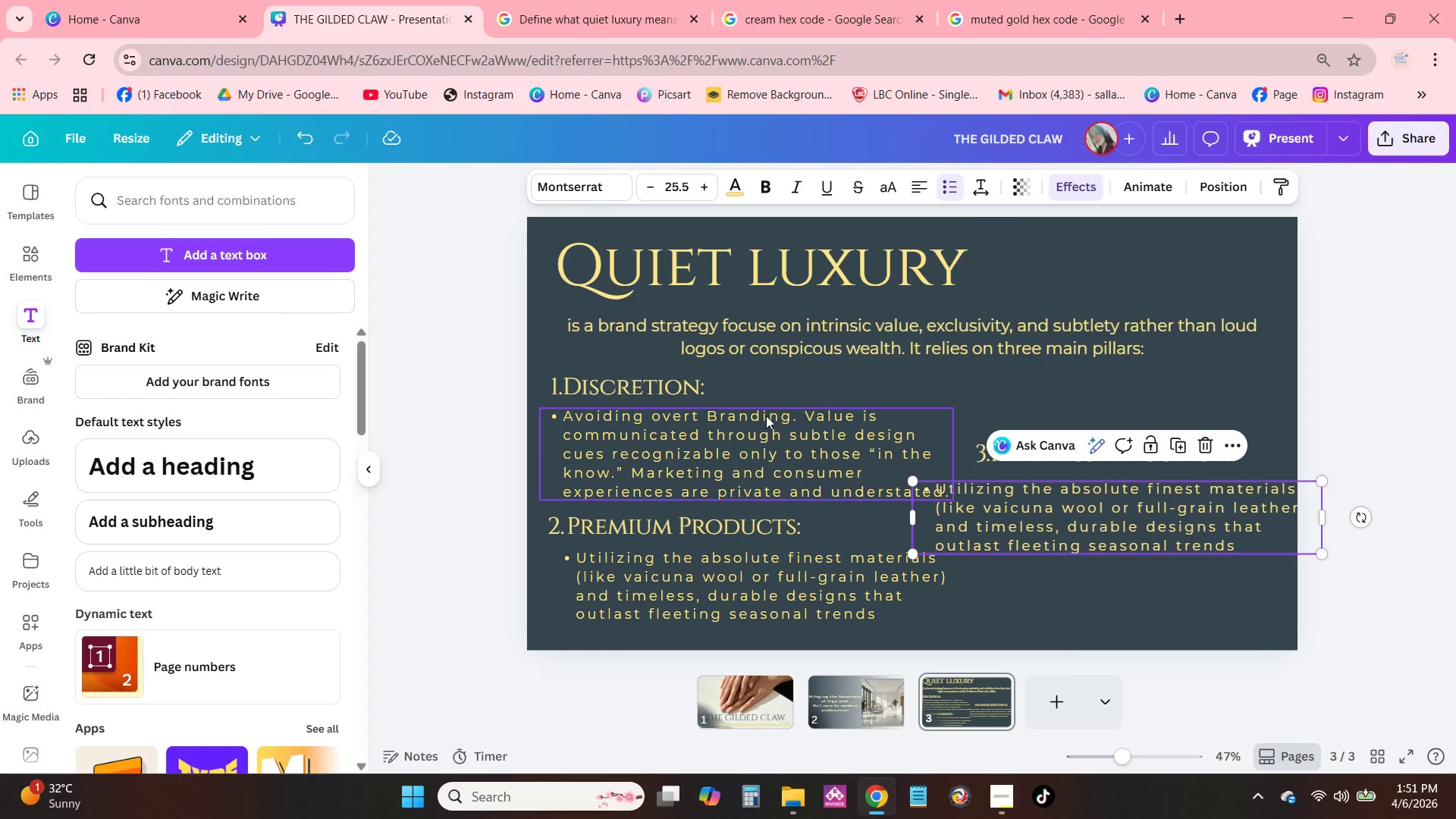 
left_click([765, 416])
 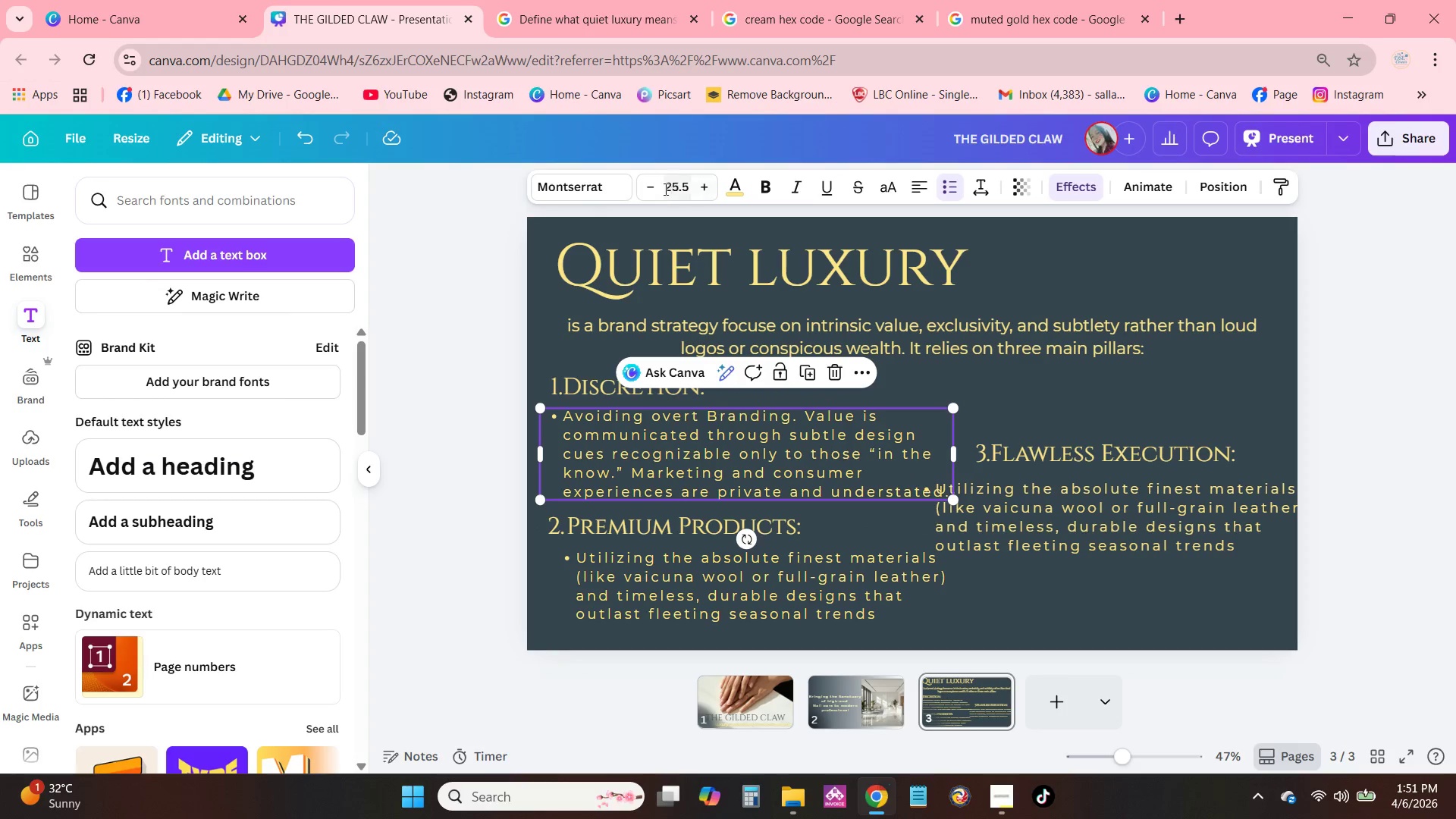 
left_click([650, 185])
 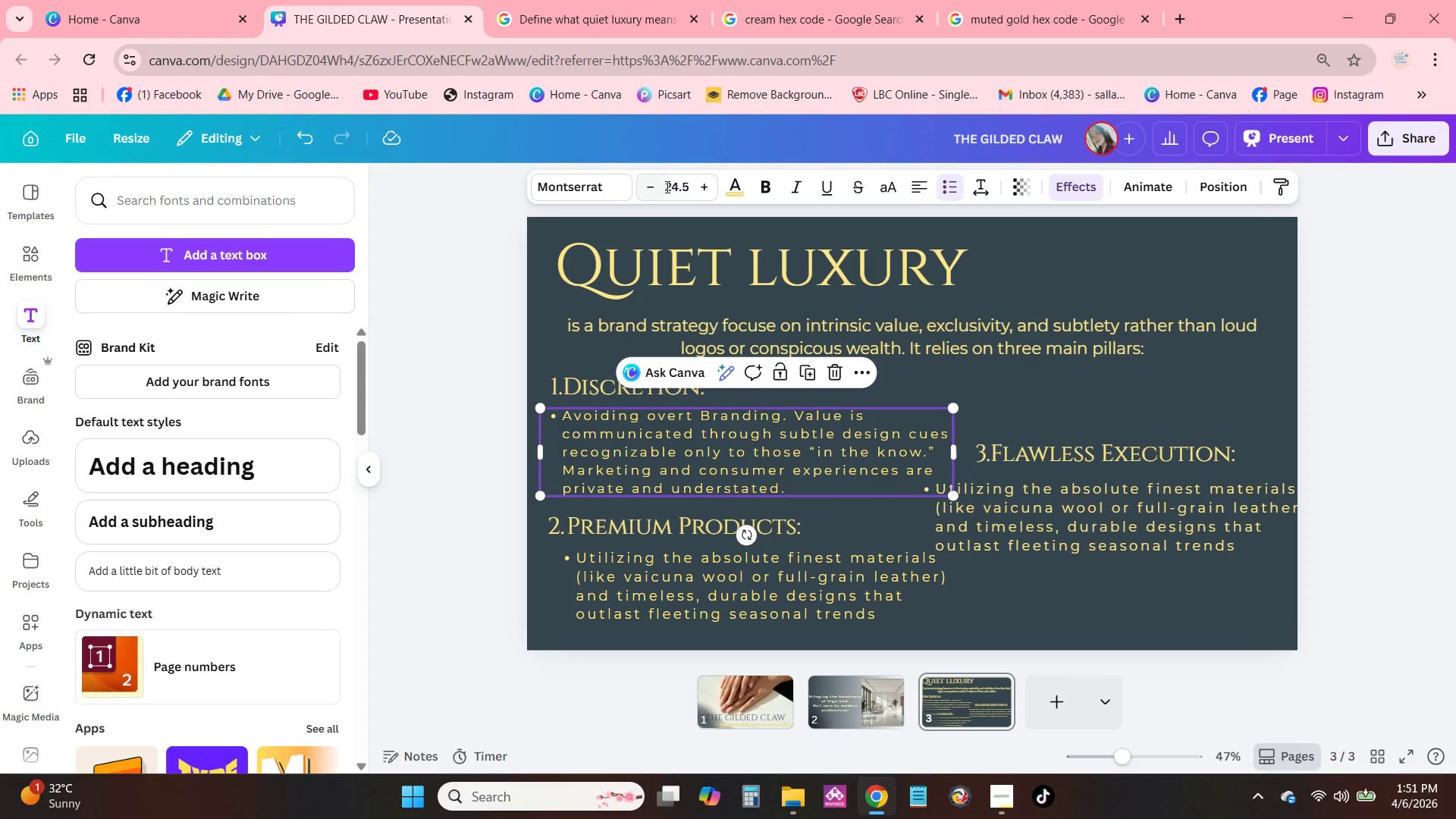 
left_click([669, 187])
 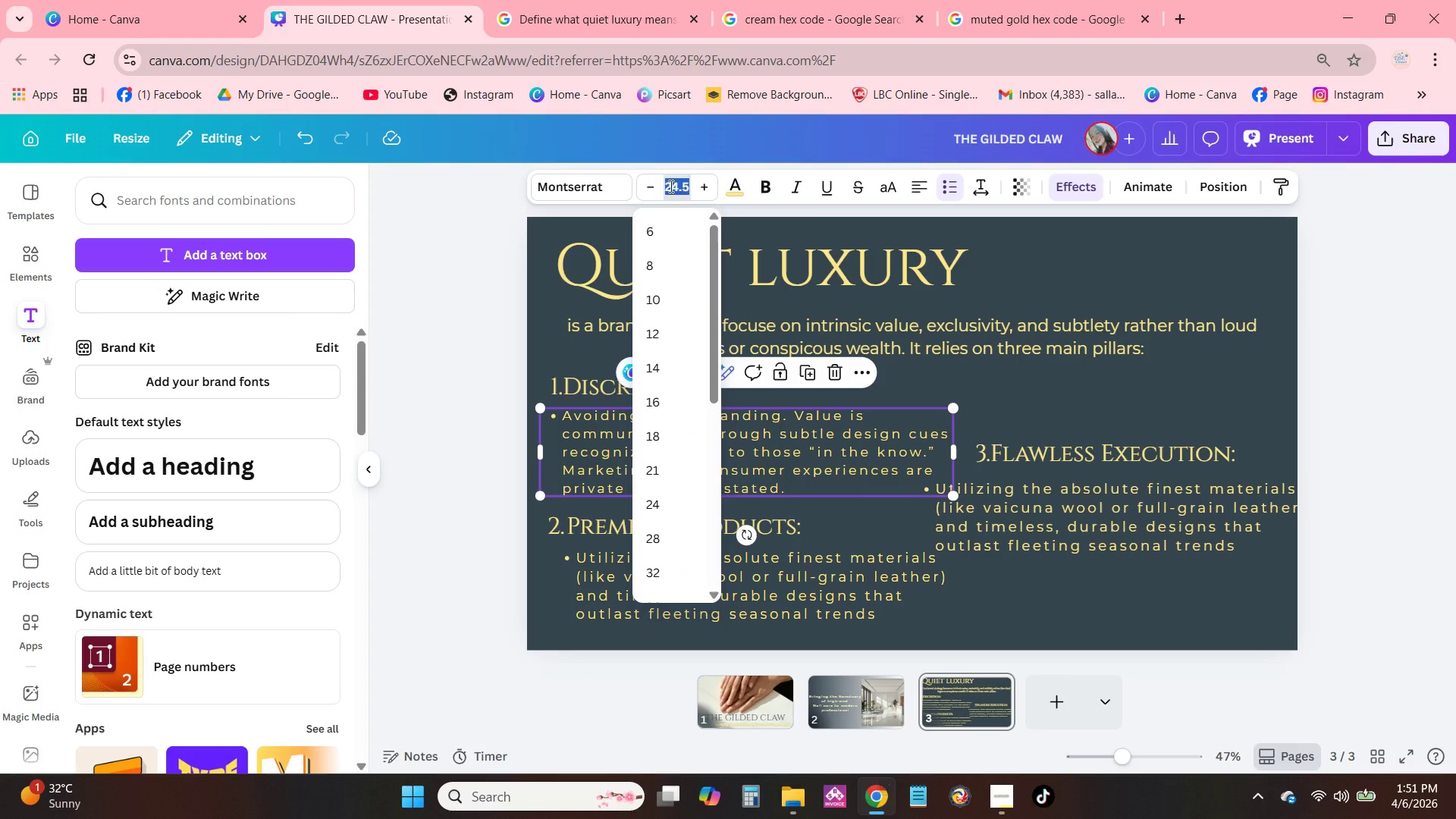 
key(Numpad2)
 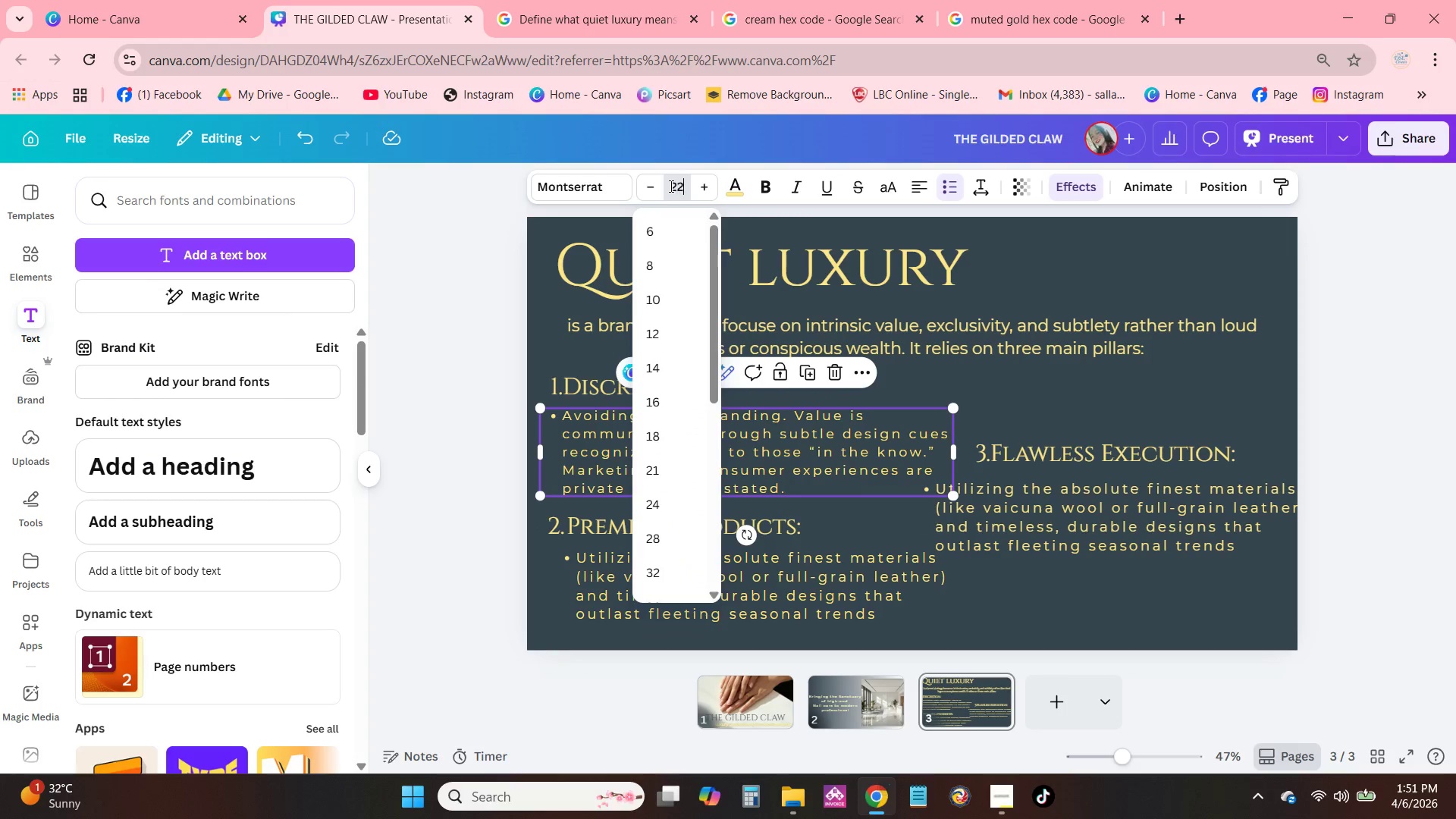 
key(Numpad2)
 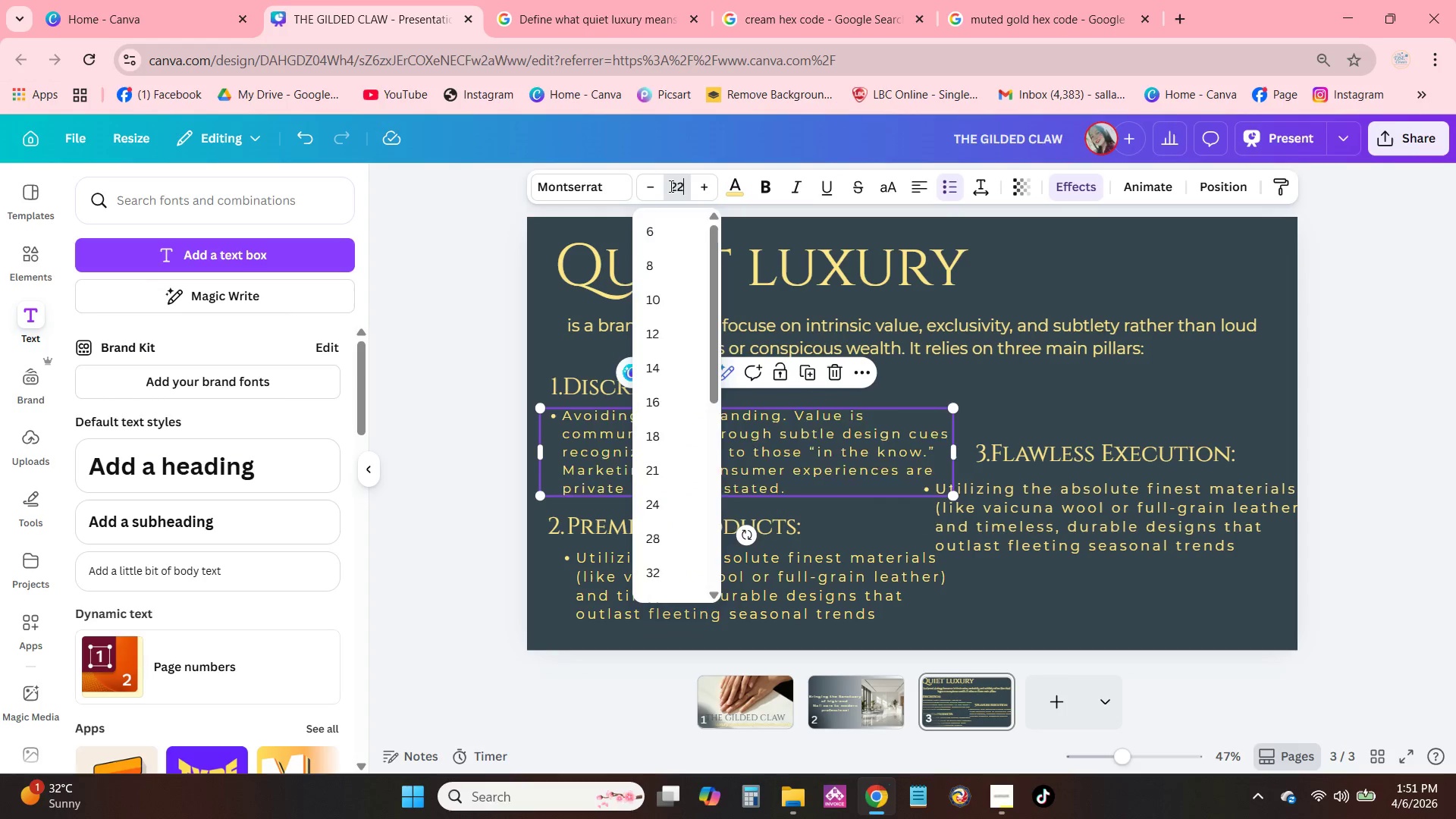 
key(NumpadEnter)
 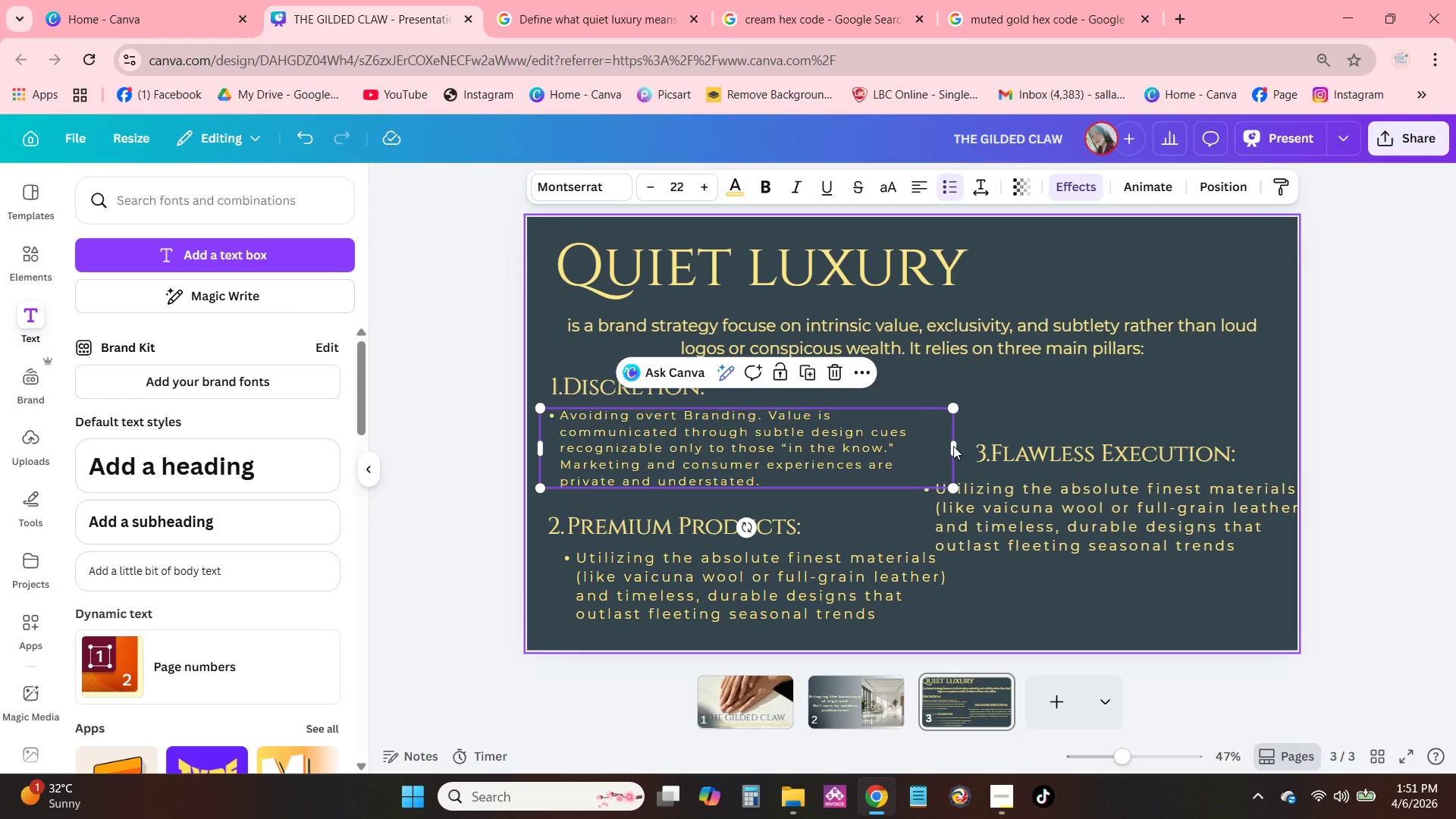 
left_click([937, 445])
 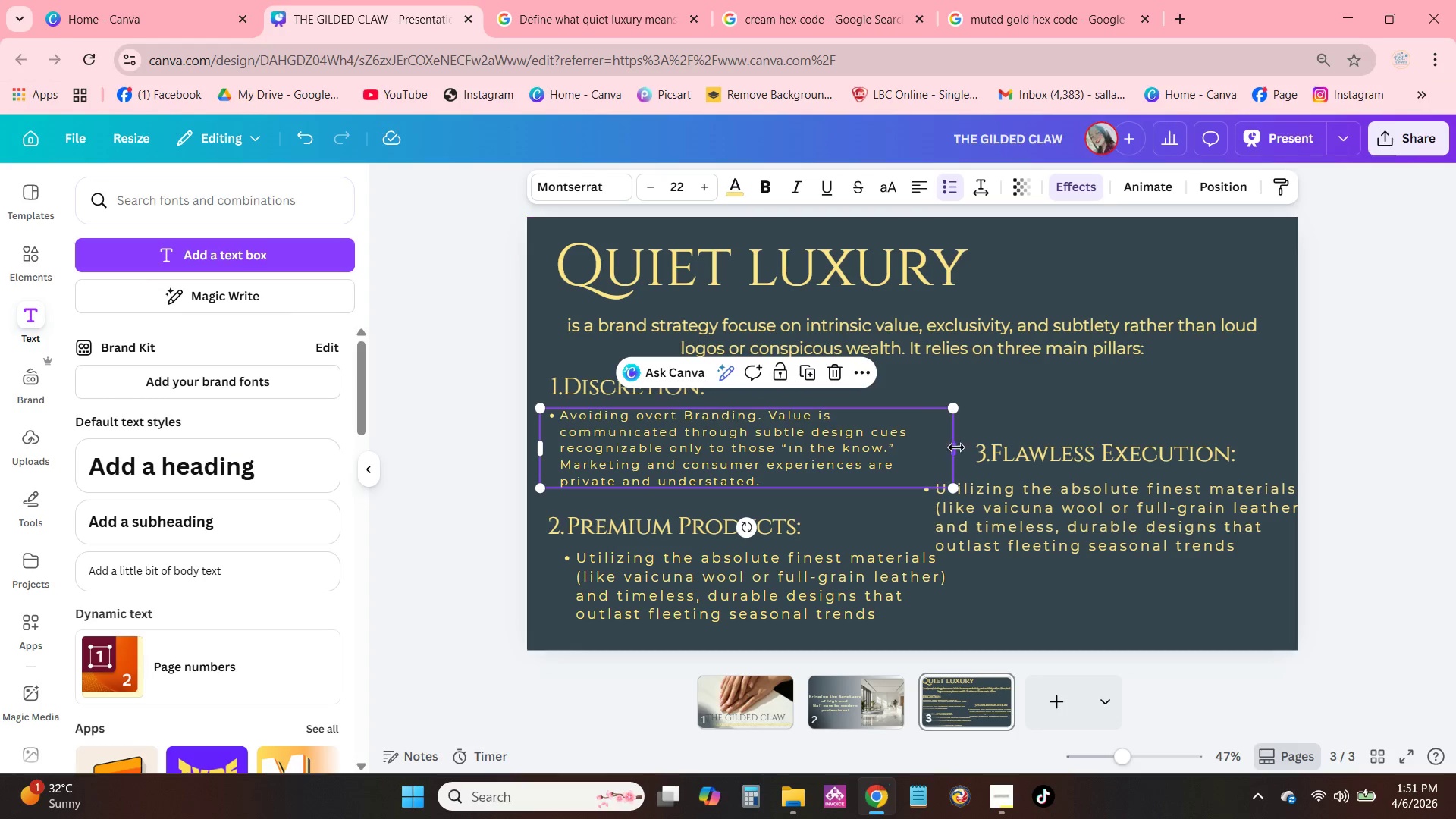 
left_click_drag(start_coordinate=[957, 447], to_coordinate=[931, 446])
 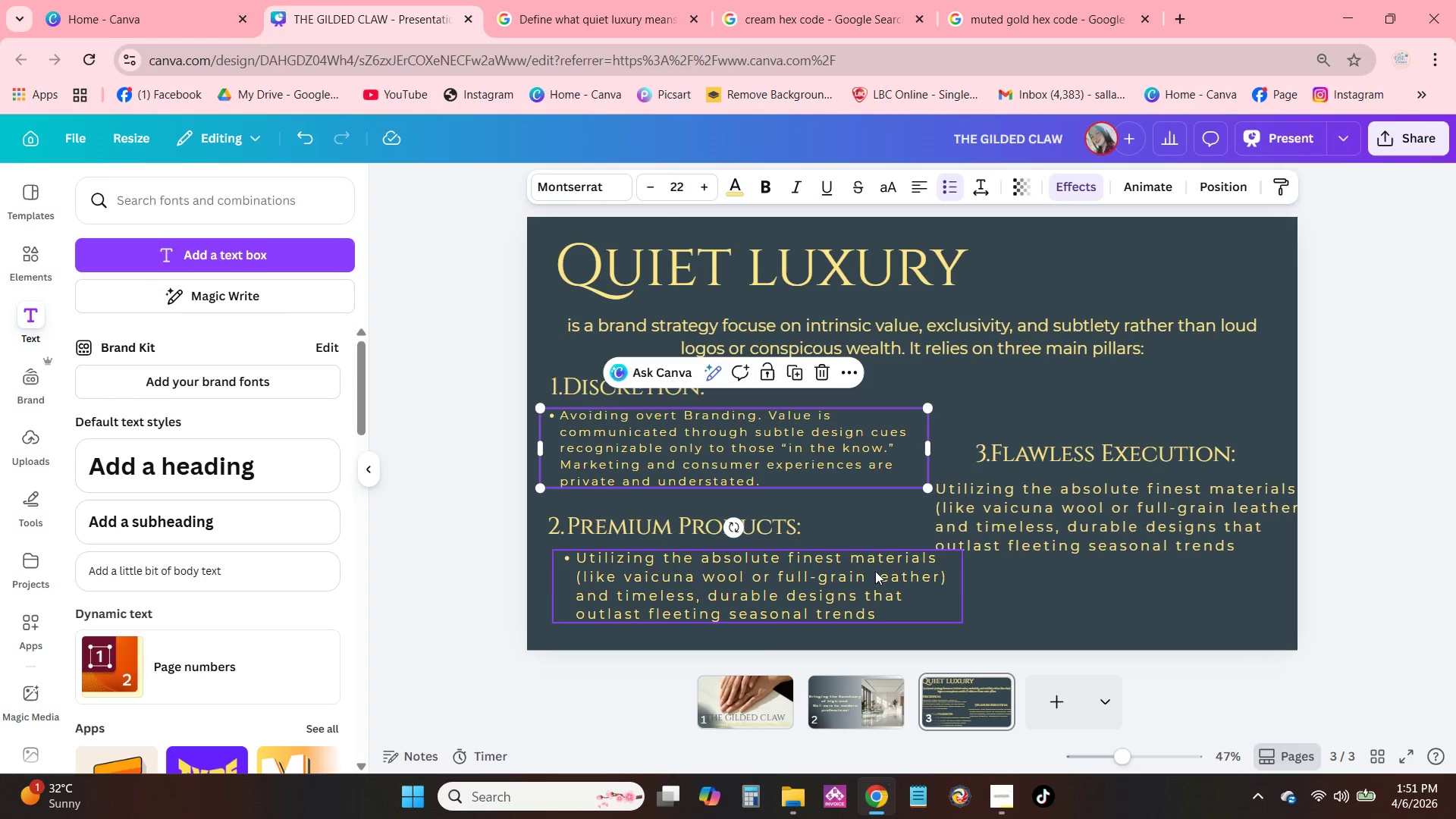 
left_click([867, 591])
 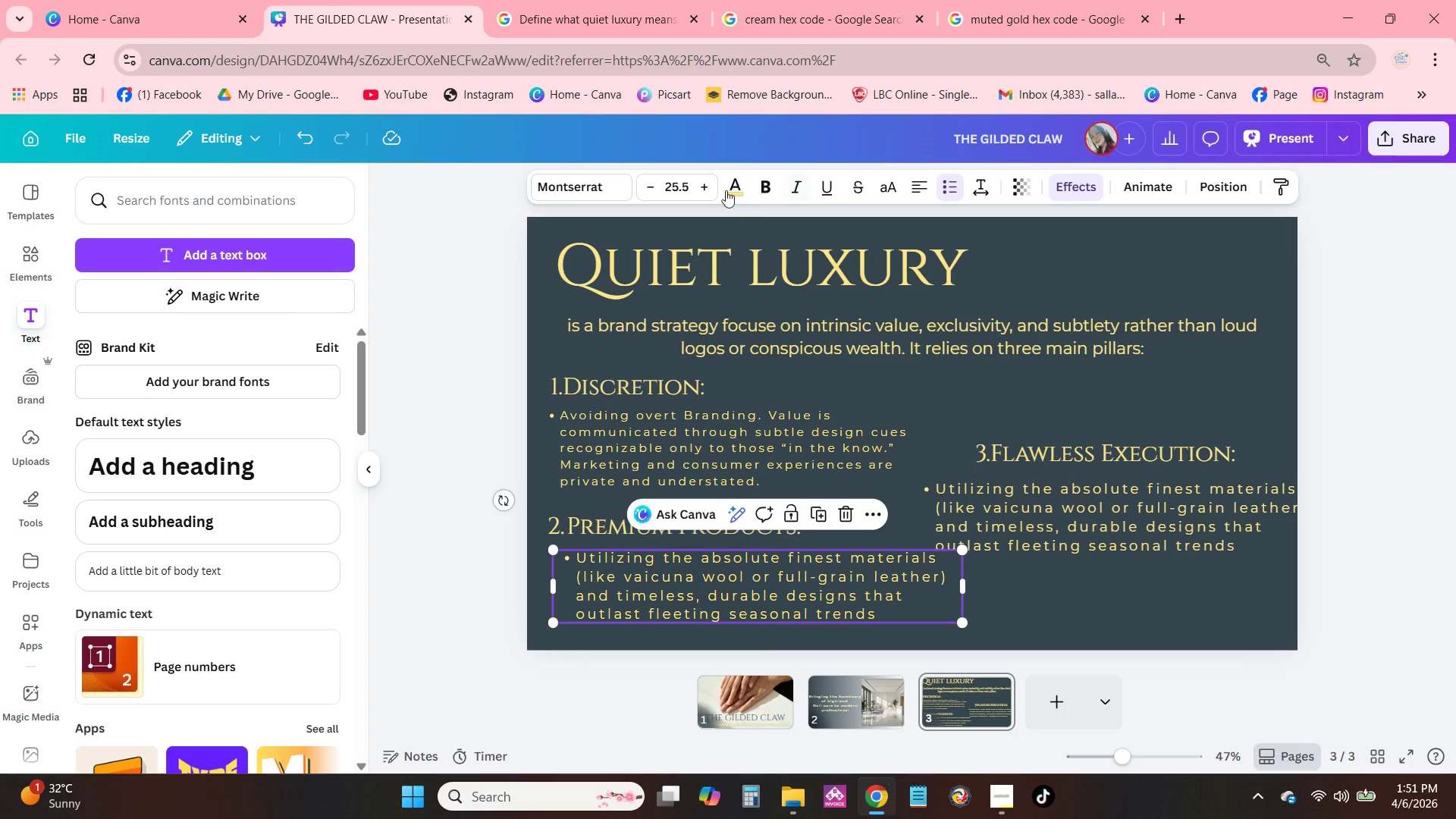 
left_click([670, 179])
 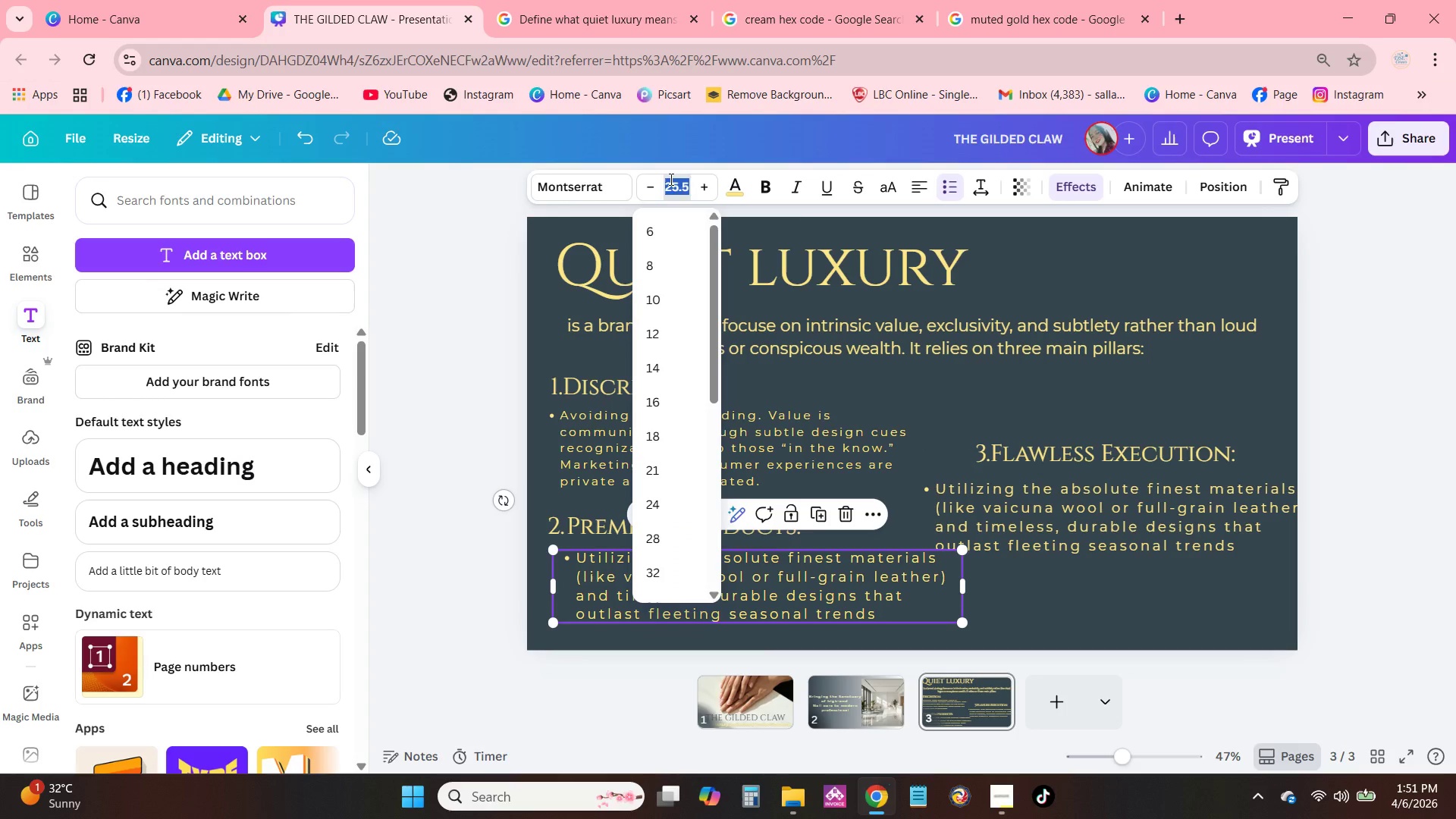 
key(Numpad2)
 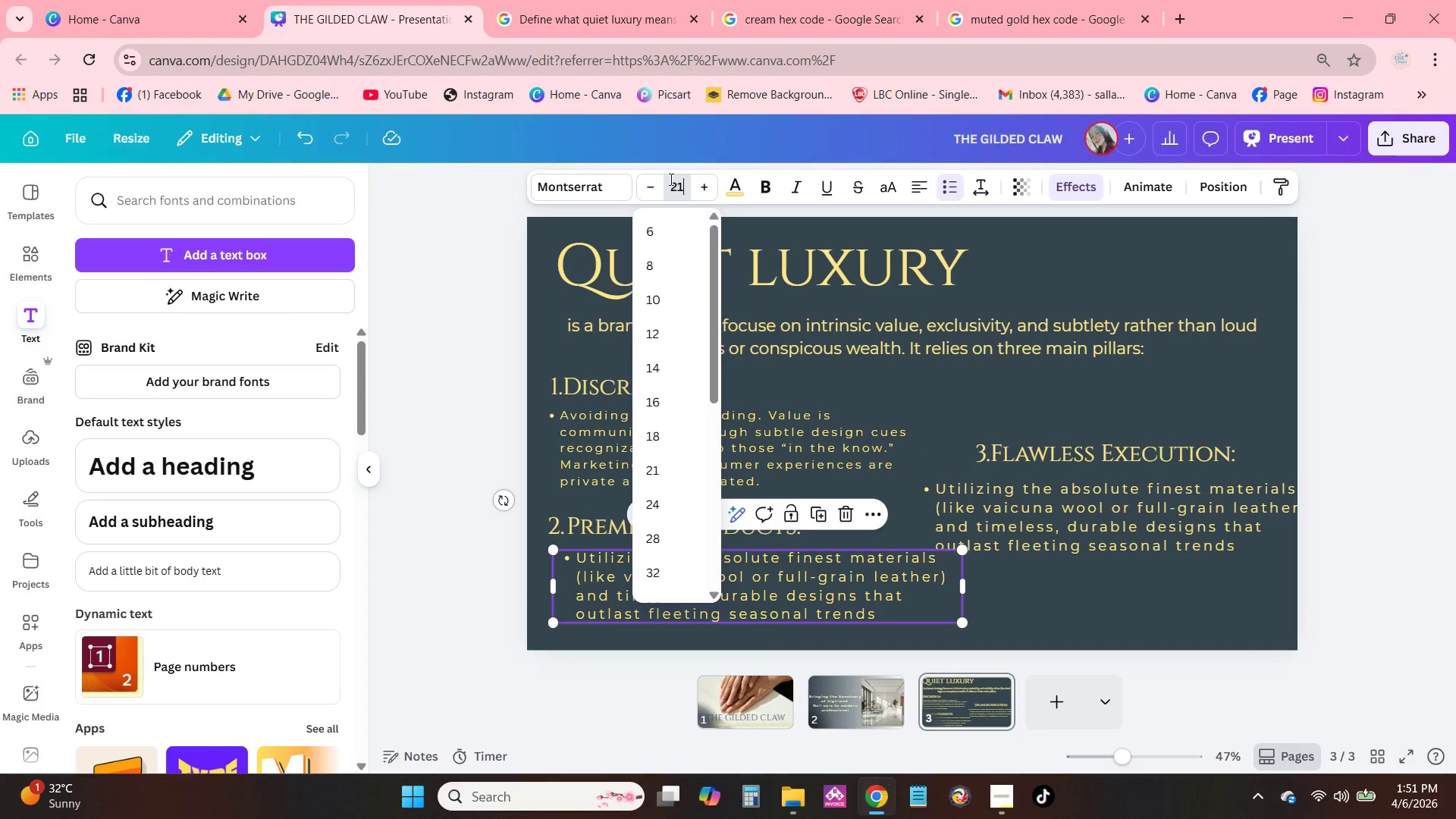 
key(Numpad1)
 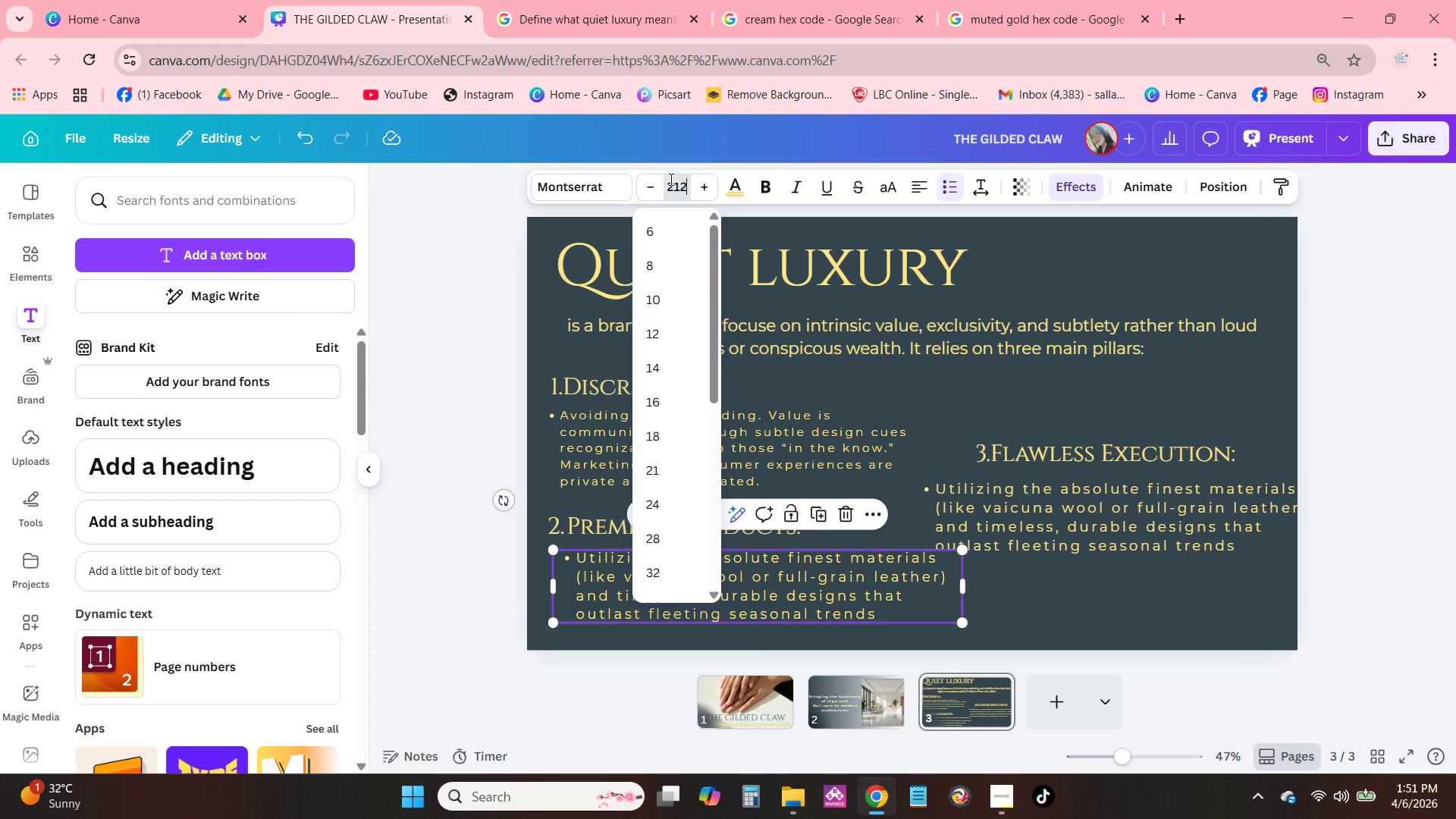 
key(Numpad2)
 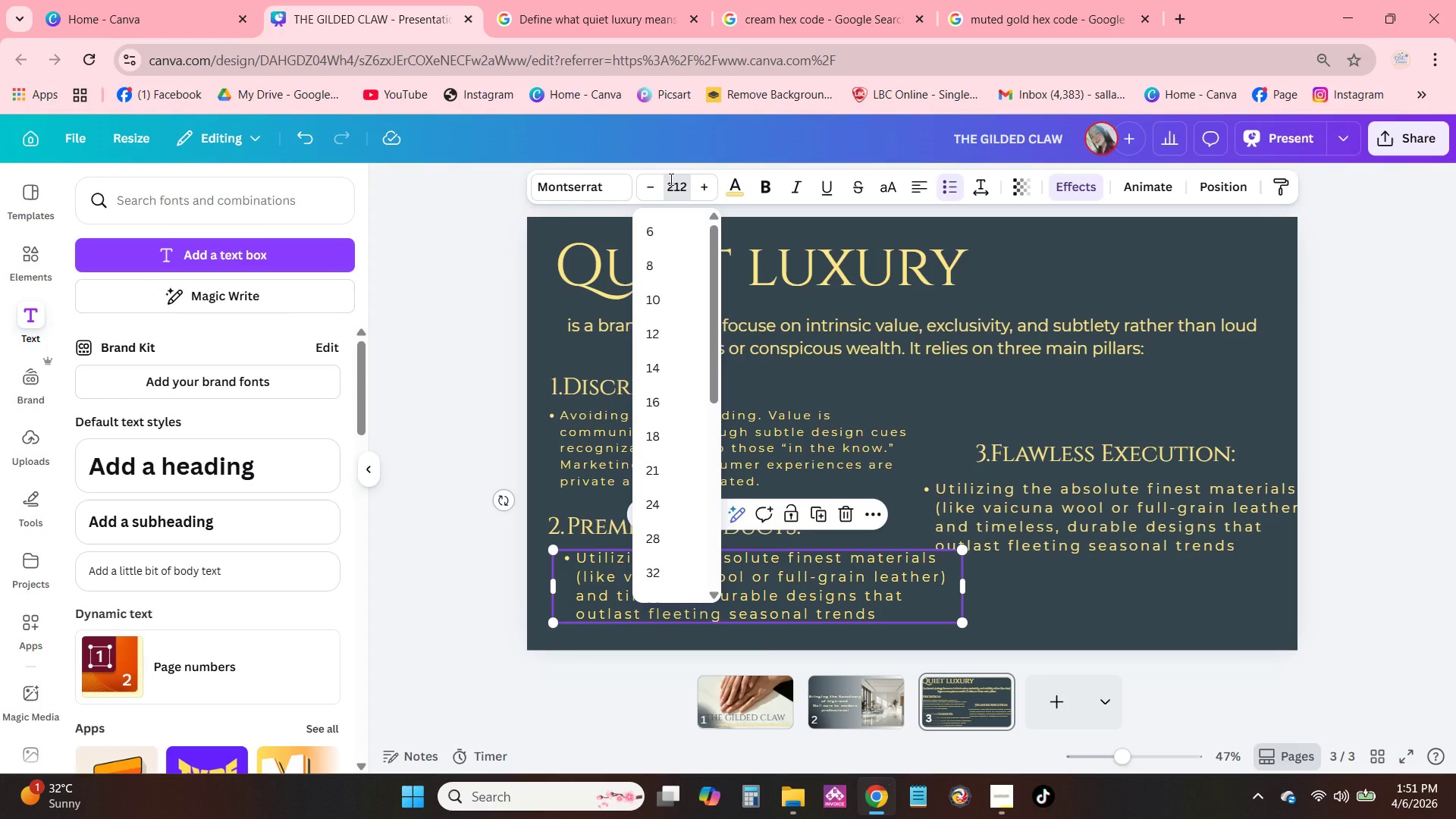 
key(Backspace)
 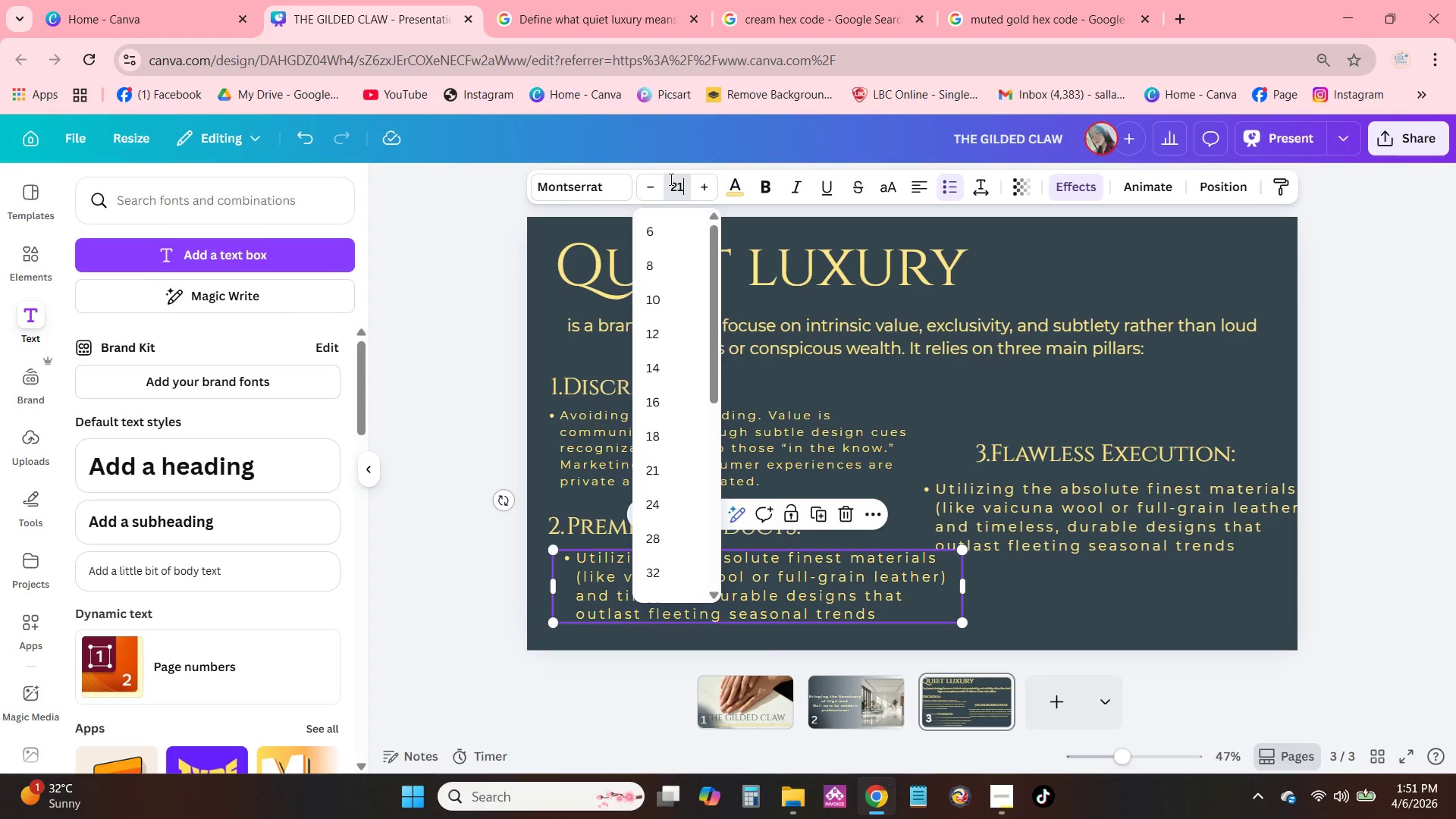 
key(Backspace)
 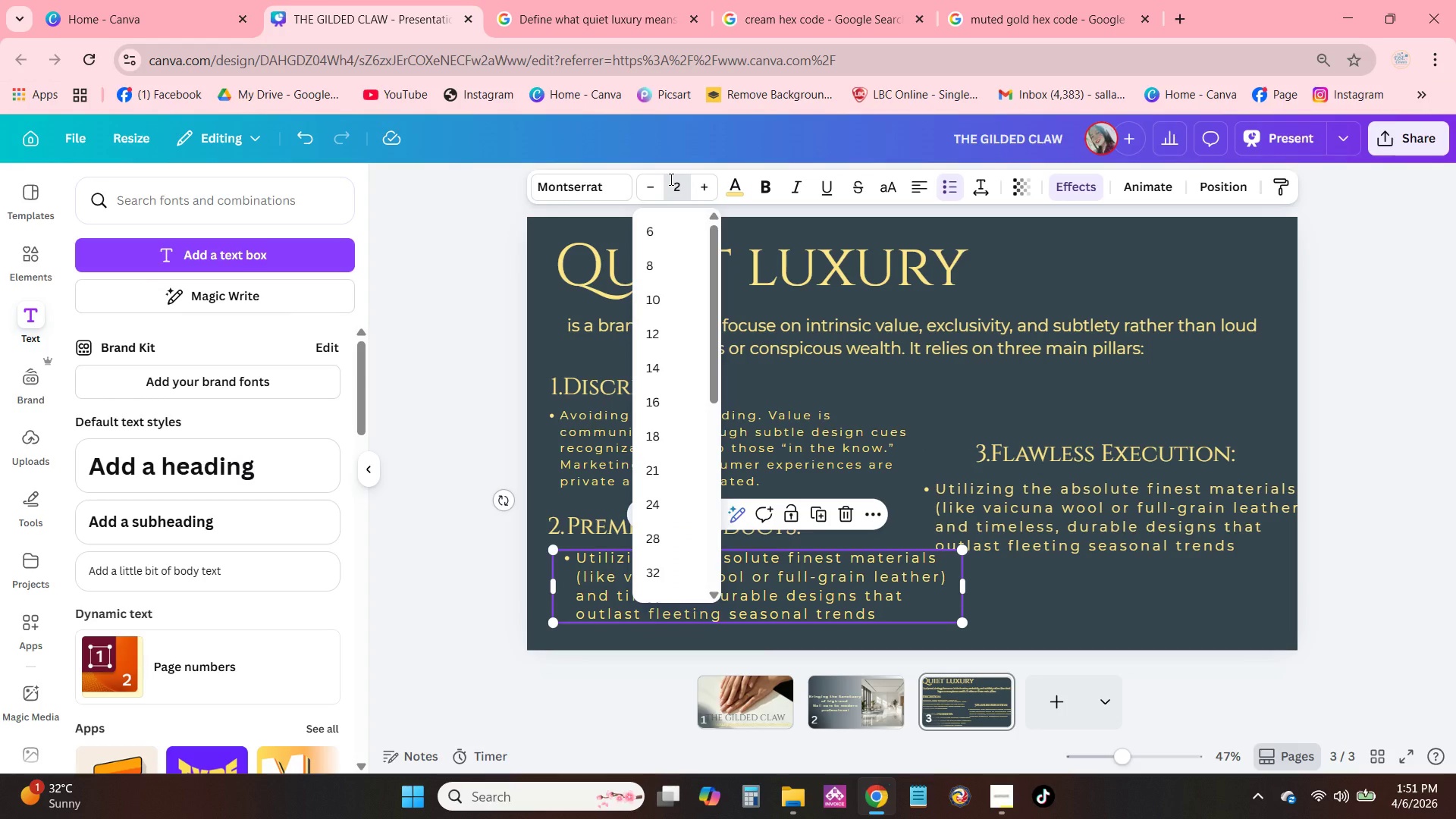 
key(Numpad2)
 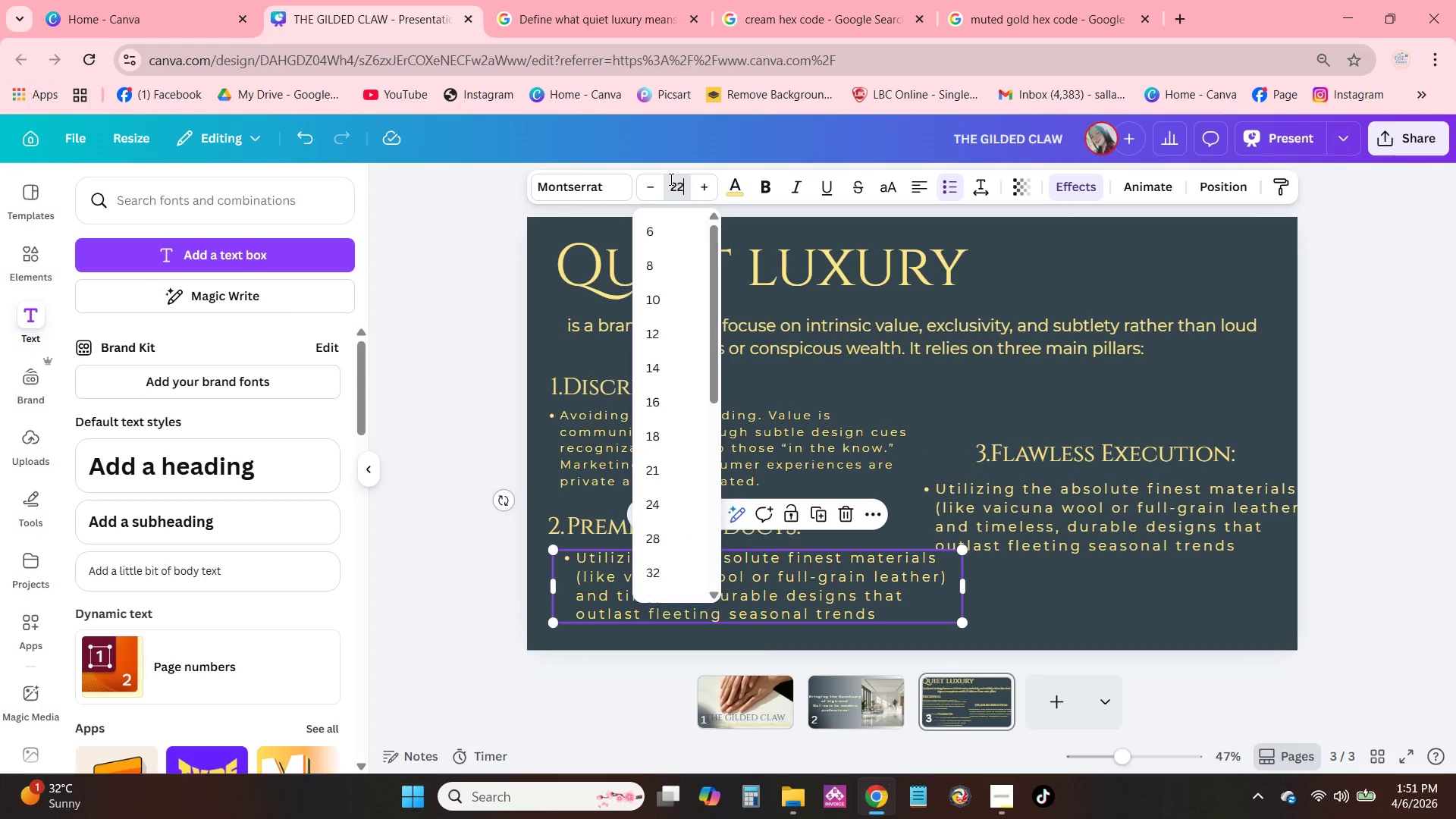 
key(NumpadEnter)
 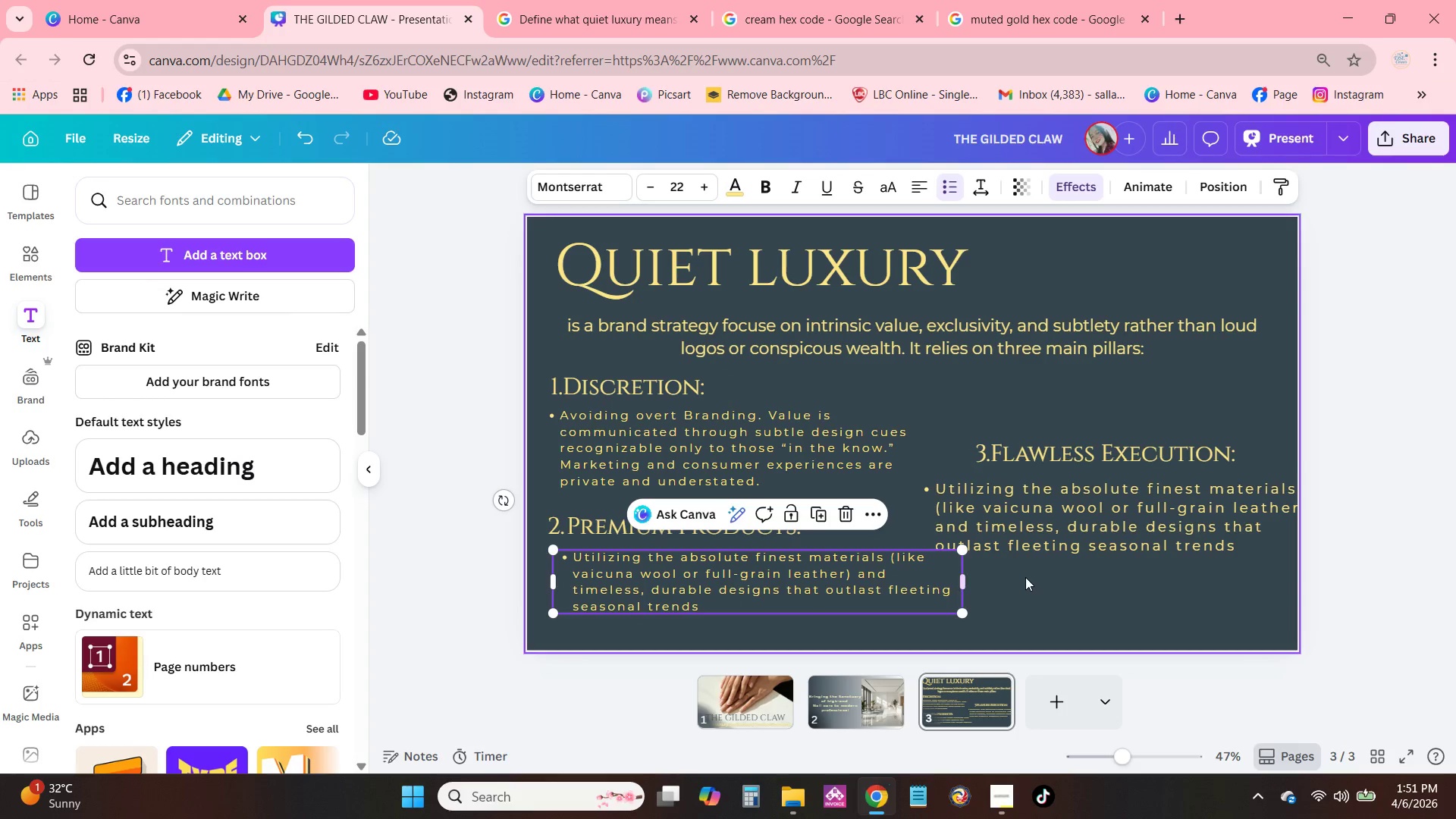 
left_click_drag(start_coordinate=[901, 584], to_coordinate=[895, 587])
 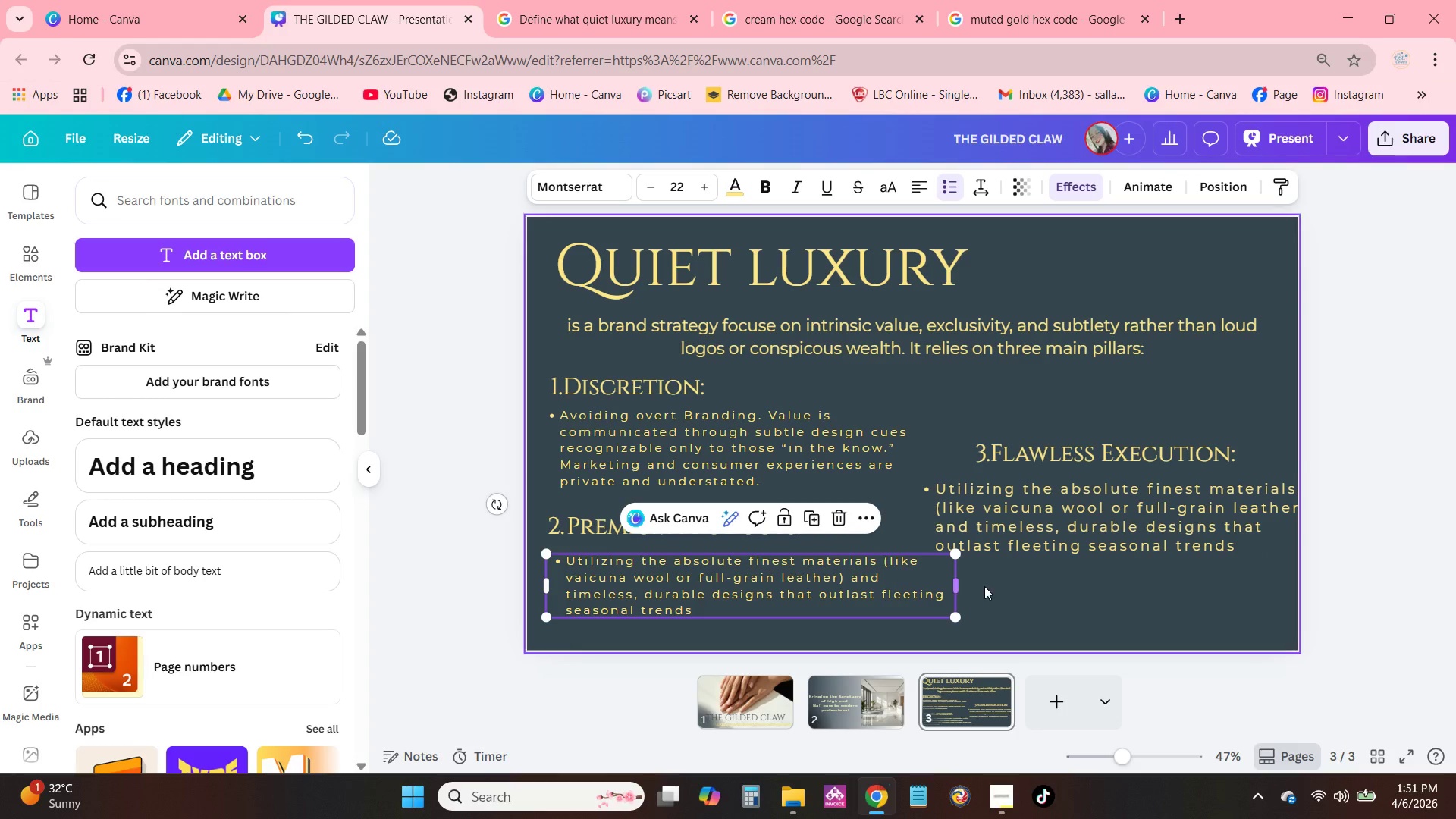 
left_click_drag(start_coordinate=[985, 586], to_coordinate=[989, 586])
 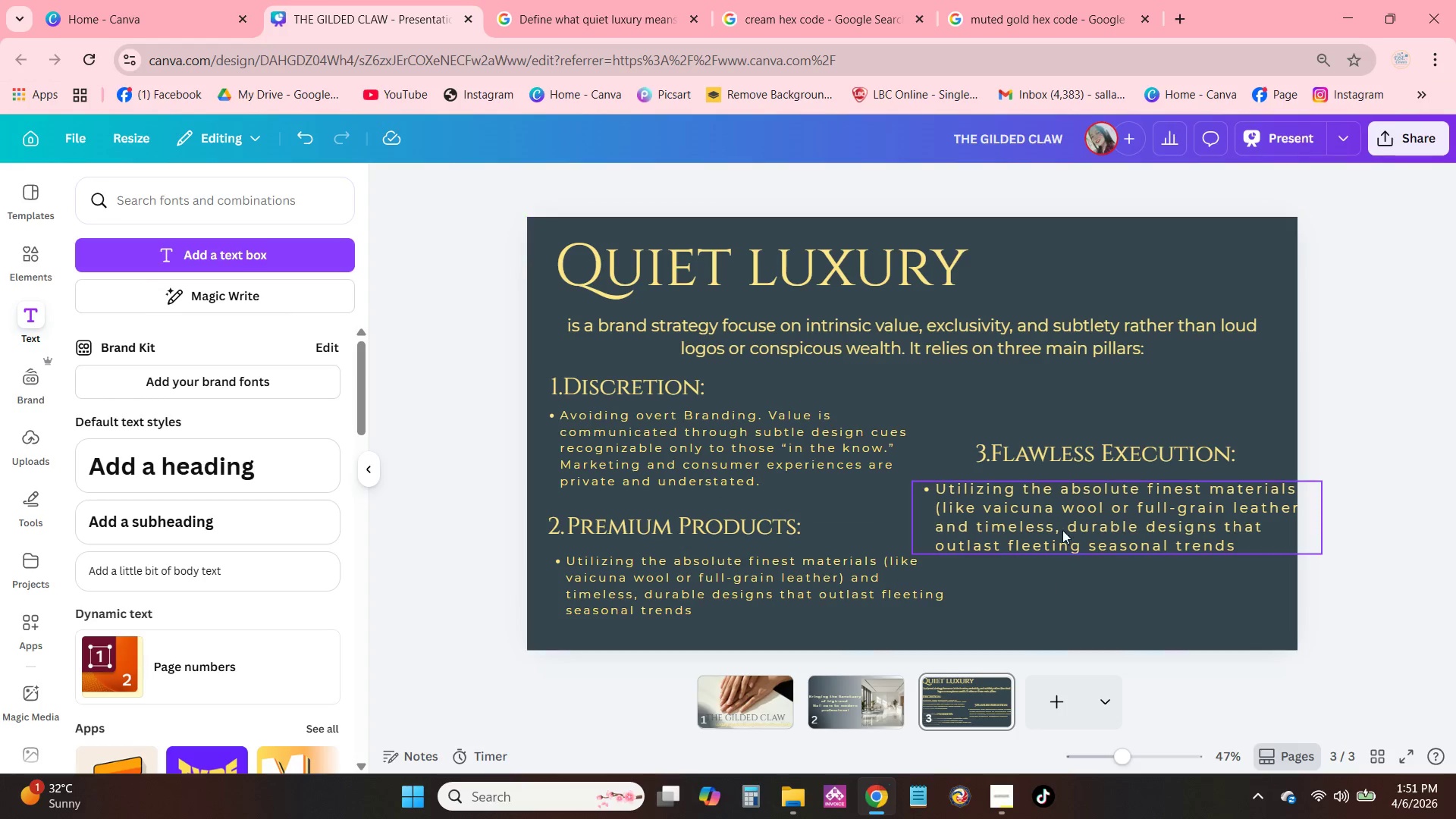 
left_click_drag(start_coordinate=[1077, 454], to_coordinate=[1069, 443])
 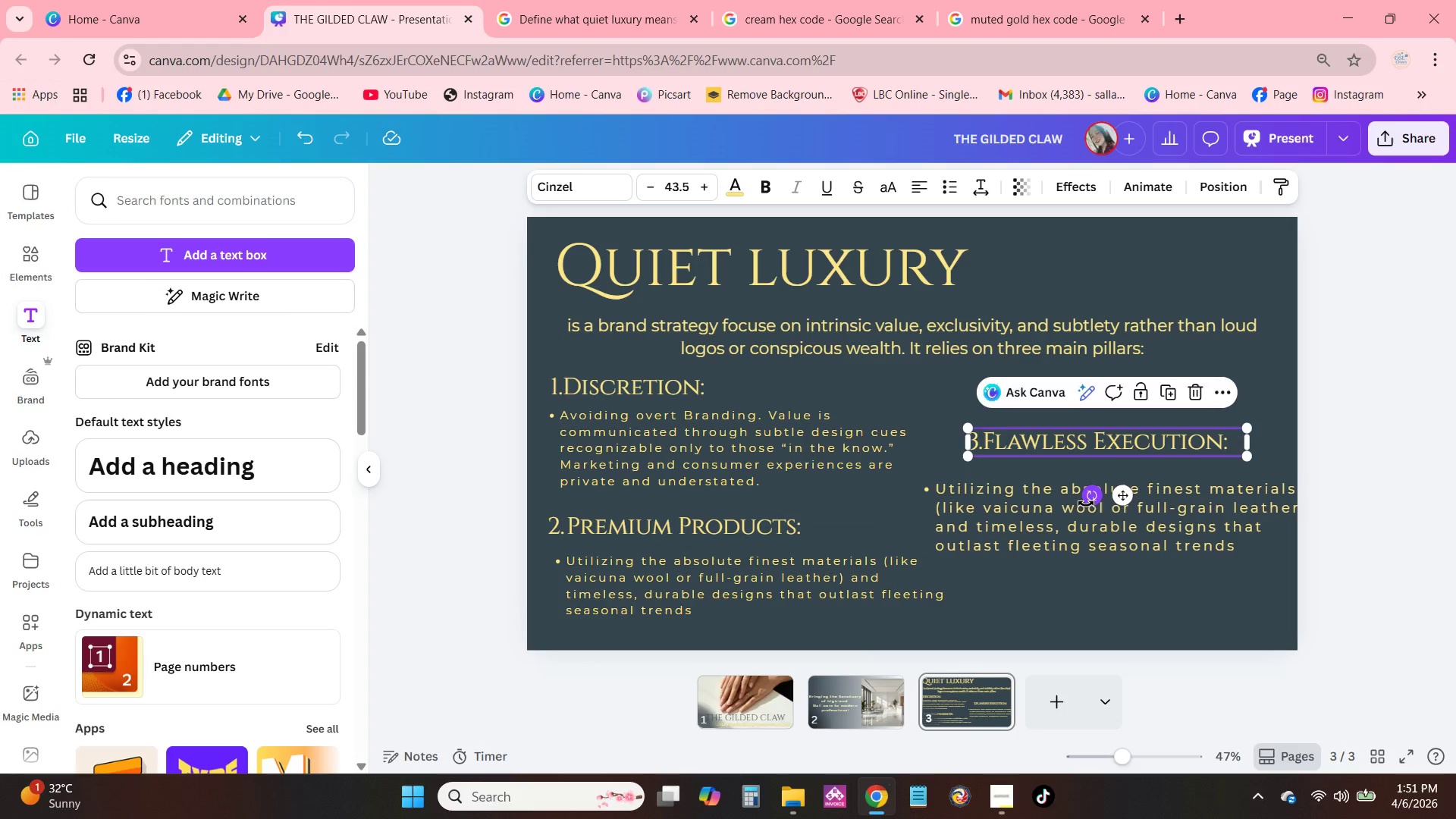 
left_click_drag(start_coordinate=[1086, 504], to_coordinate=[1078, 493])
 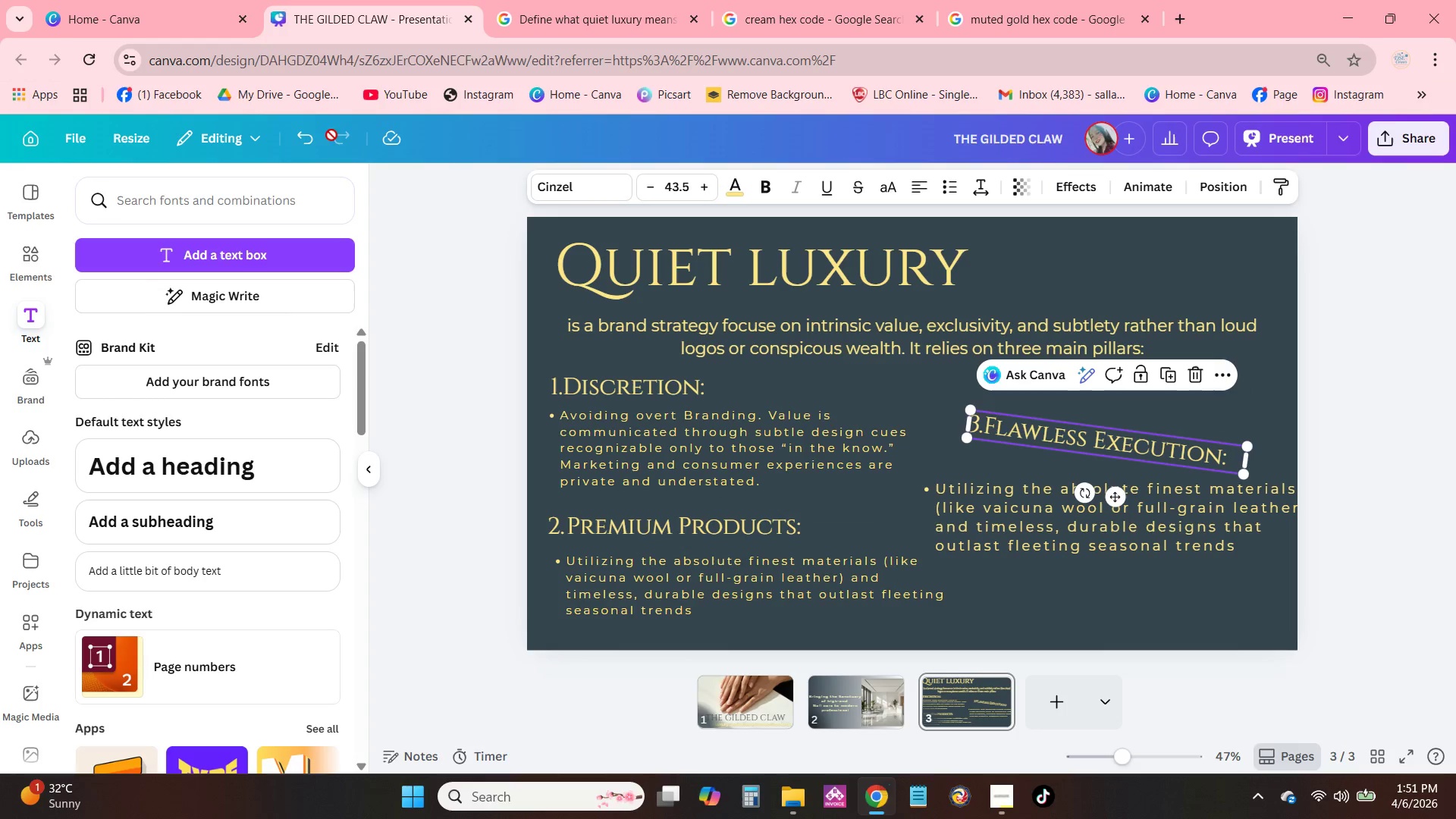 
left_click([293, 138])
 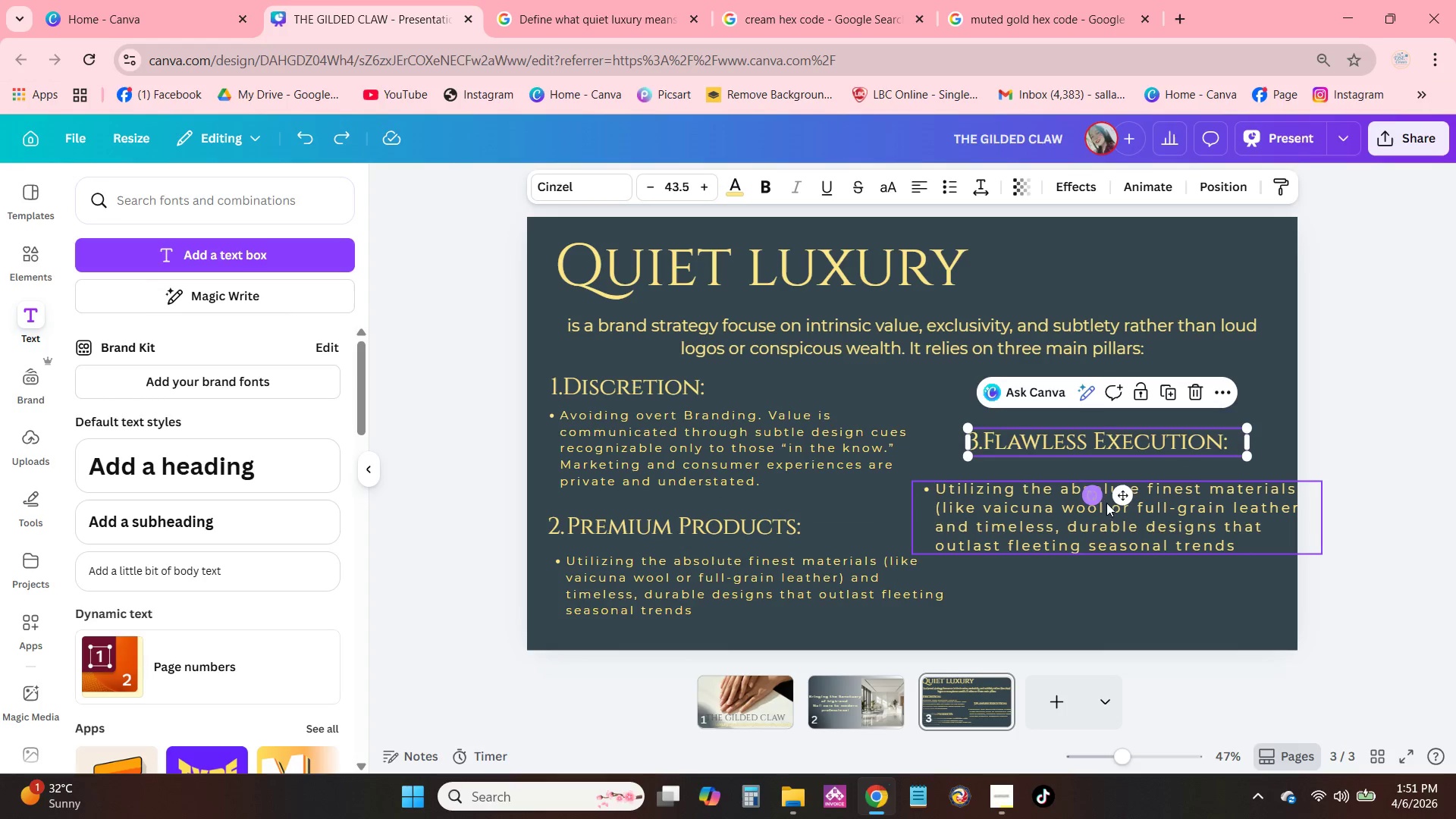 
left_click([1203, 521])
 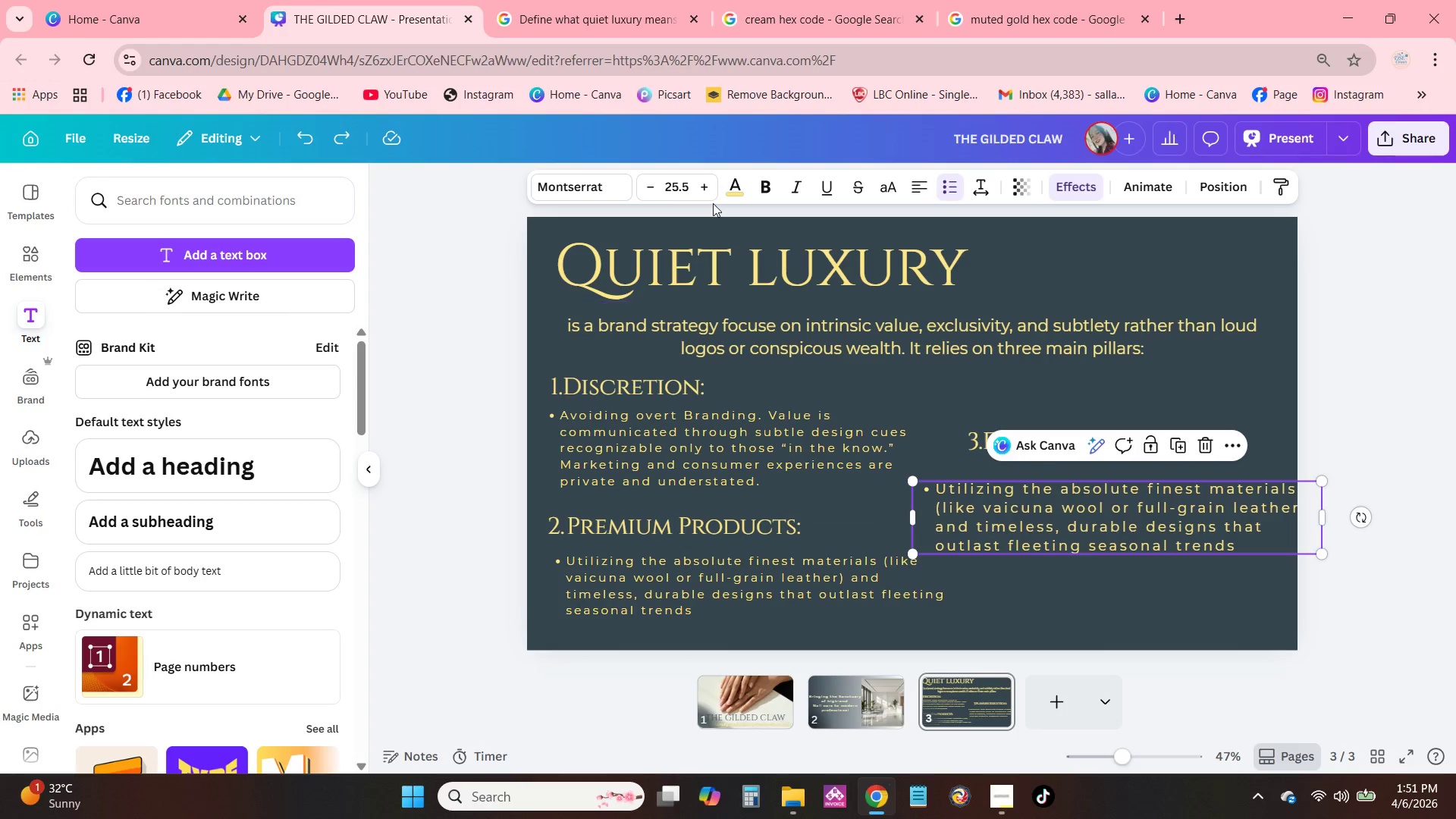 
left_click([672, 181])
 